 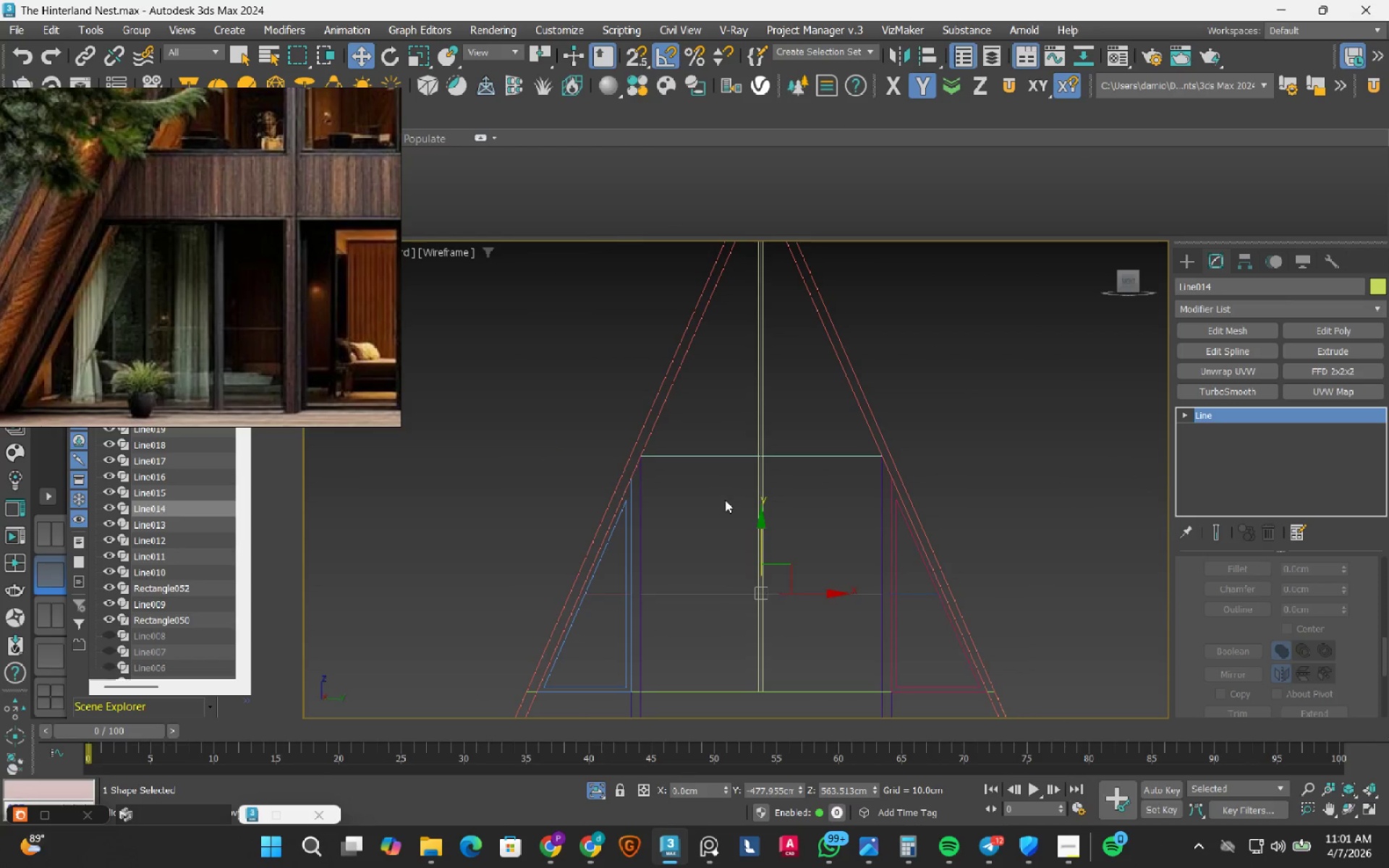 
left_click([1186, 266])
 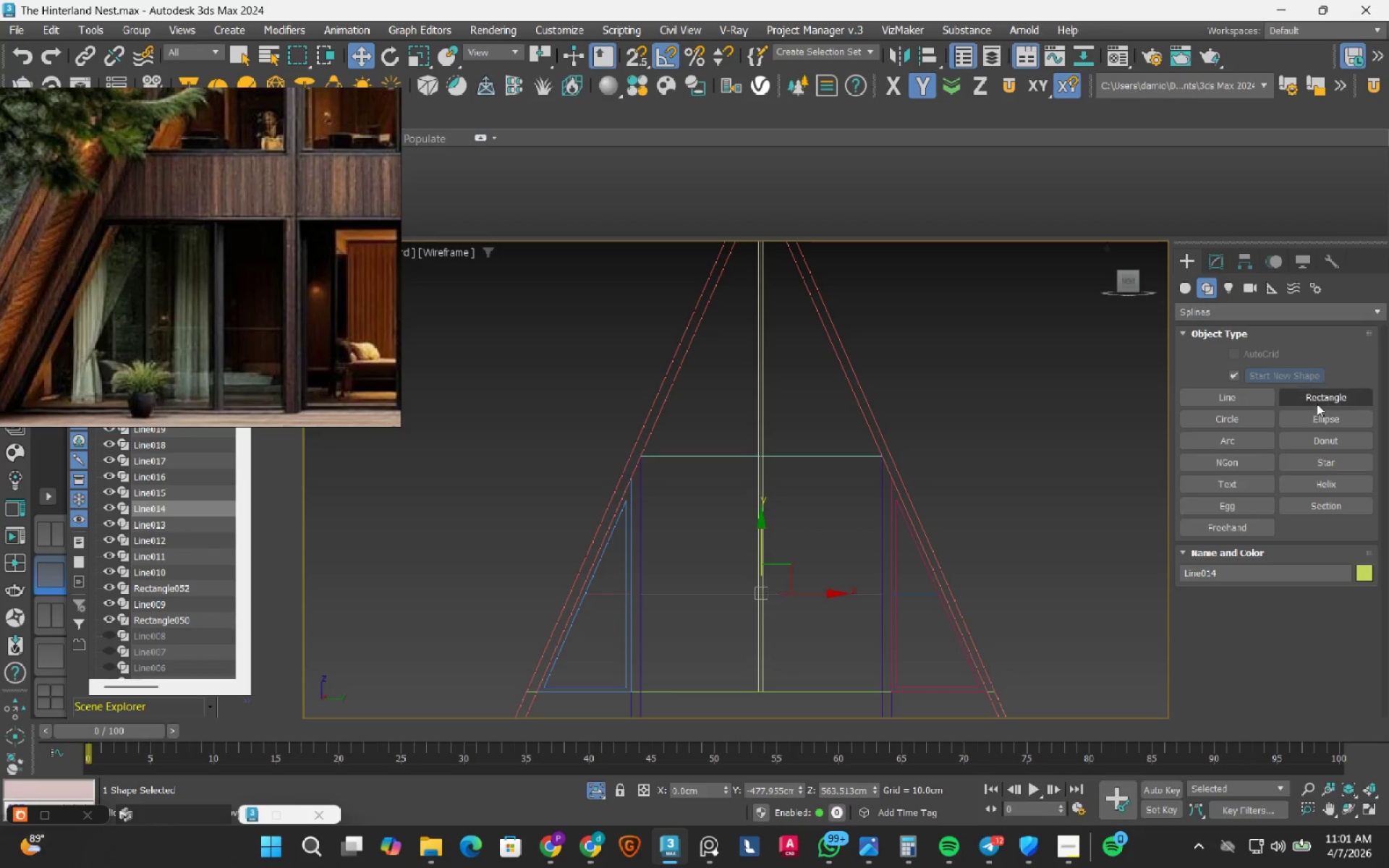 
left_click_drag(start_coordinate=[1320, 402], to_coordinate=[1316, 402])
 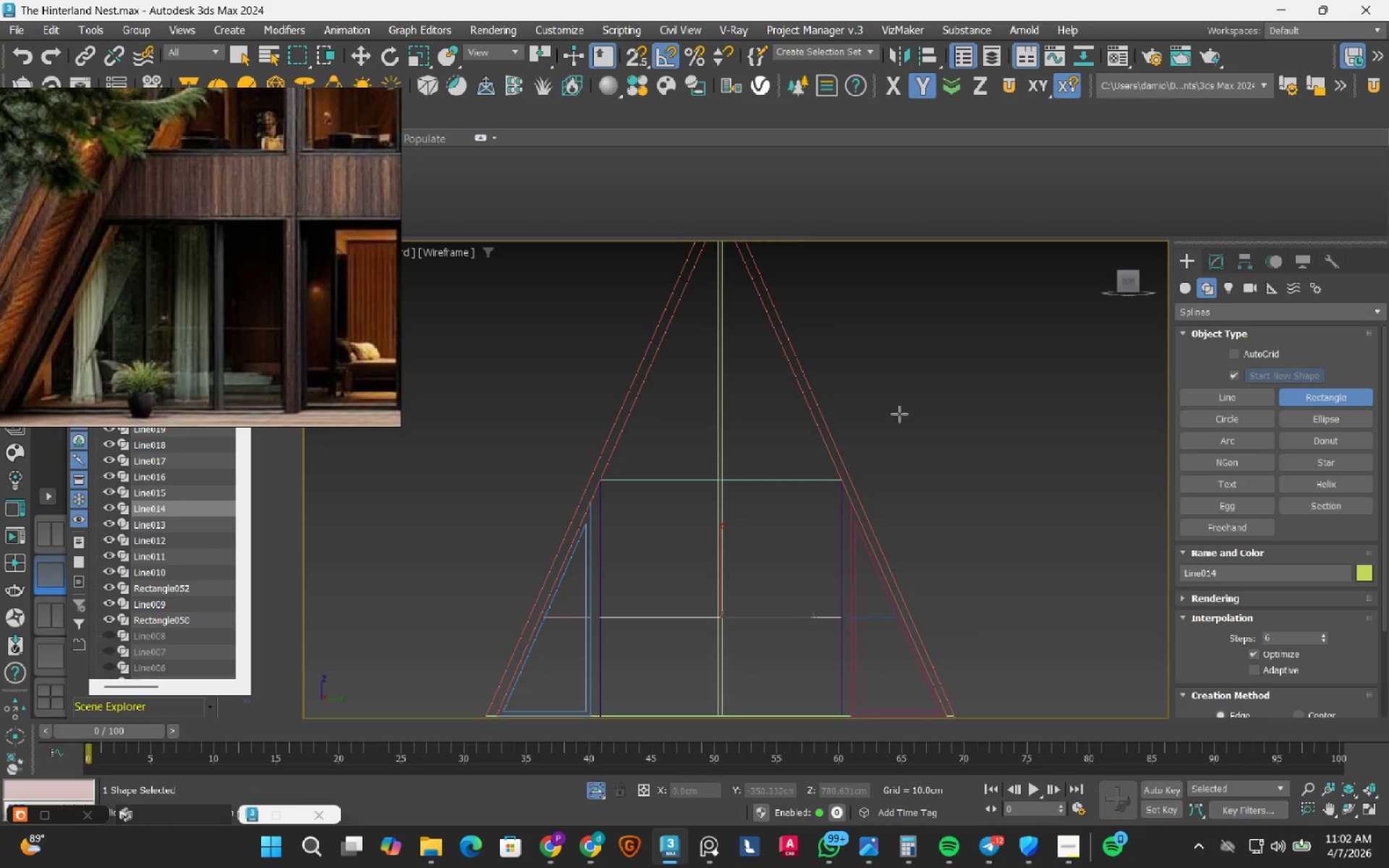 
left_click_drag(start_coordinate=[930, 378], to_coordinate=[1113, 391])
 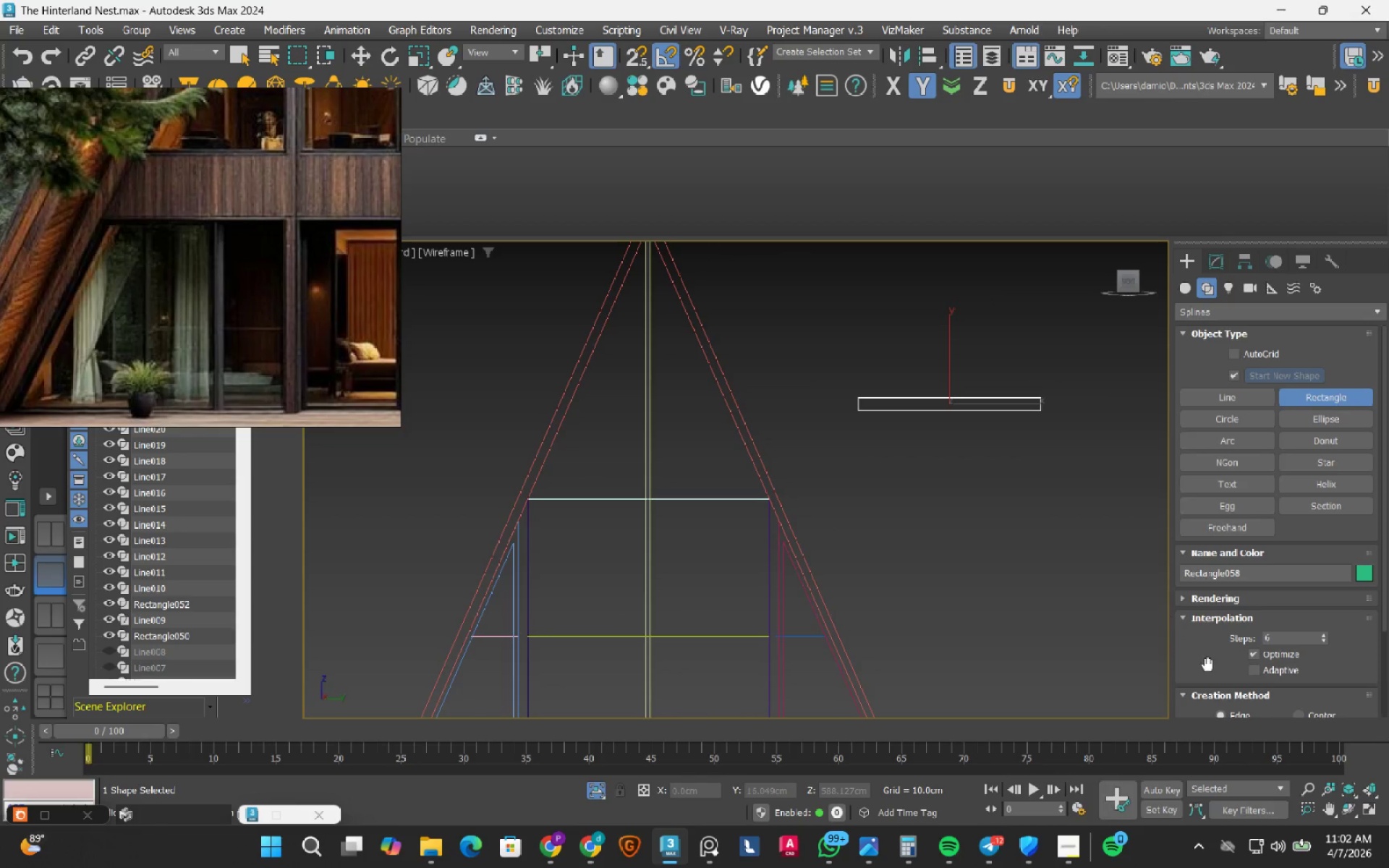 
scroll: coordinate [1208, 671], scroll_direction: down, amount: 7.0
 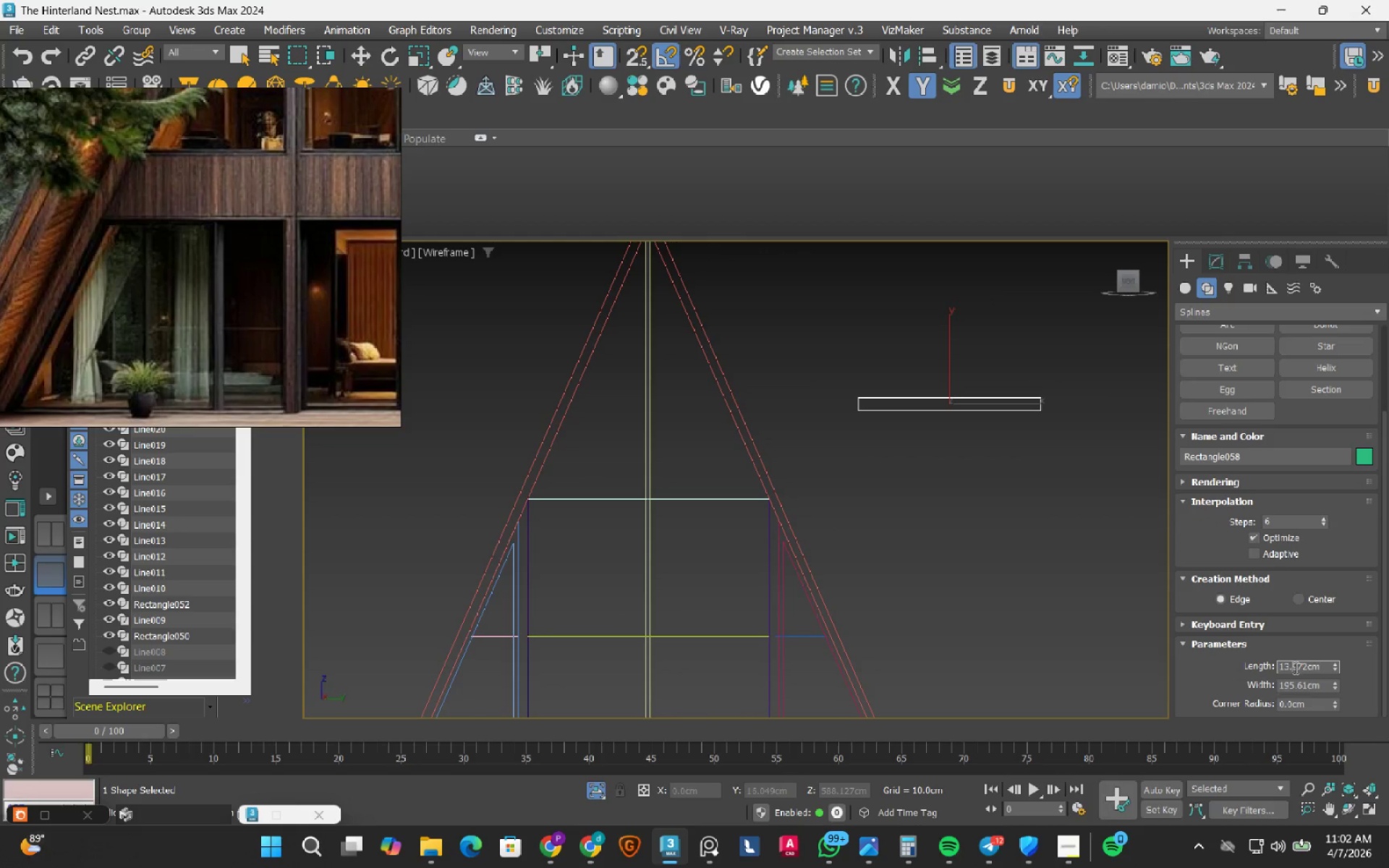 
double_click([1294, 668])
 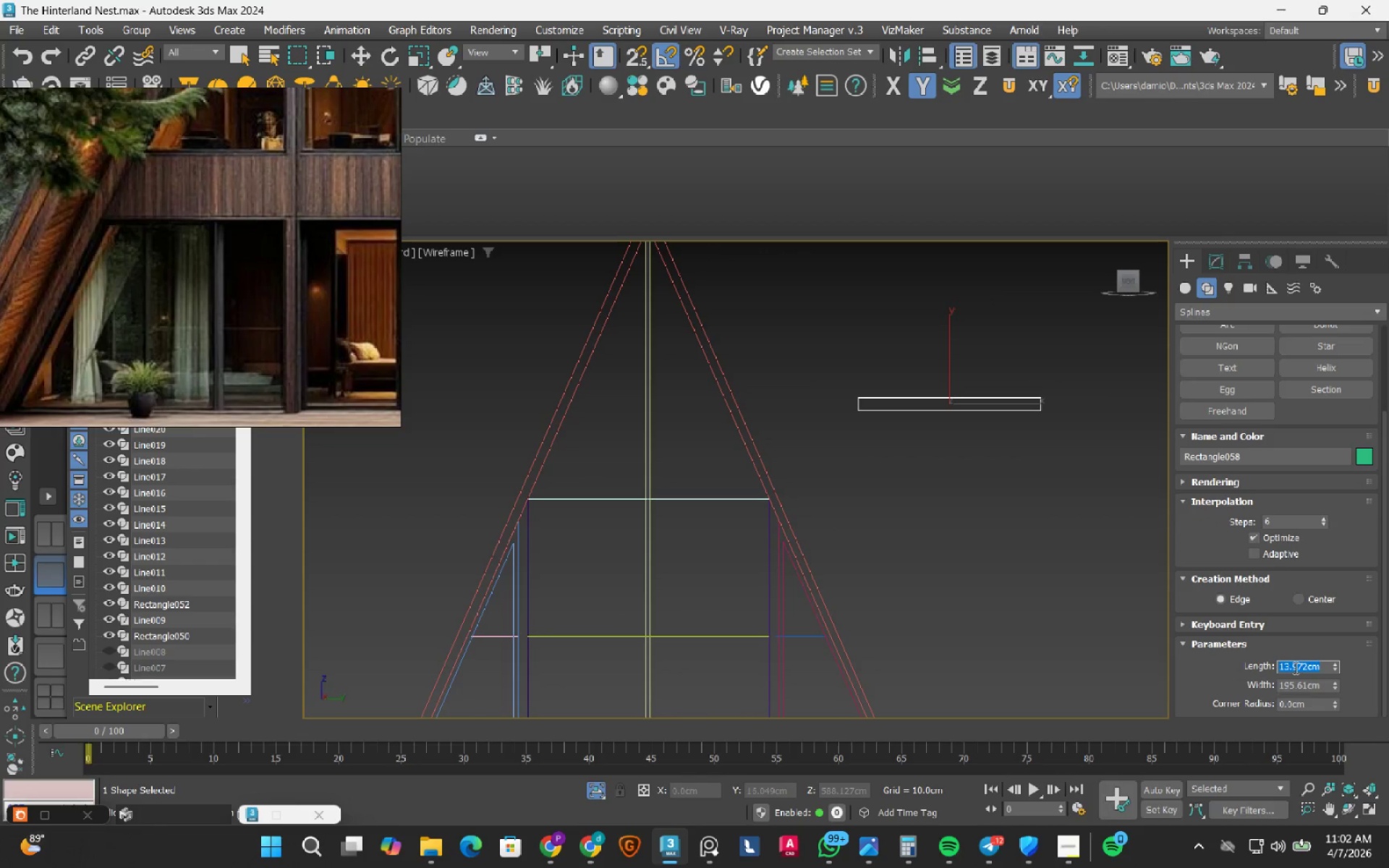 
key(Numpad5)
 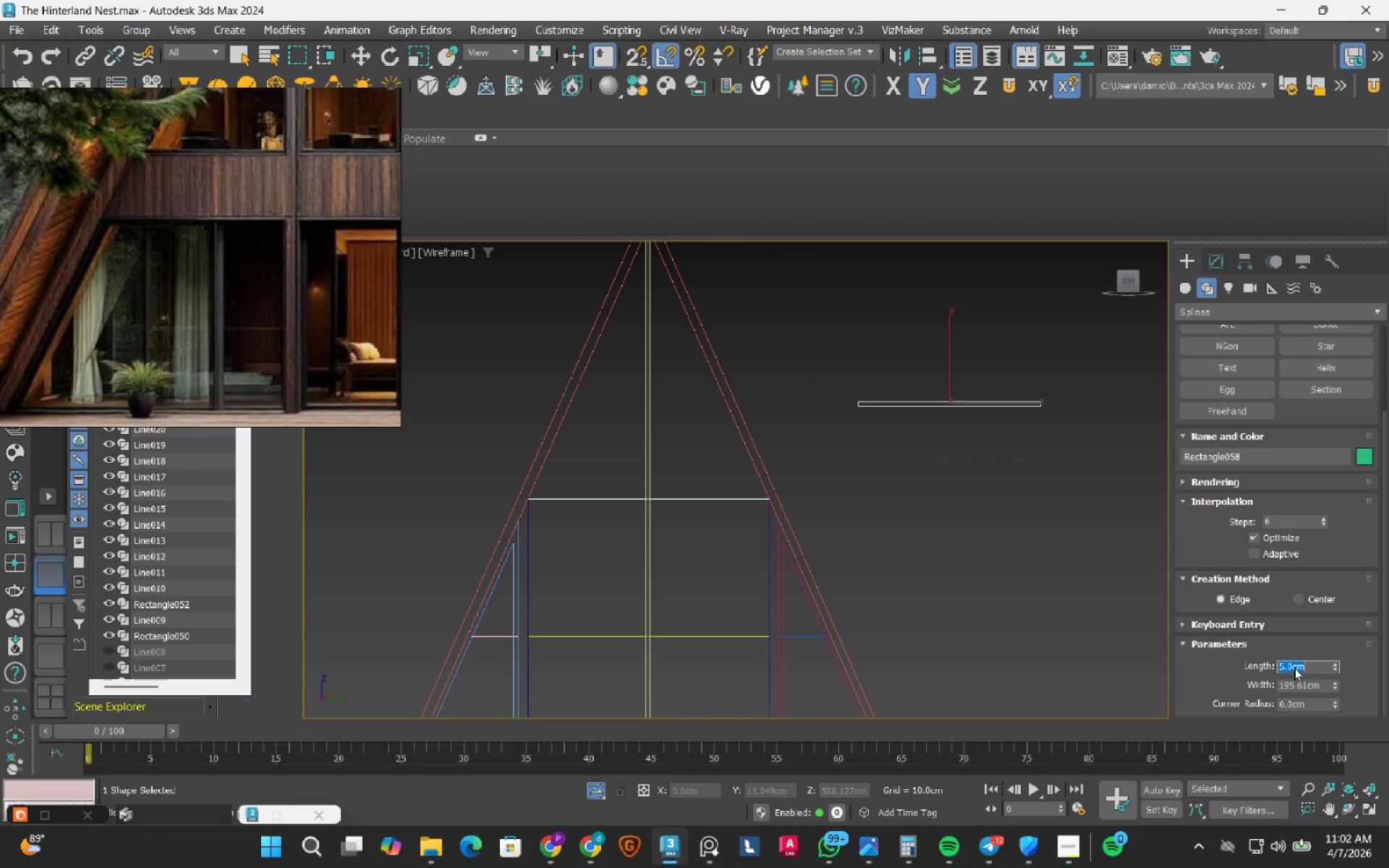 
key(NumpadEnter)
 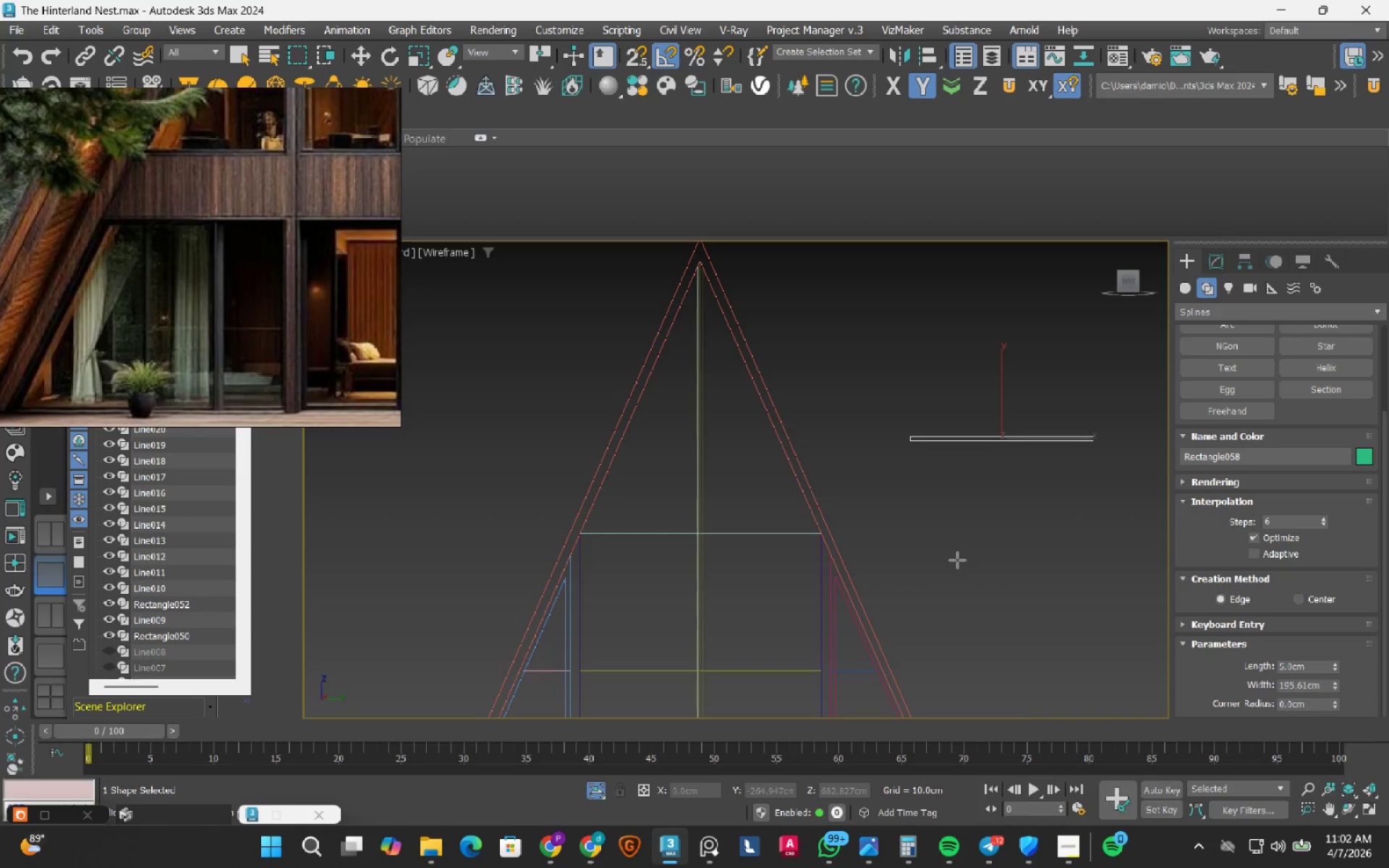 
key(S)
 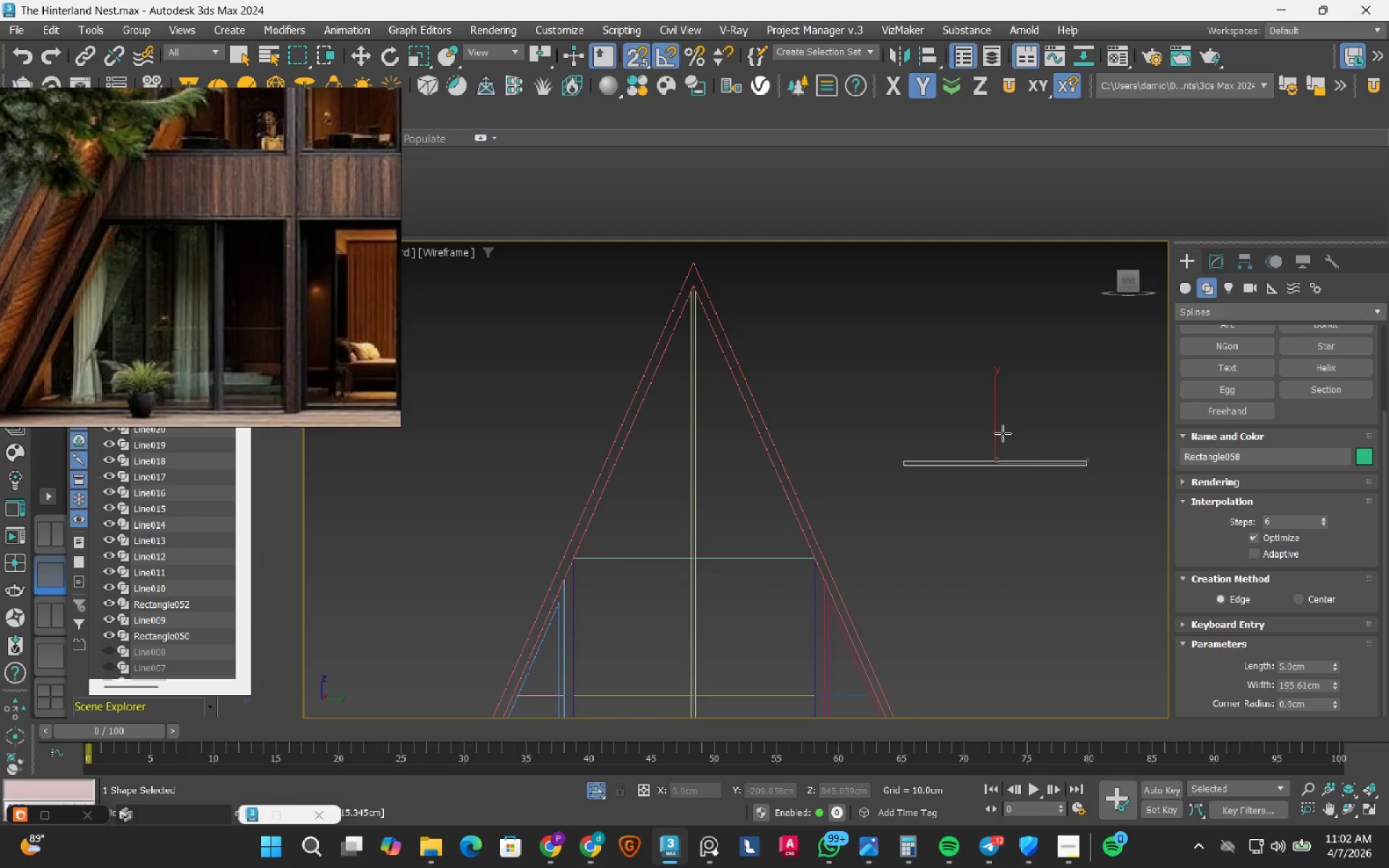 
key(W)
 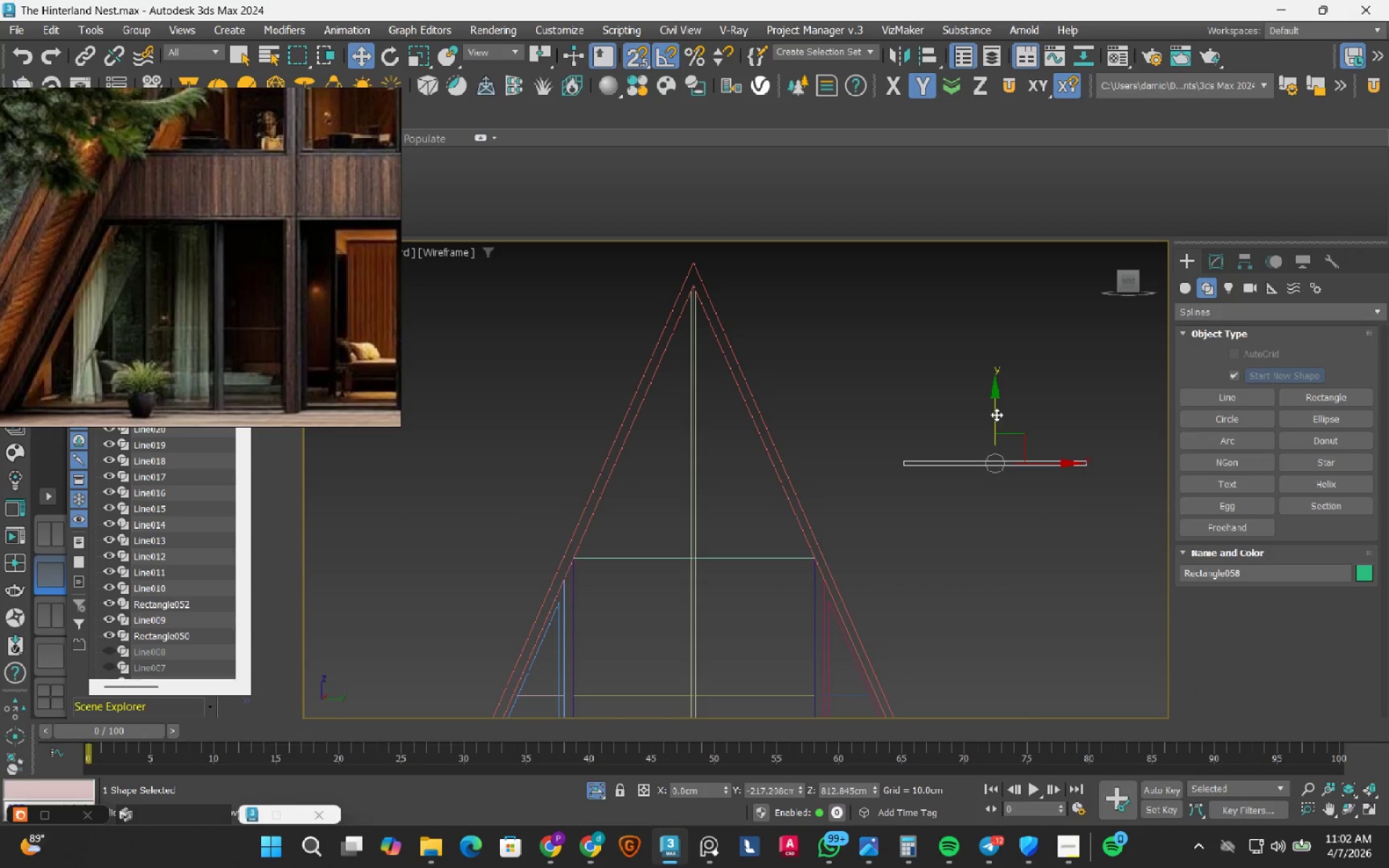 
left_click_drag(start_coordinate=[996, 414], to_coordinate=[730, 558])
 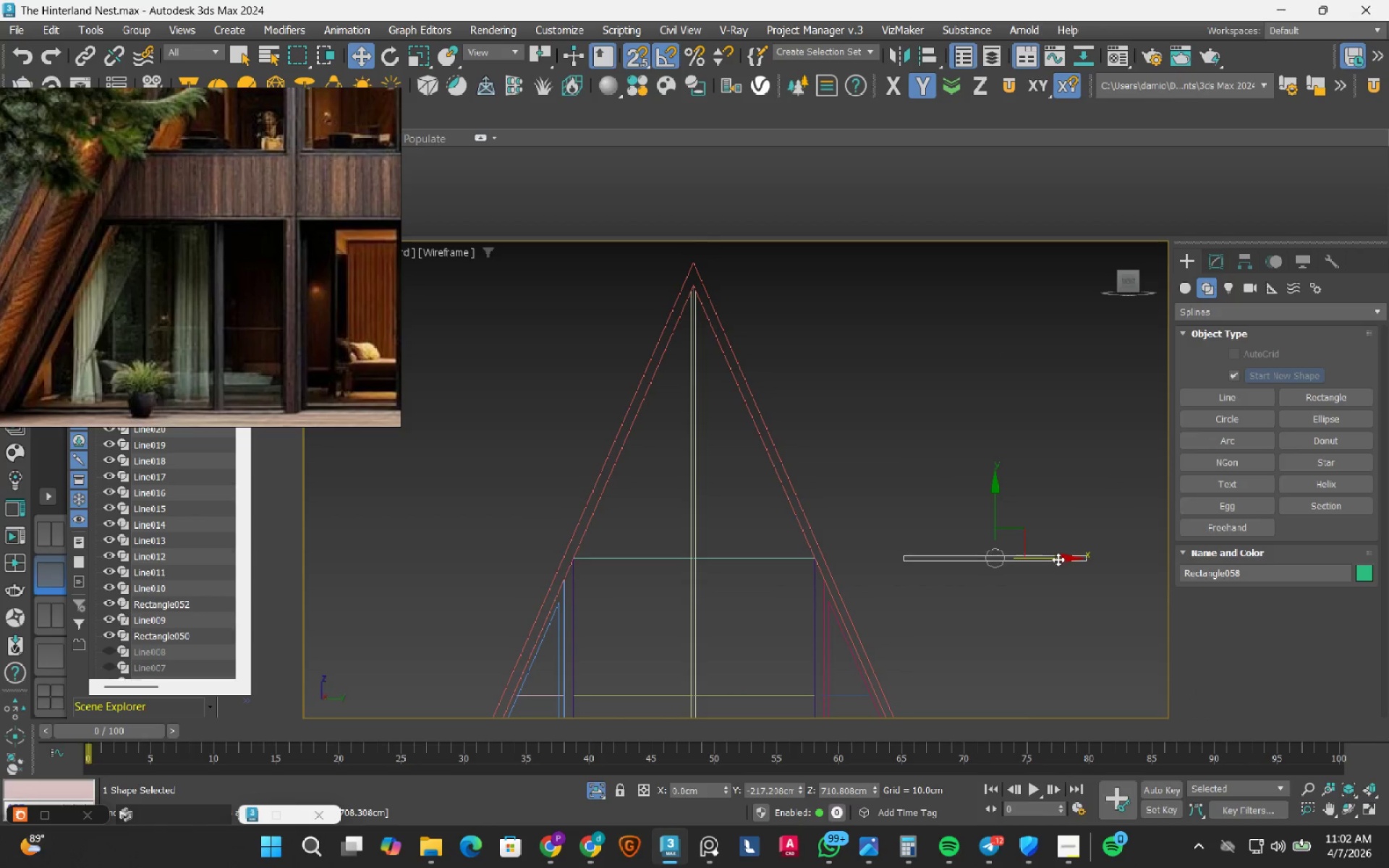 
left_click_drag(start_coordinate=[1054, 558], to_coordinate=[697, 554])
 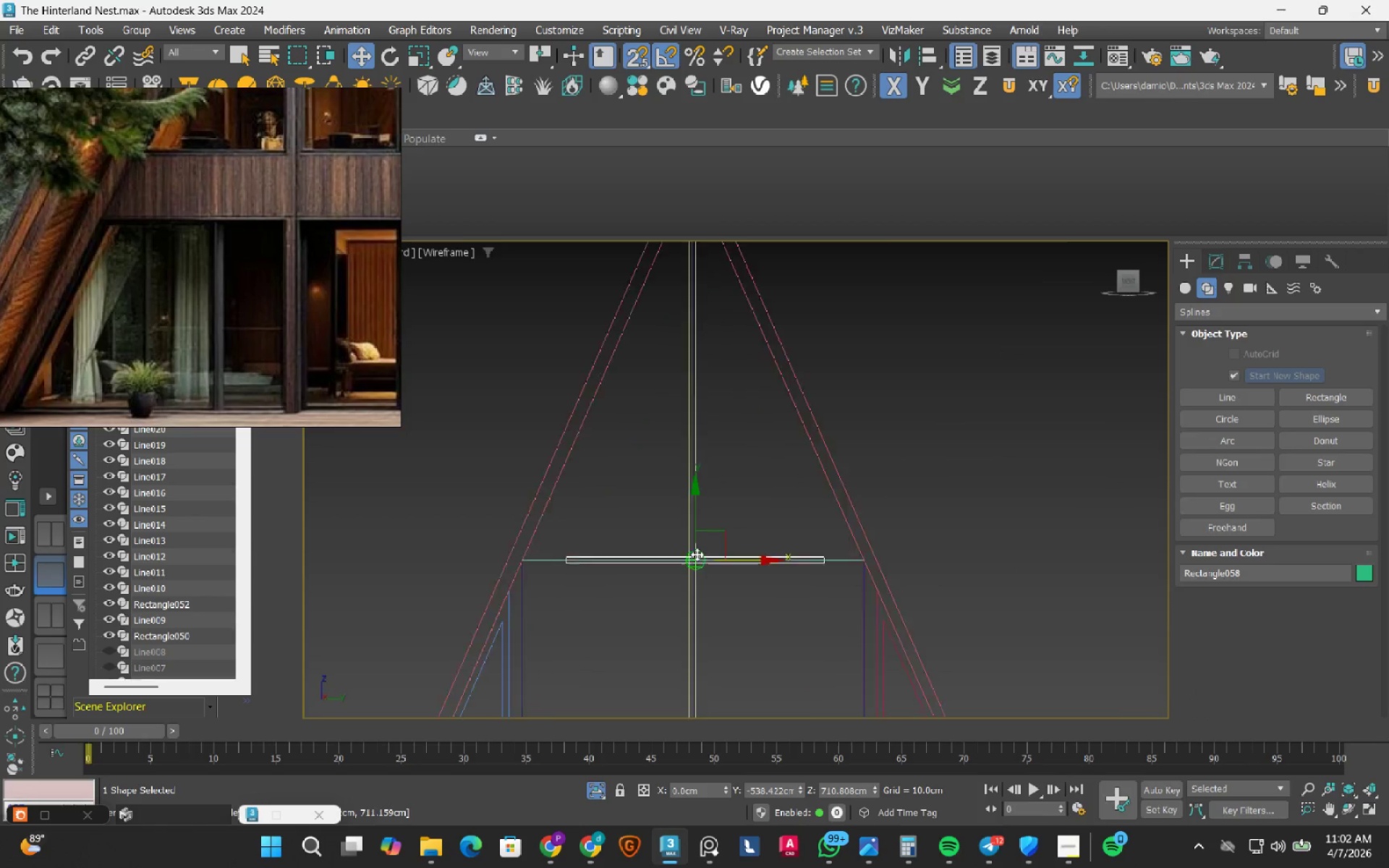 
scroll: coordinate [697, 554], scroll_direction: up, amount: 4.0
 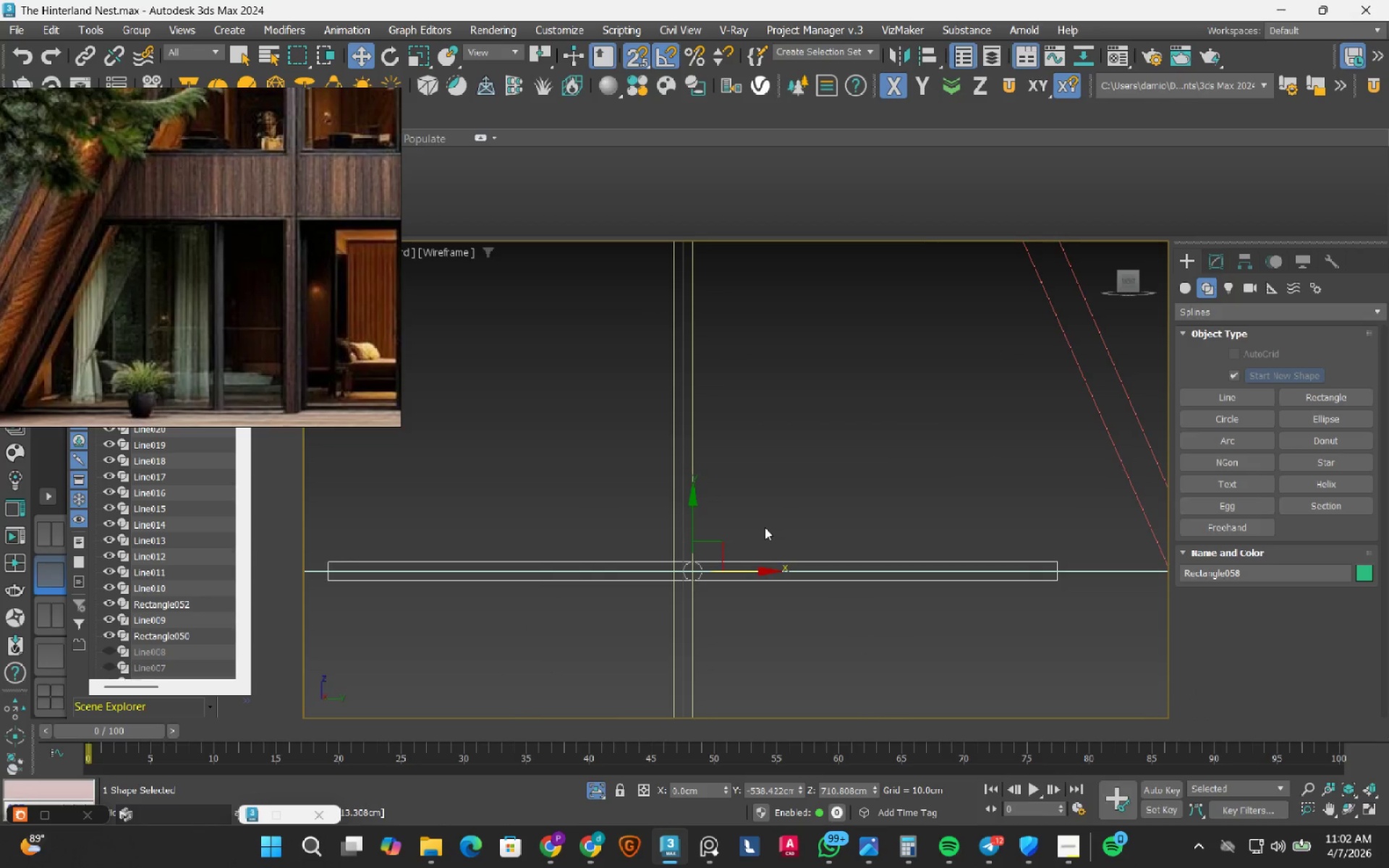 
scroll: coordinate [765, 527], scroll_direction: down, amount: 3.0
 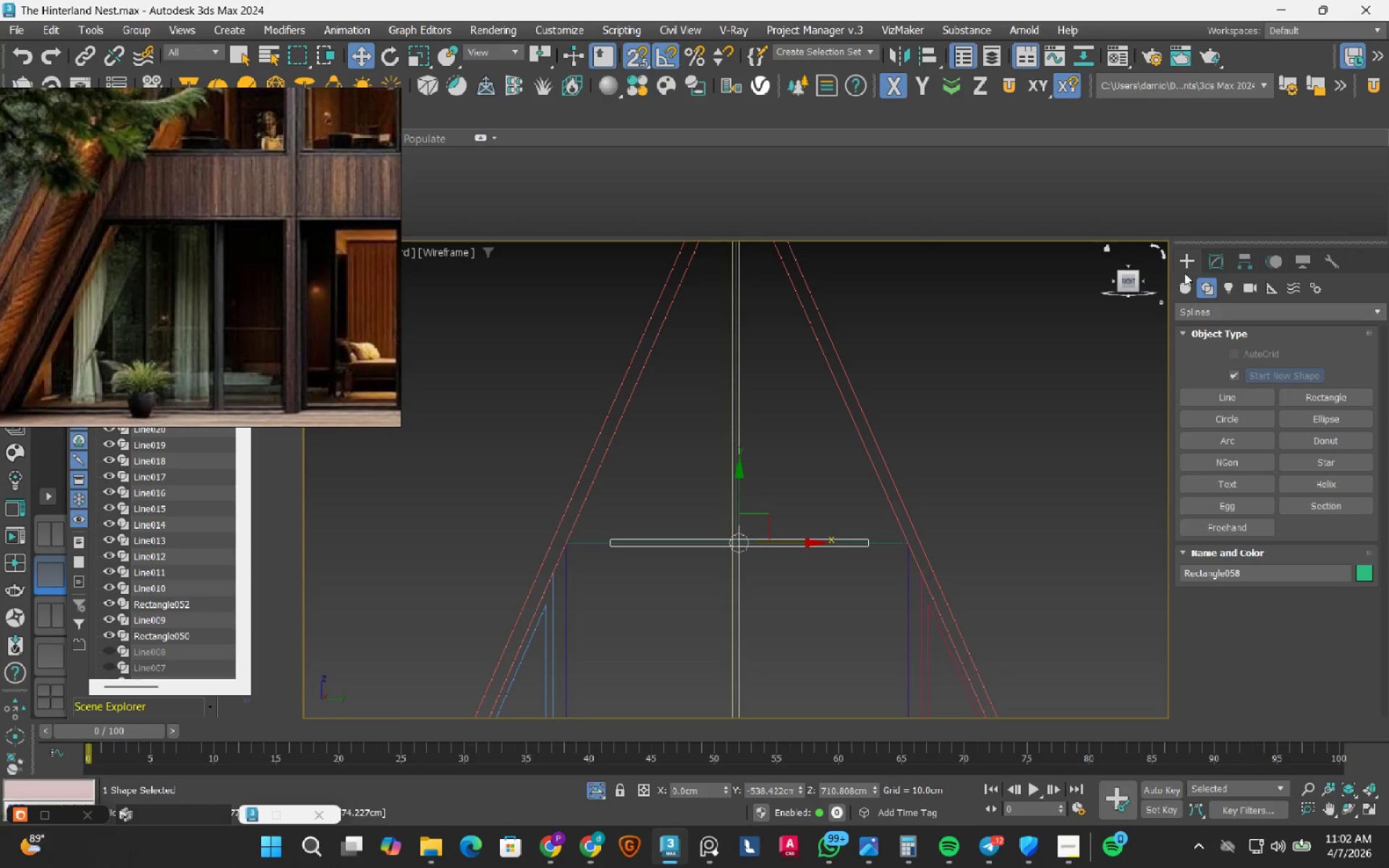 
left_click([1218, 253])
 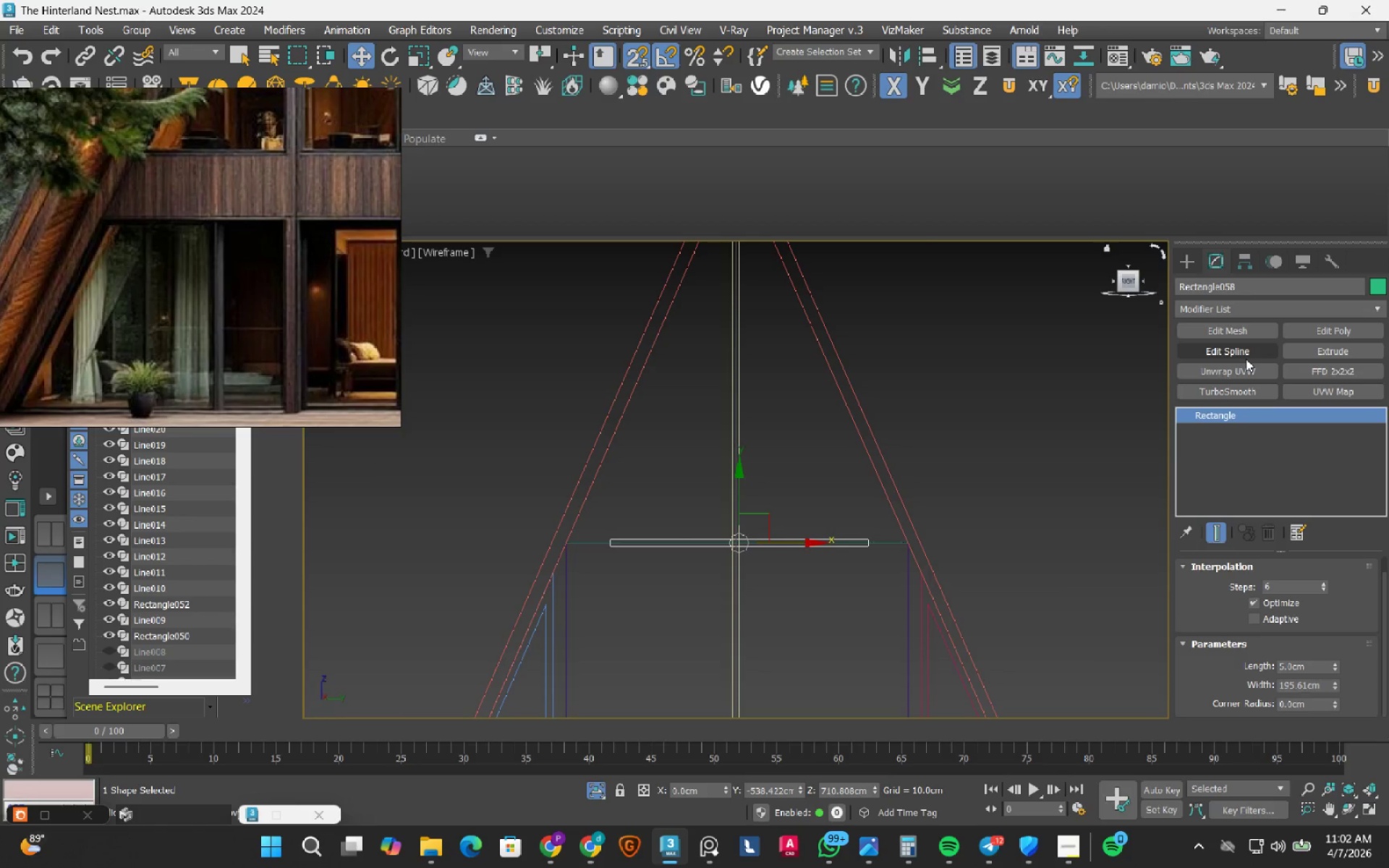 
left_click([1246, 359])
 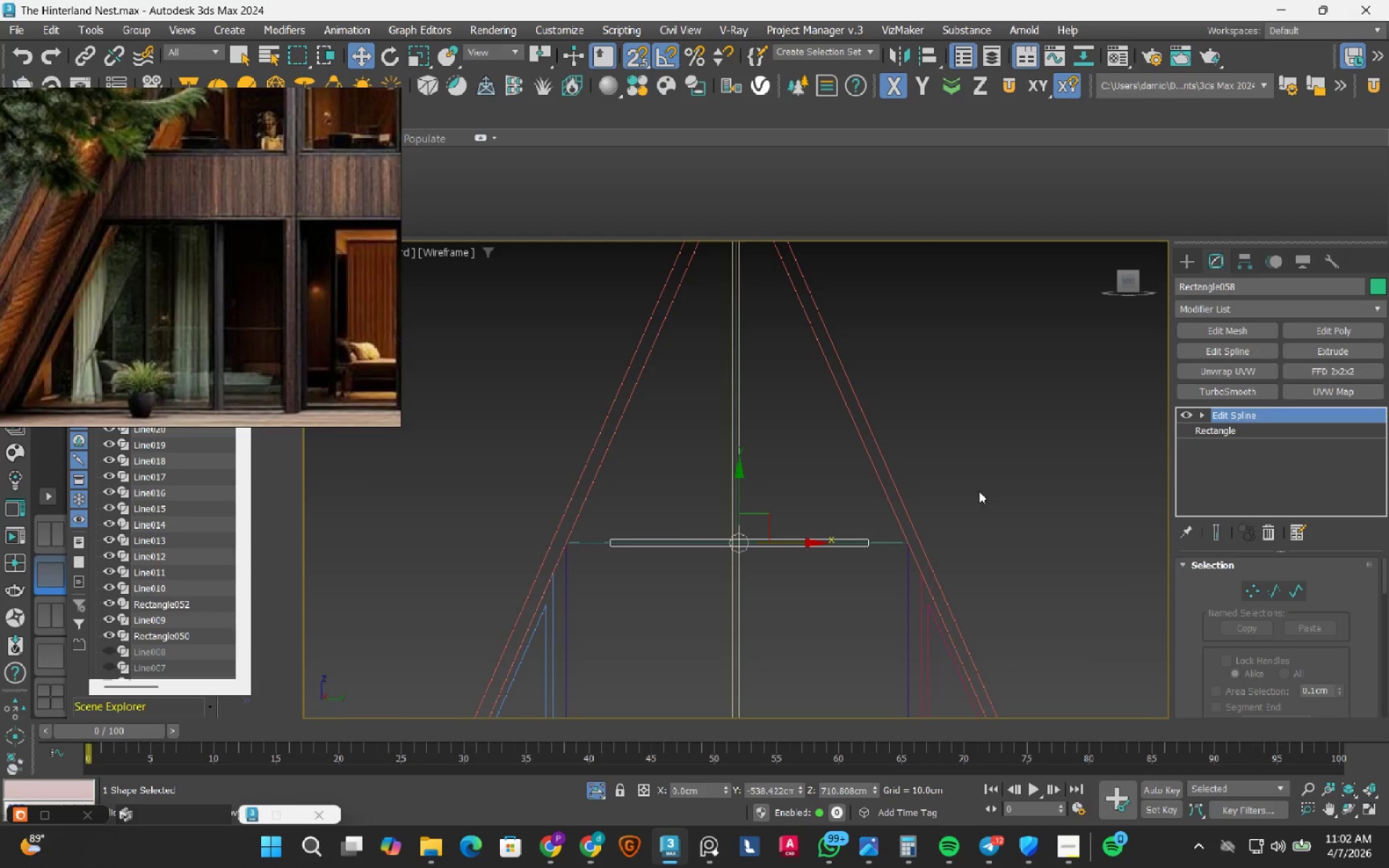 
key(1)
 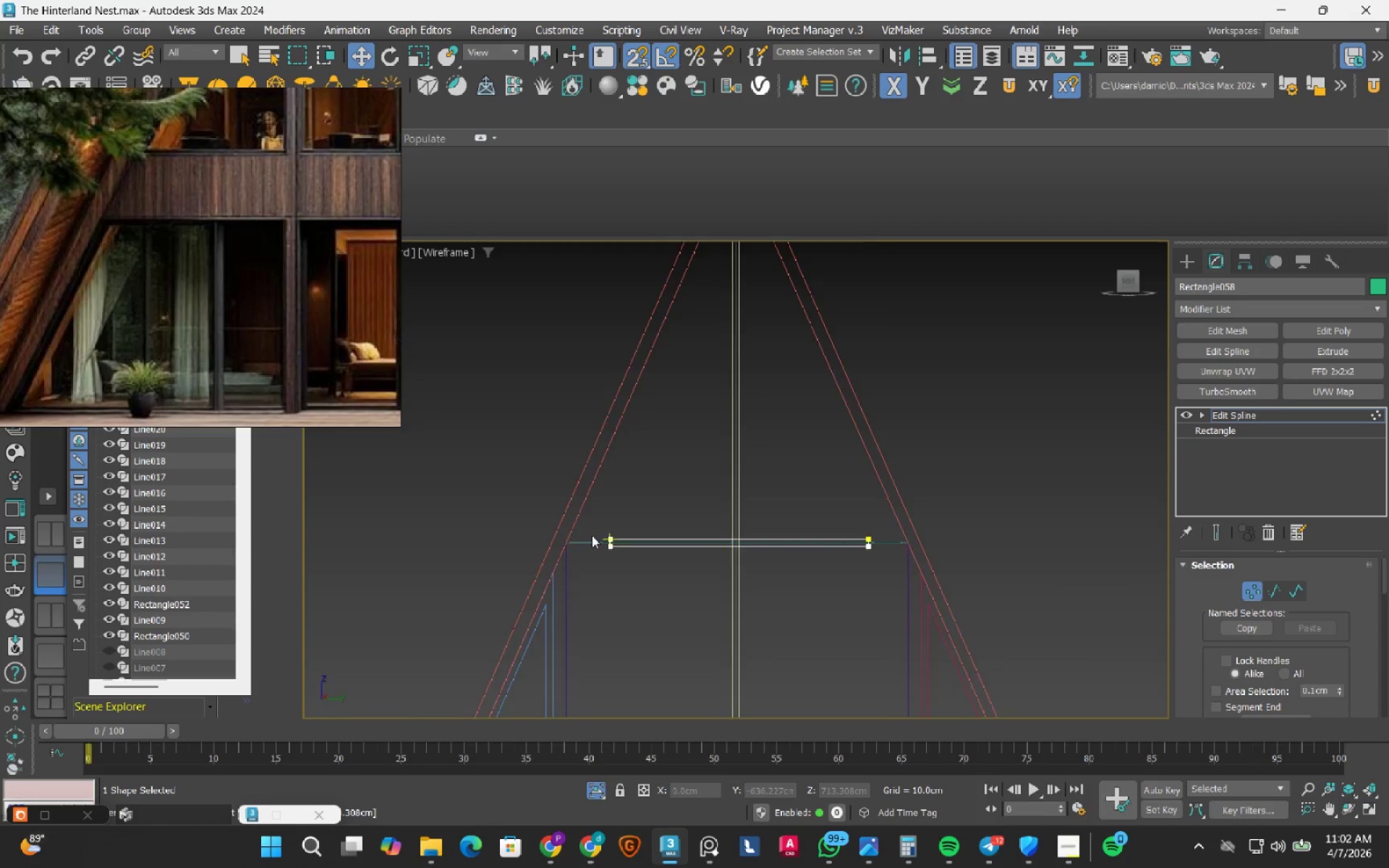 
left_click_drag(start_coordinate=[585, 481], to_coordinate=[711, 623])
 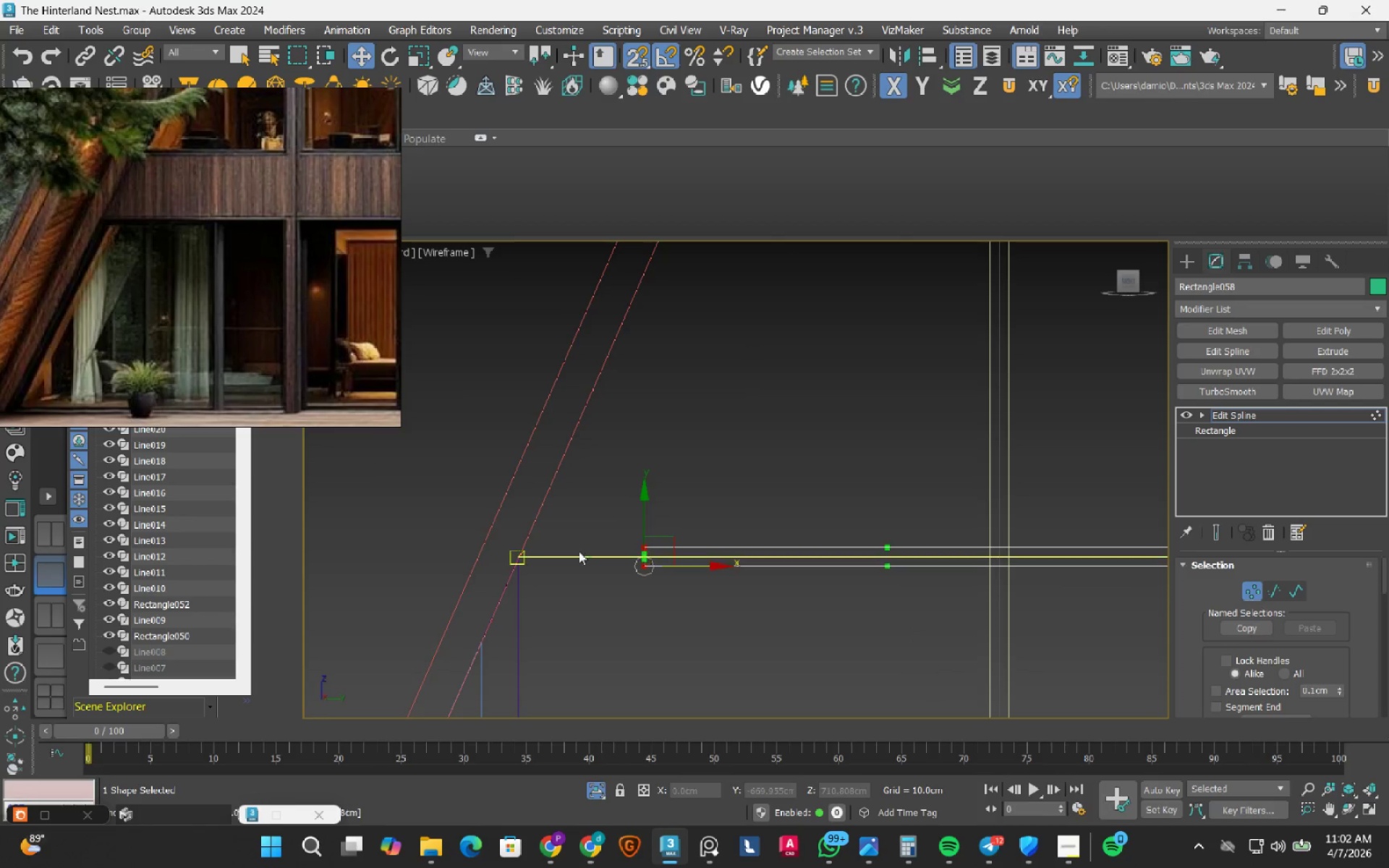 
scroll: coordinate [572, 552], scroll_direction: up, amount: 5.0
 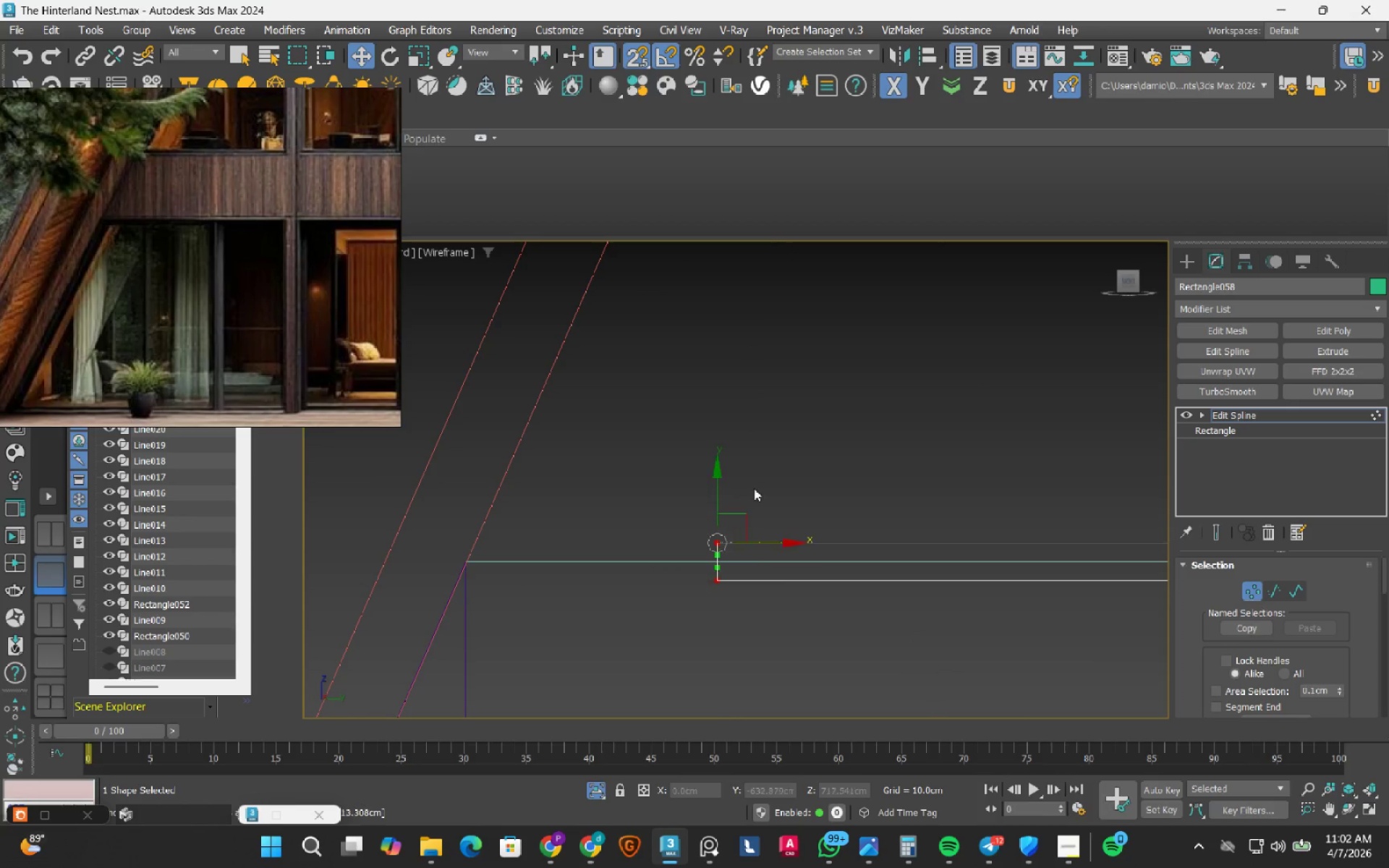 
right_click([755, 484])
 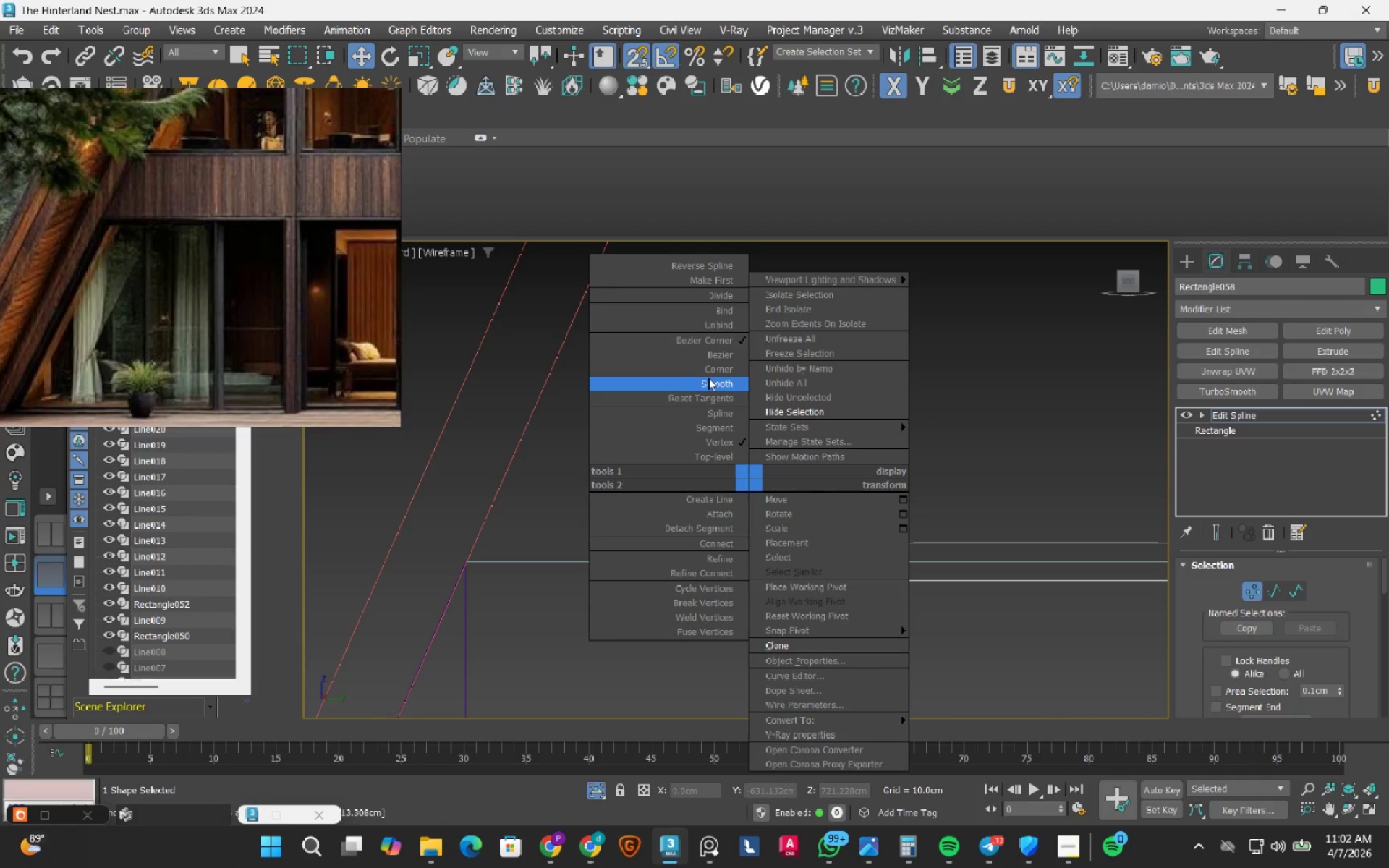 
left_click([713, 367])
 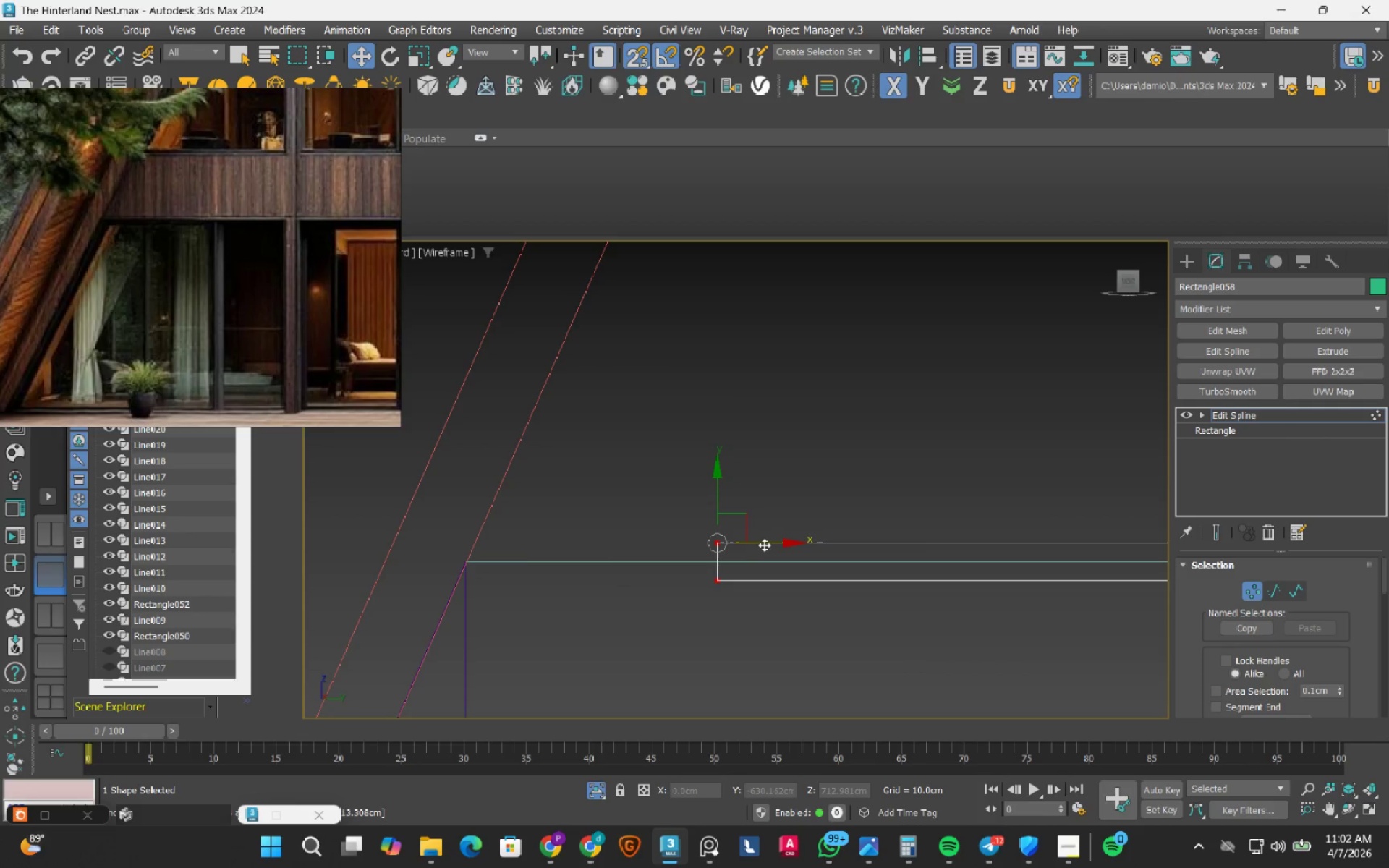 
left_click_drag(start_coordinate=[766, 542], to_coordinate=[473, 563])
 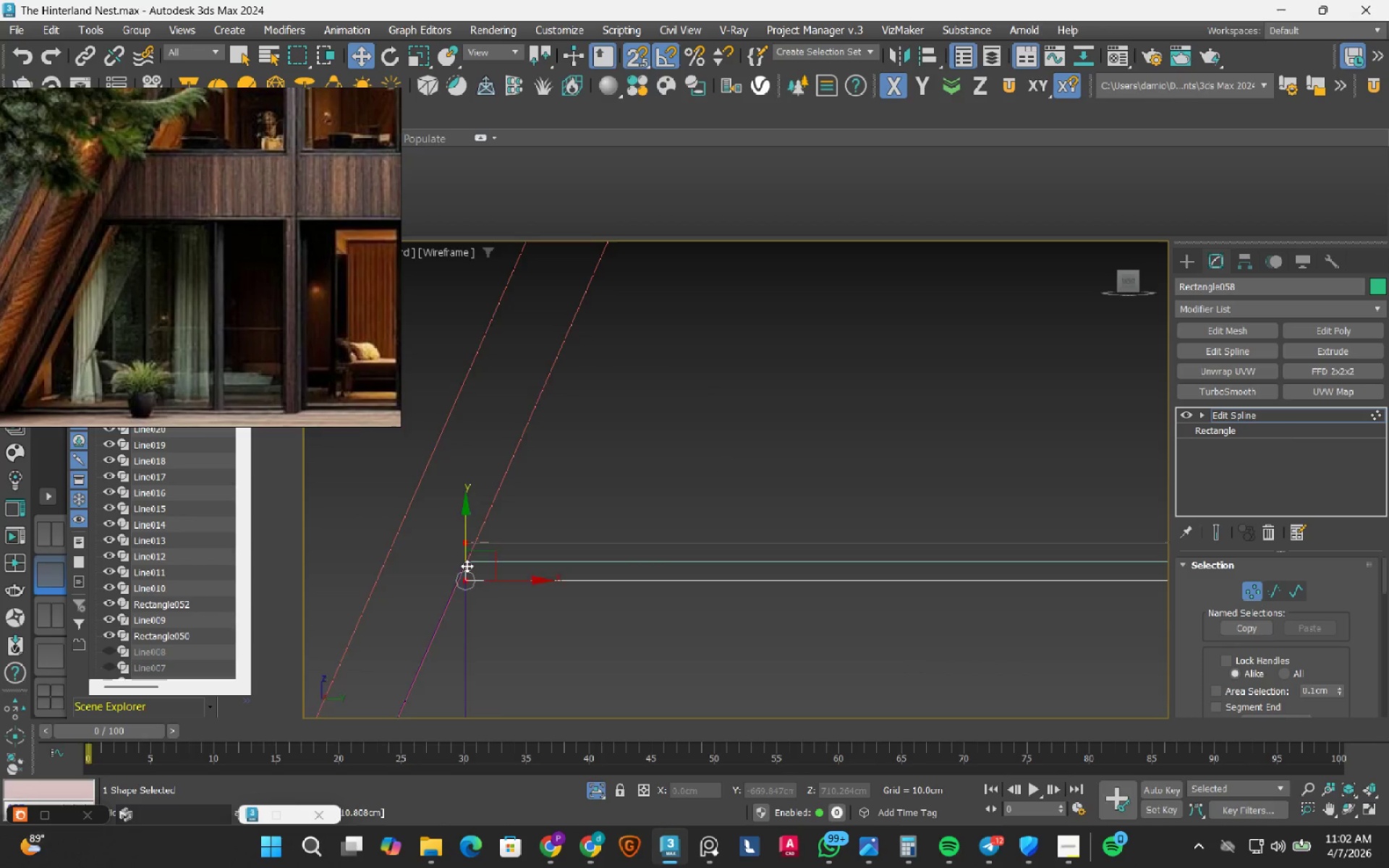 
scroll: coordinate [467, 566], scroll_direction: up, amount: 3.0
 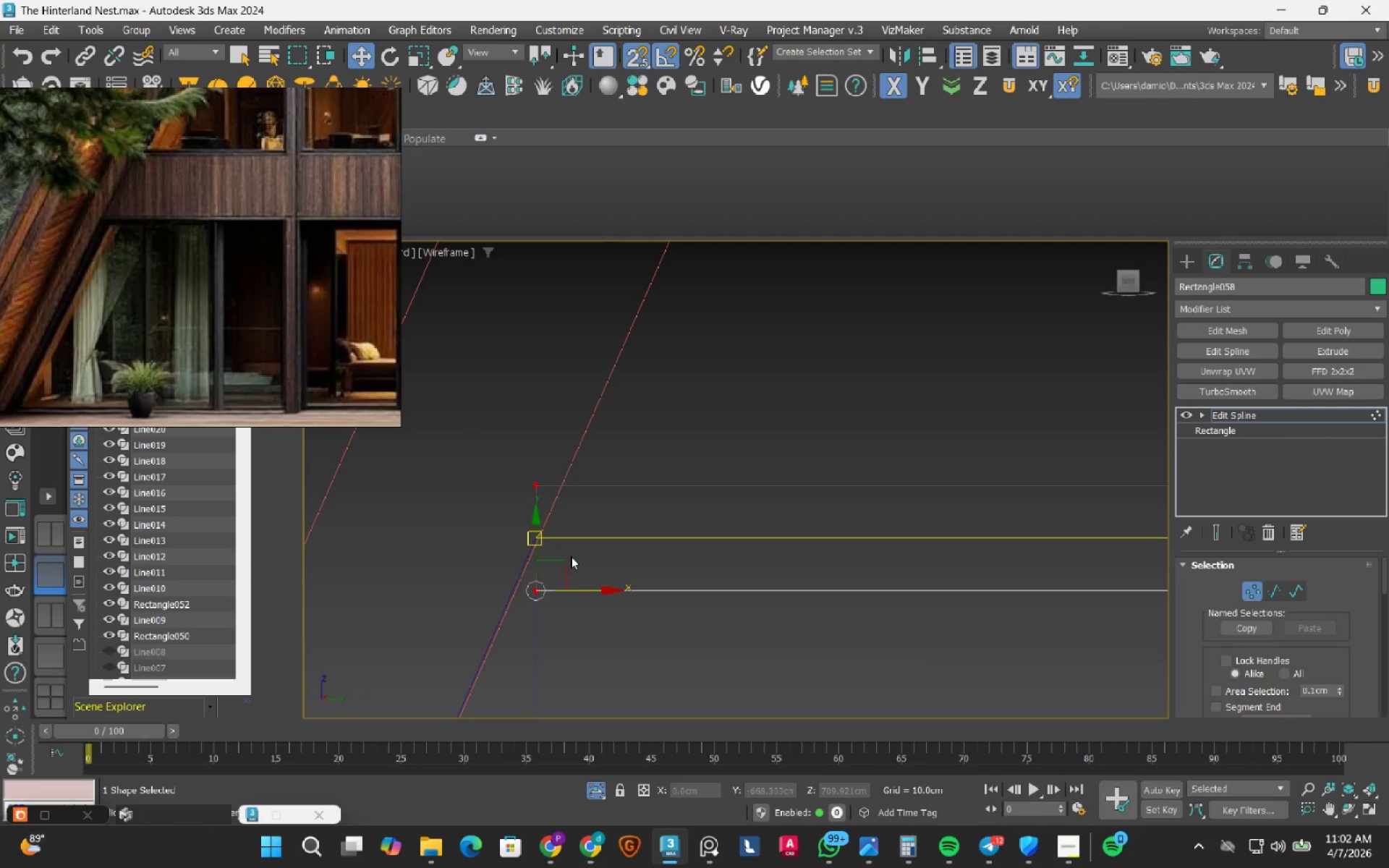 
wait(9.59)
 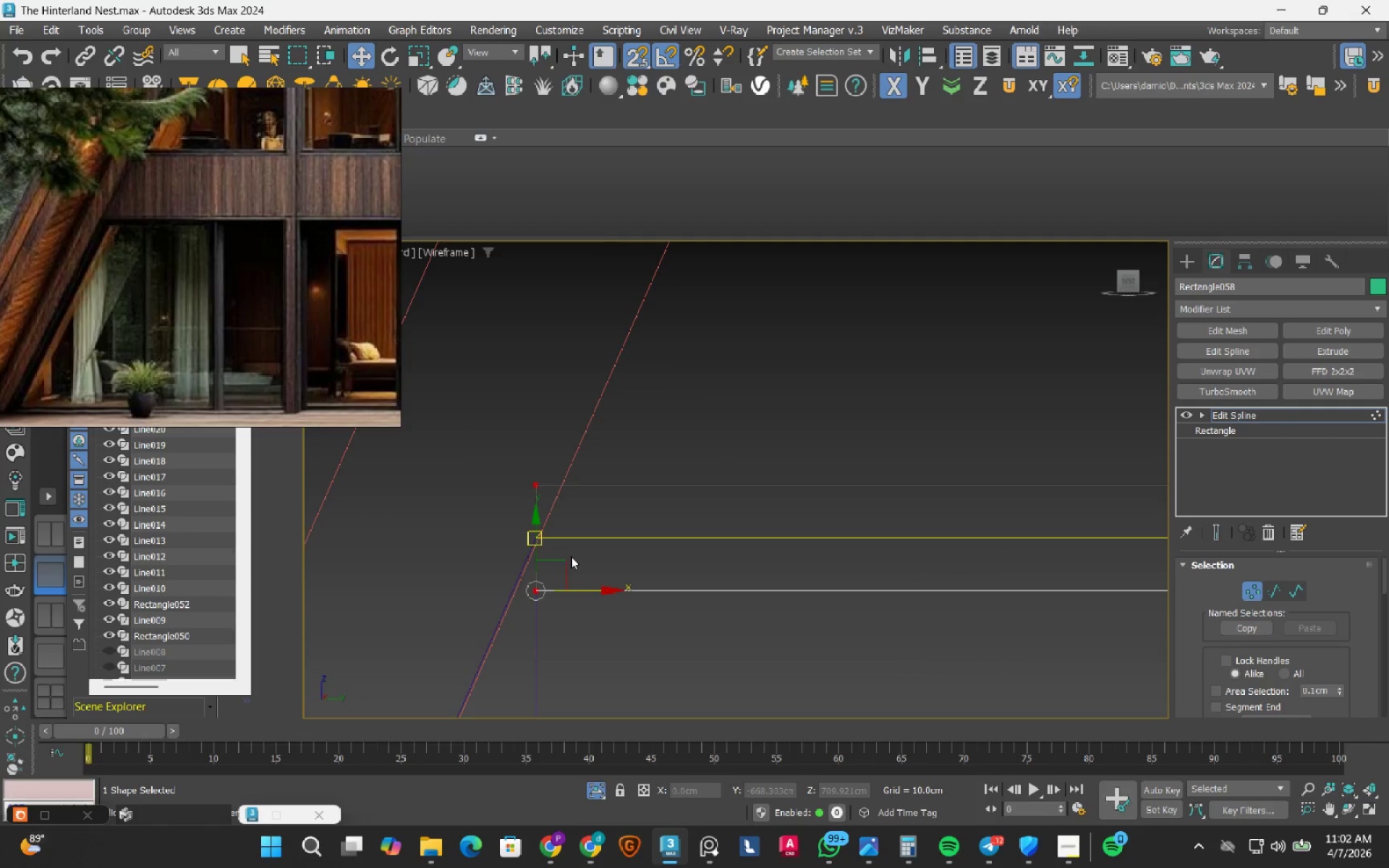 
scroll: coordinate [1198, 648], scroll_direction: down, amount: 20.0
 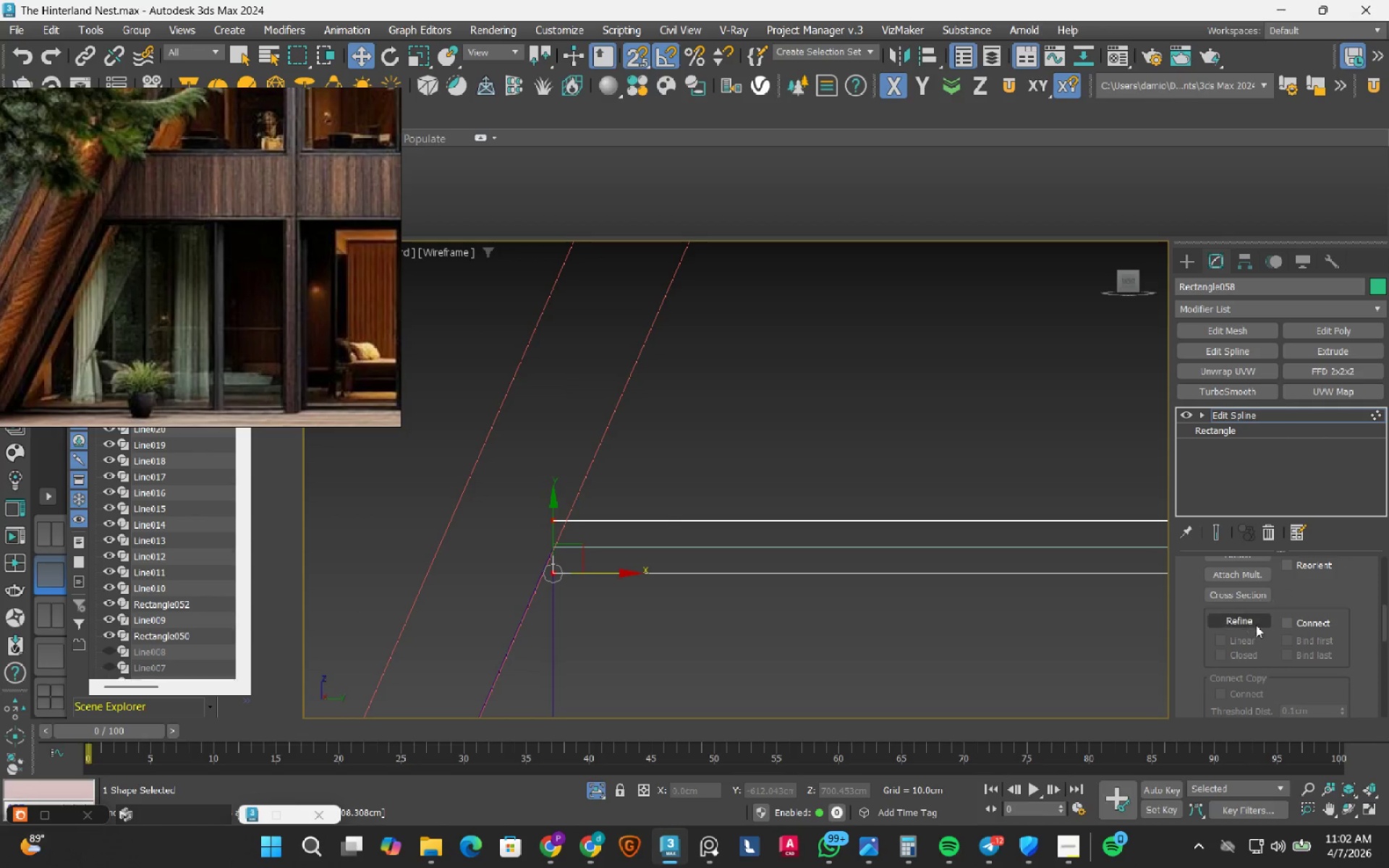 
left_click([1256, 625])
 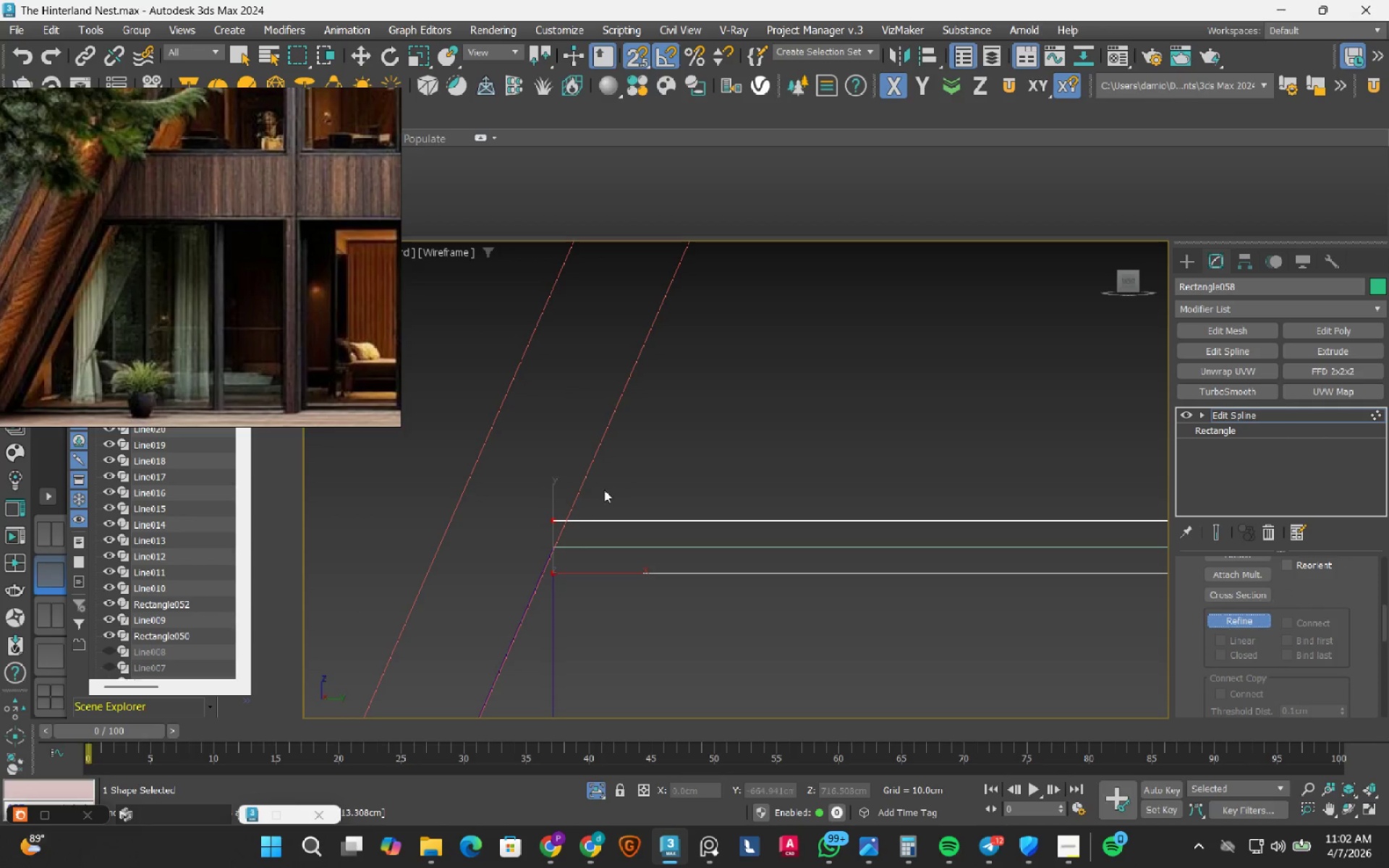 
scroll: coordinate [551, 550], scroll_direction: up, amount: 3.0
 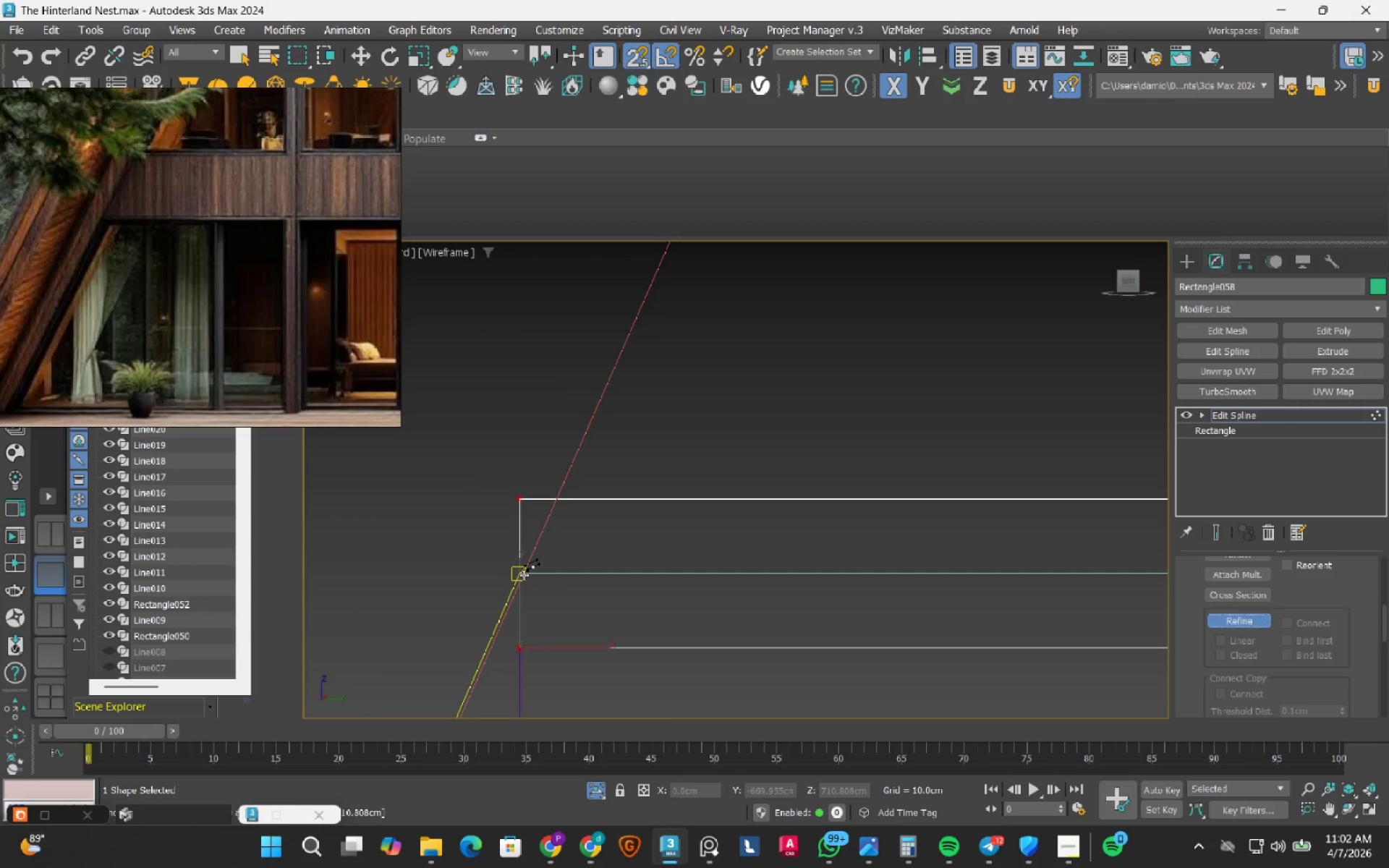 
left_click([524, 575])
 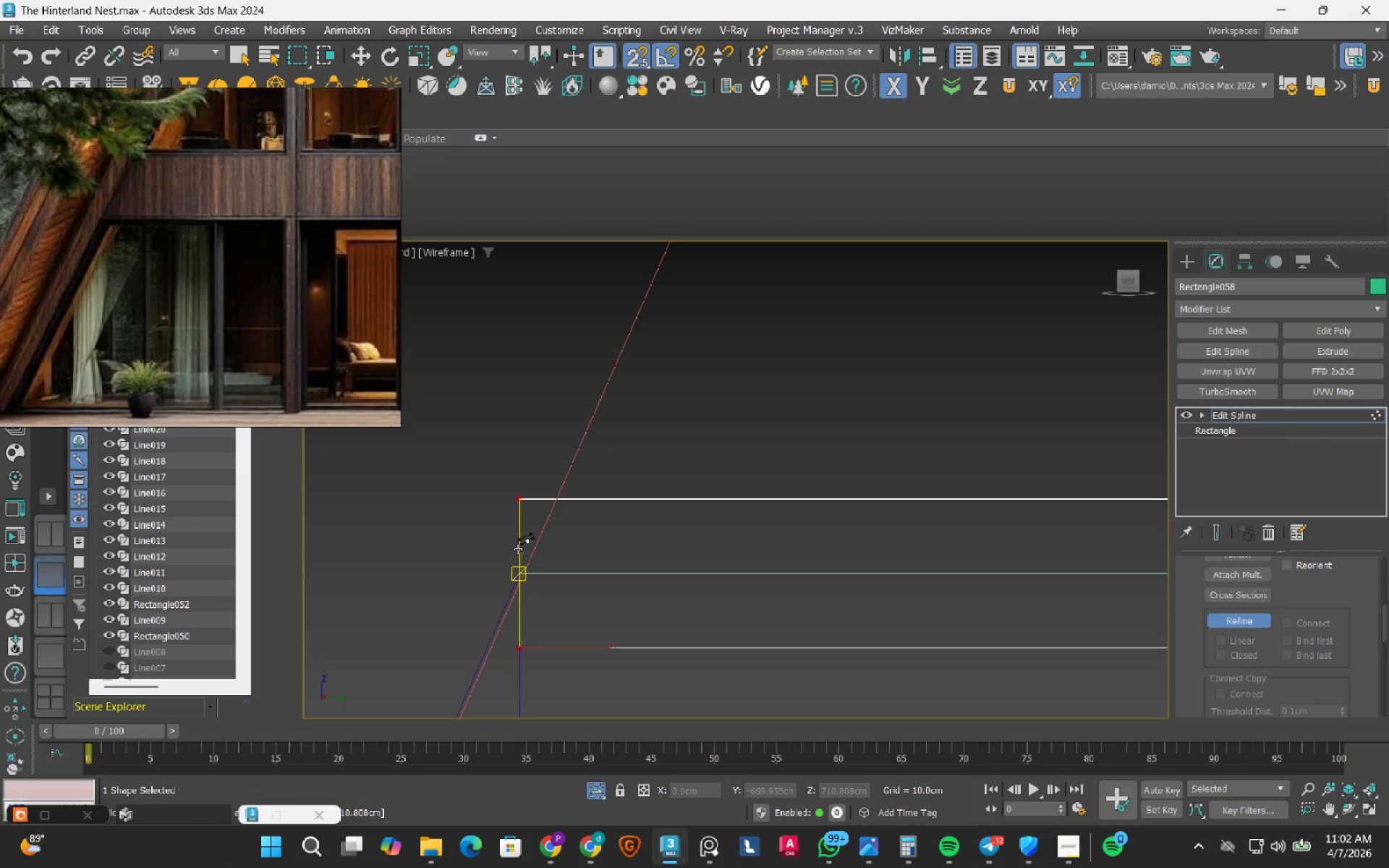 
key(S)
 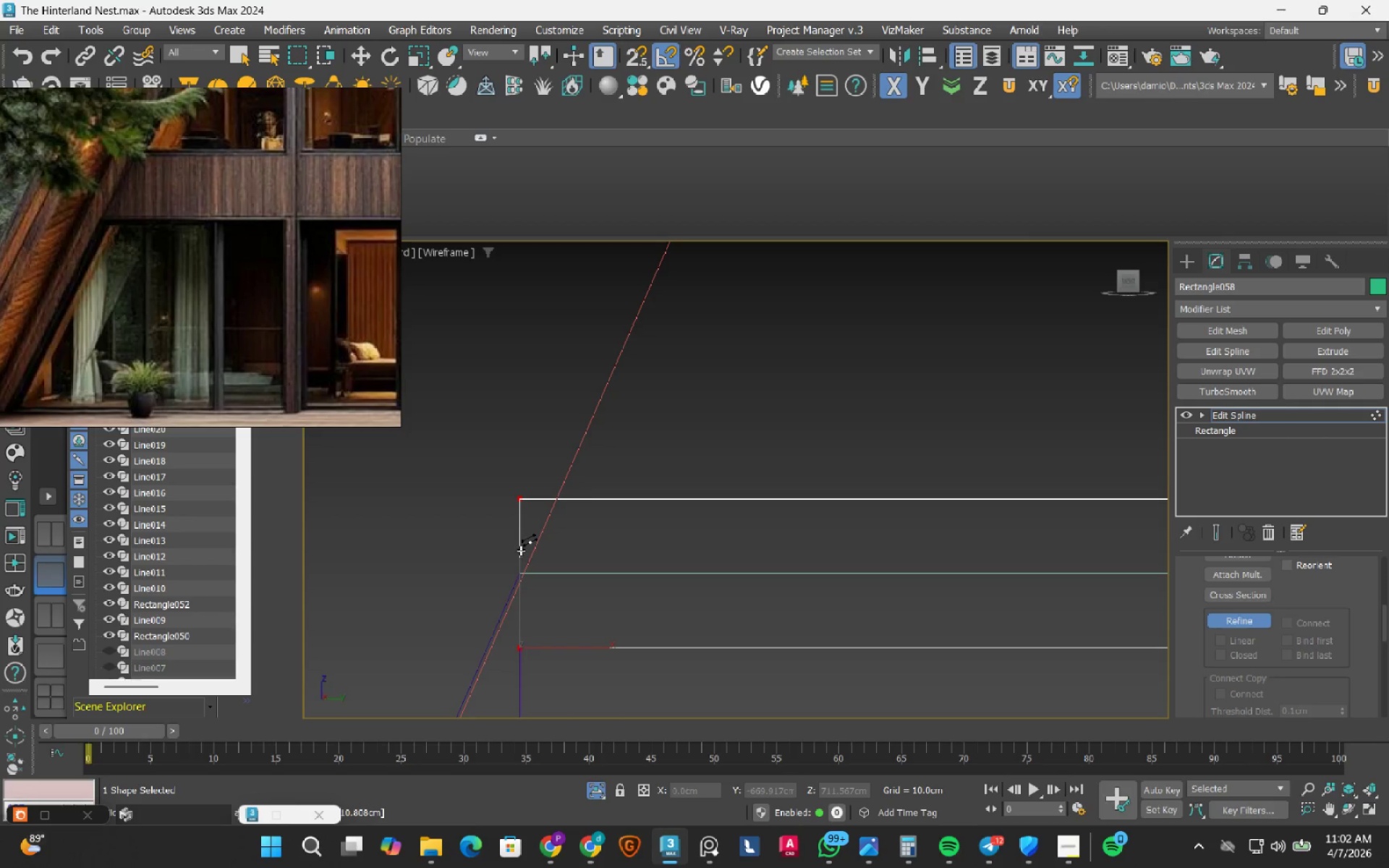 
left_click([521, 550])
 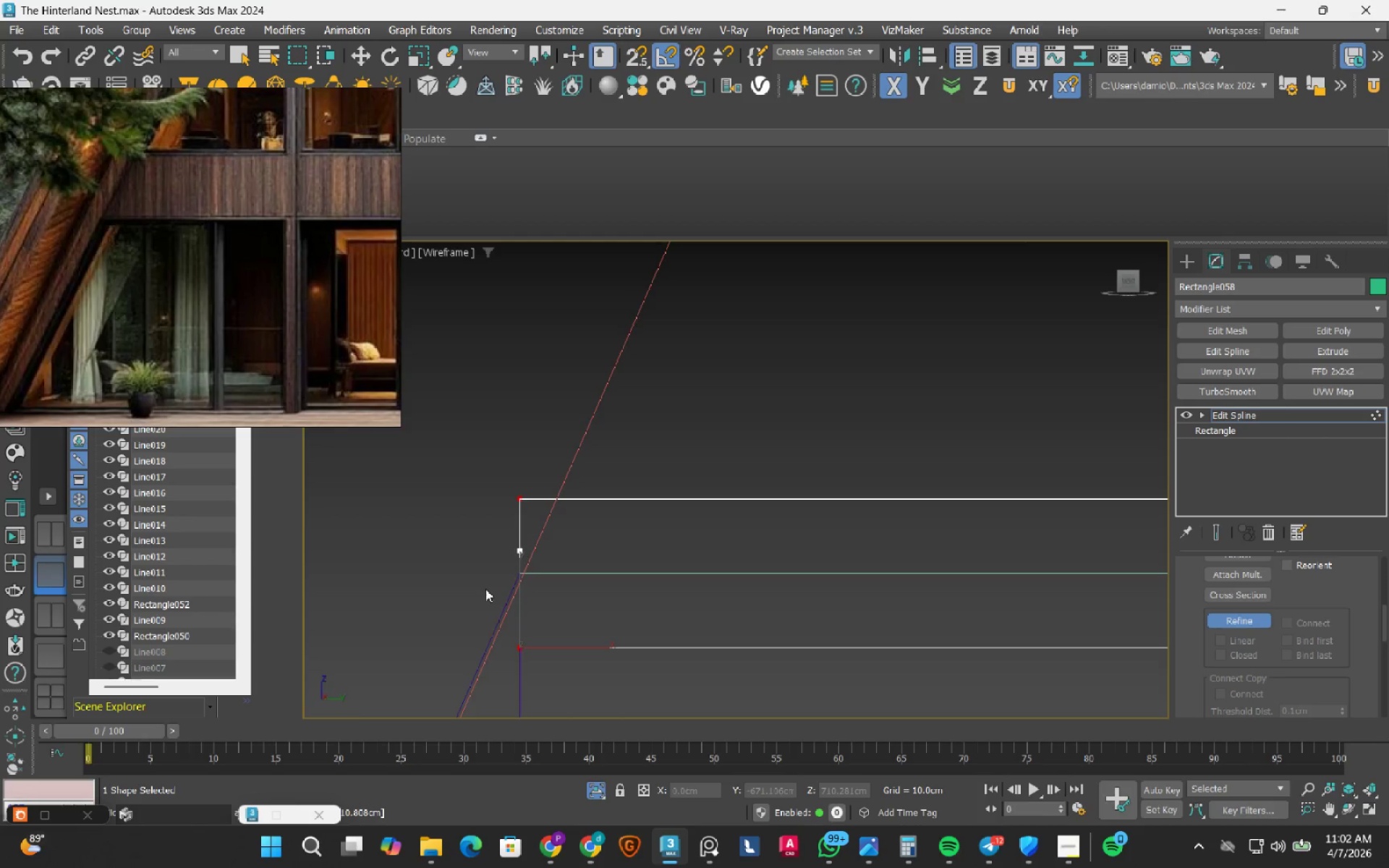 
scroll: coordinate [489, 589], scroll_direction: down, amount: 9.0
 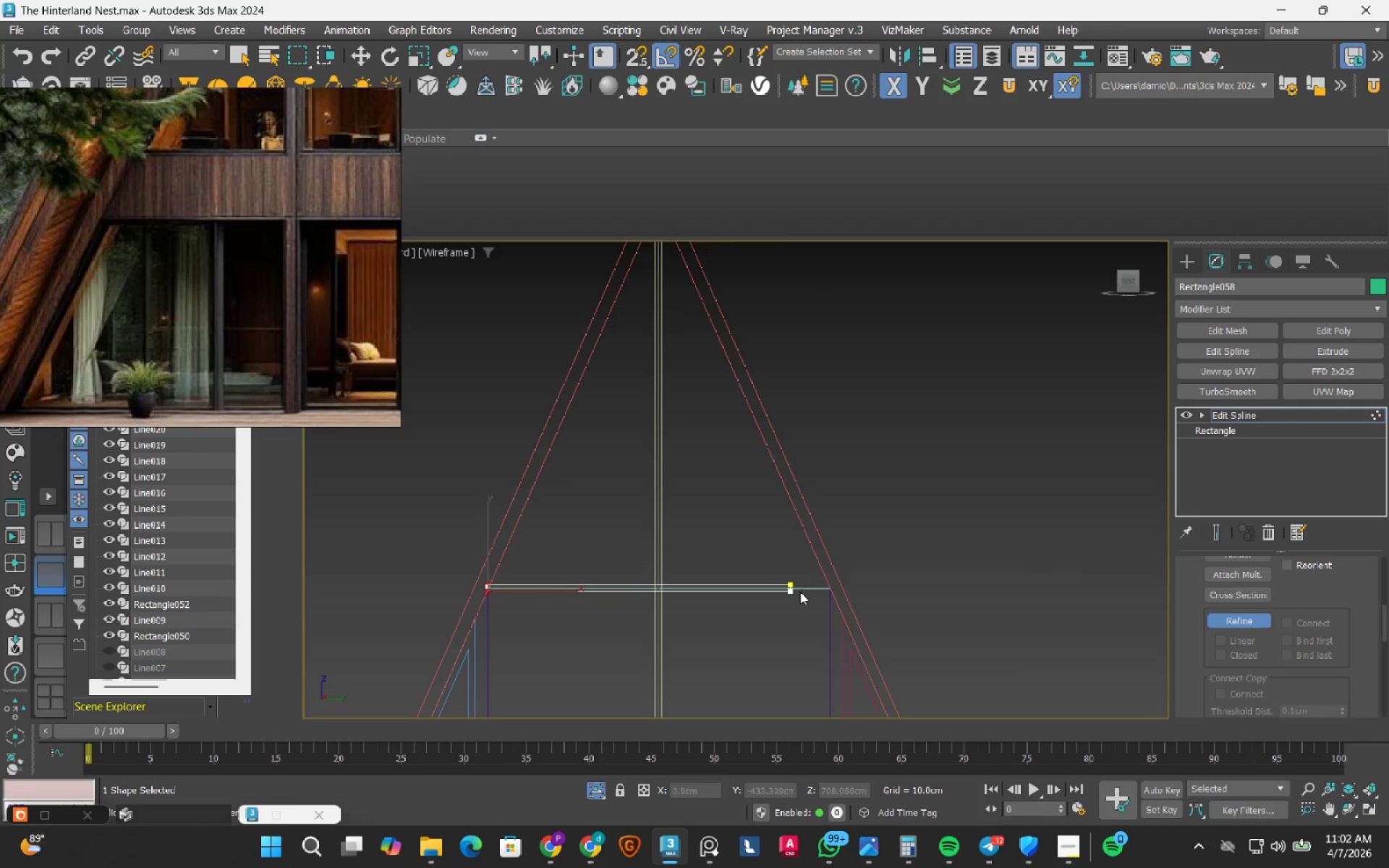 
scroll: coordinate [770, 592], scroll_direction: up, amount: 8.0
 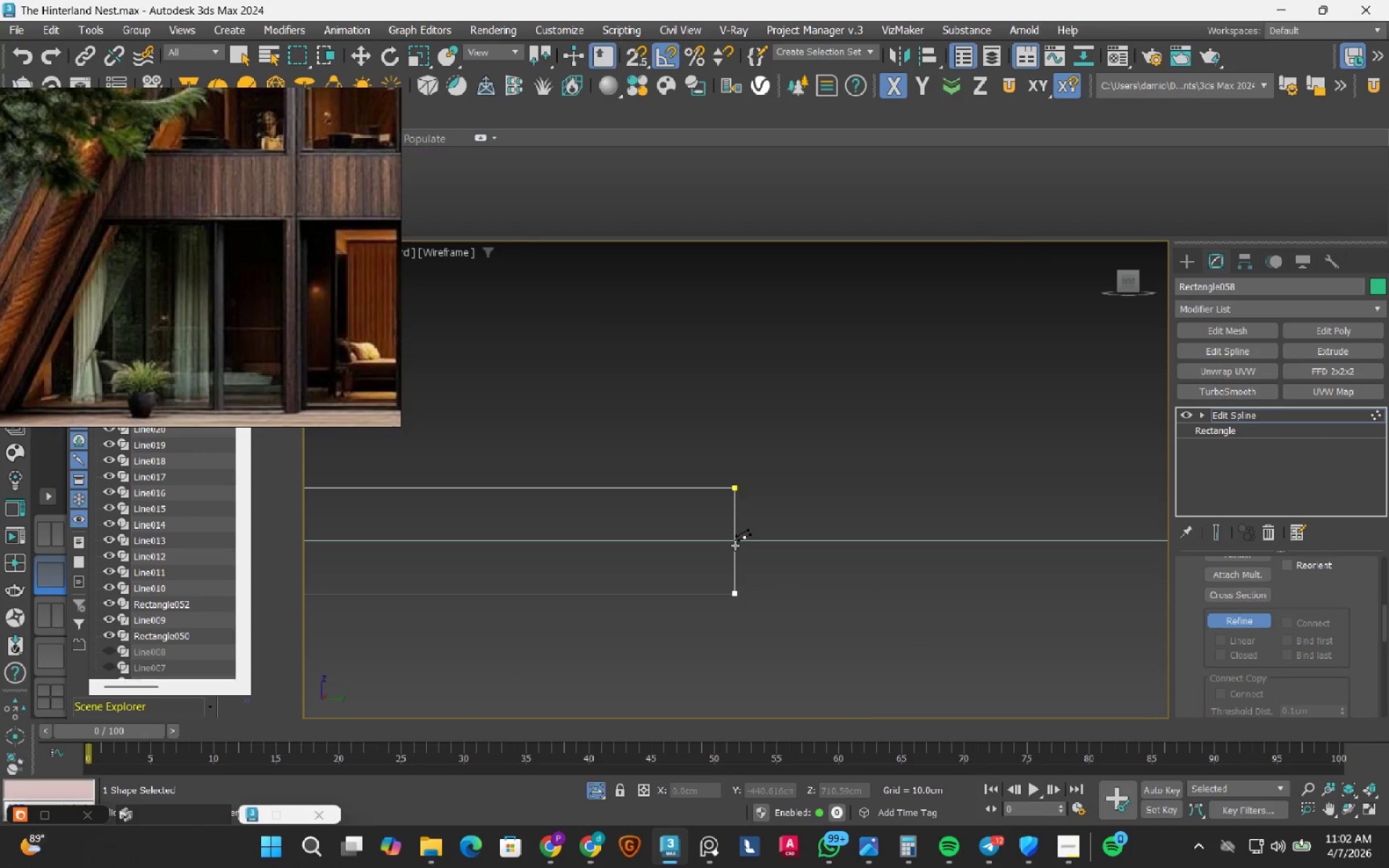 
left_click([735, 545])
 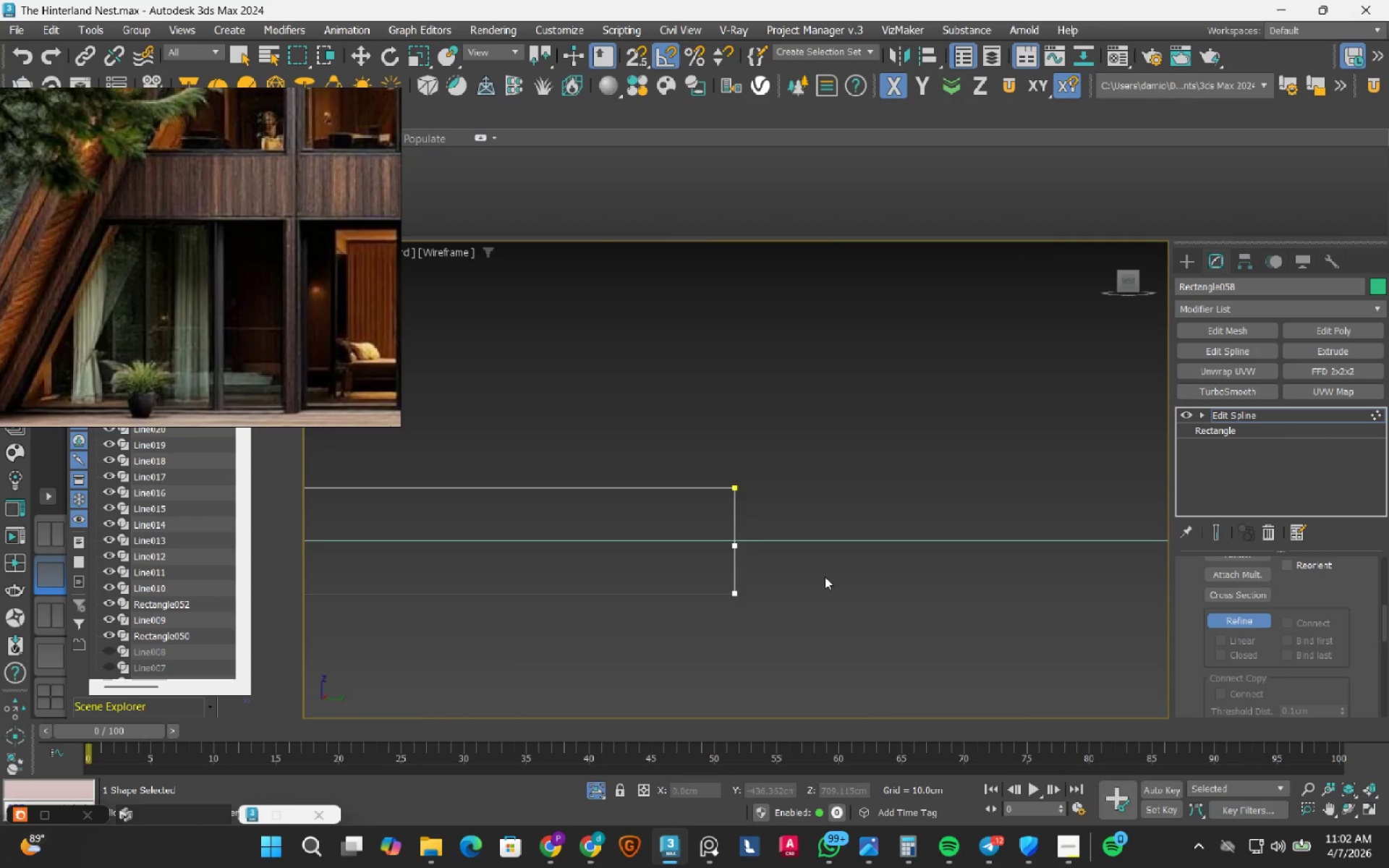 
scroll: coordinate [825, 576], scroll_direction: down, amount: 4.0
 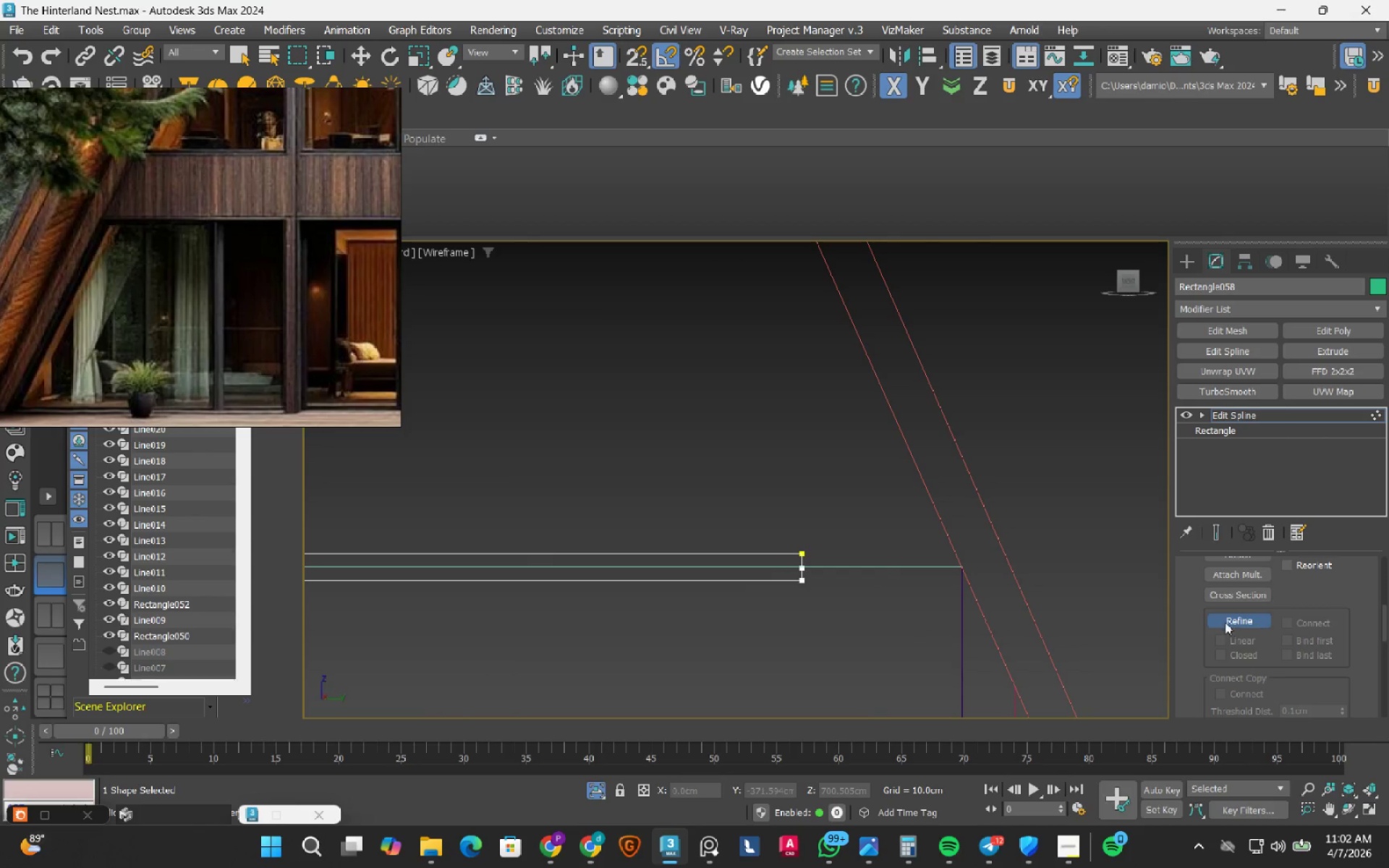 
left_click([1227, 622])
 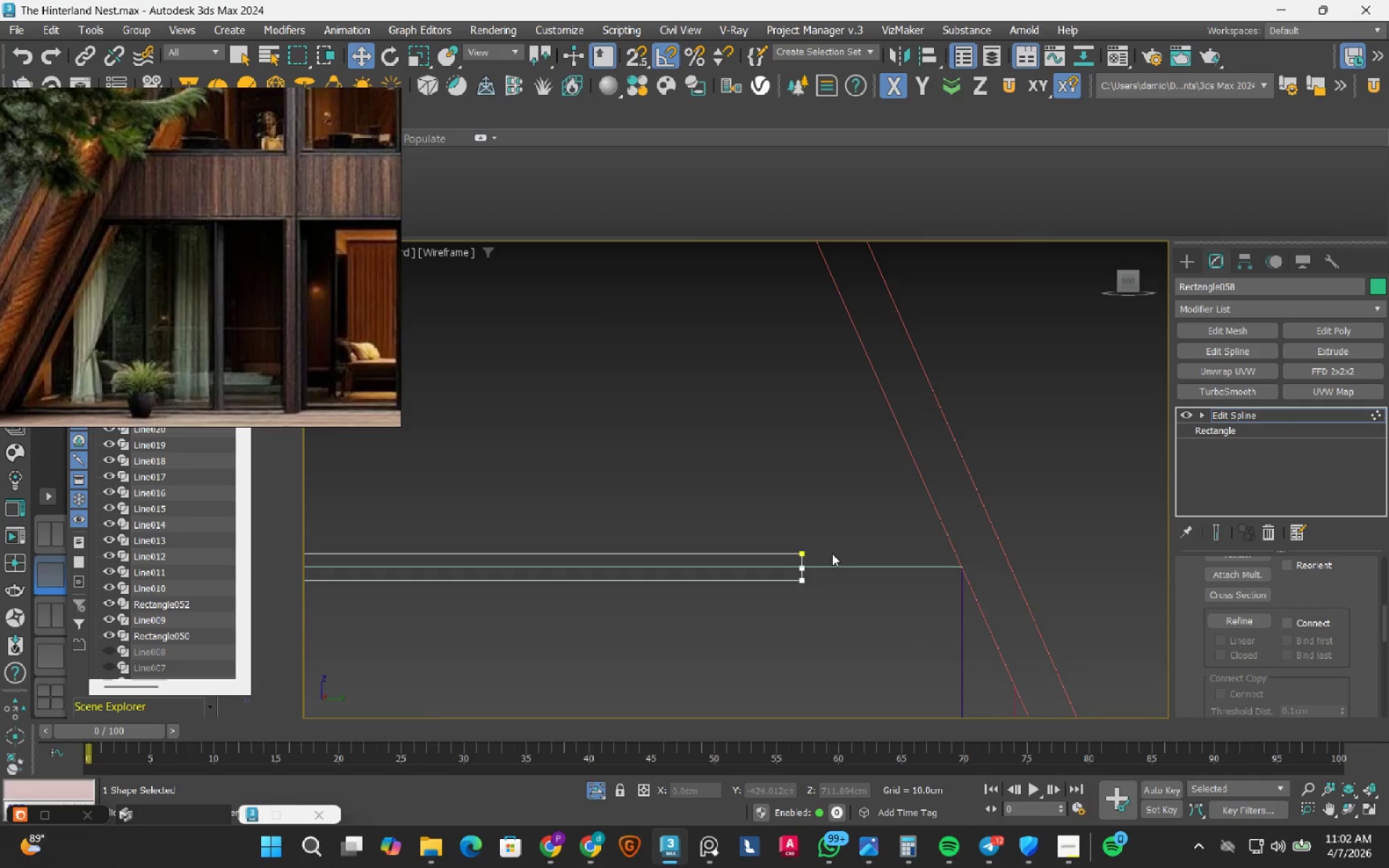 
scroll: coordinate [642, 587], scroll_direction: up, amount: 7.0
 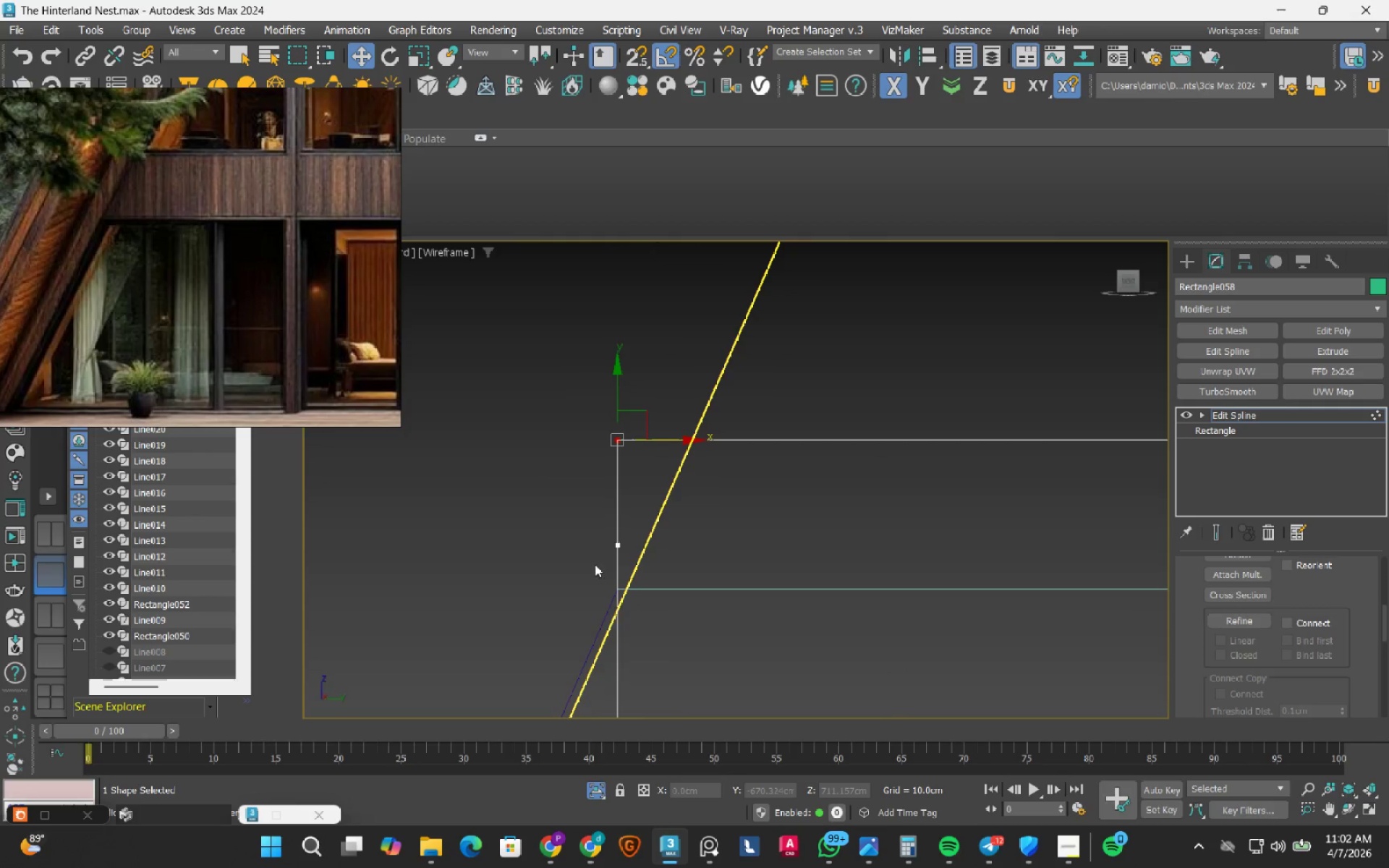 
left_click_drag(start_coordinate=[602, 523], to_coordinate=[670, 593])
 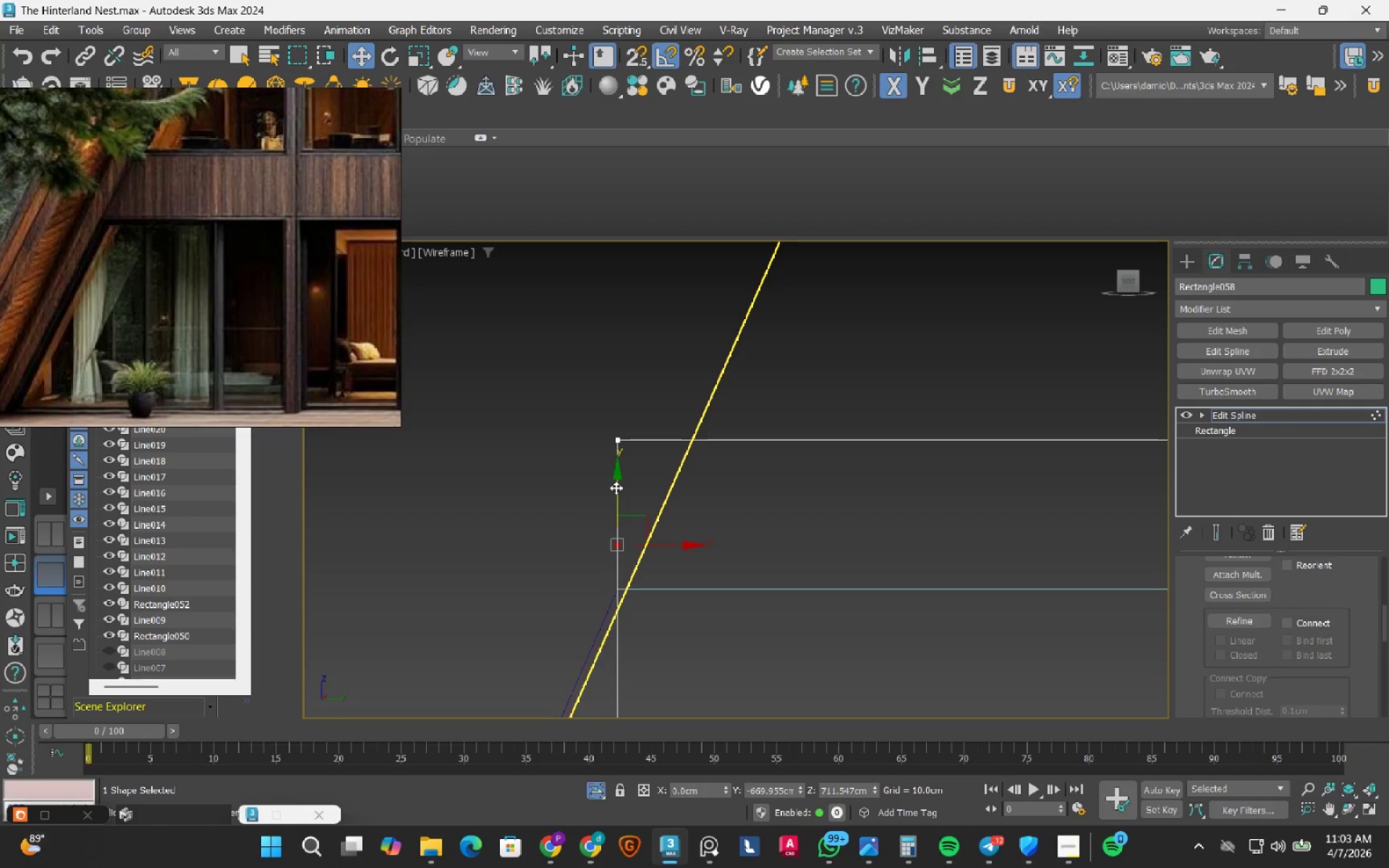 
key(S)
 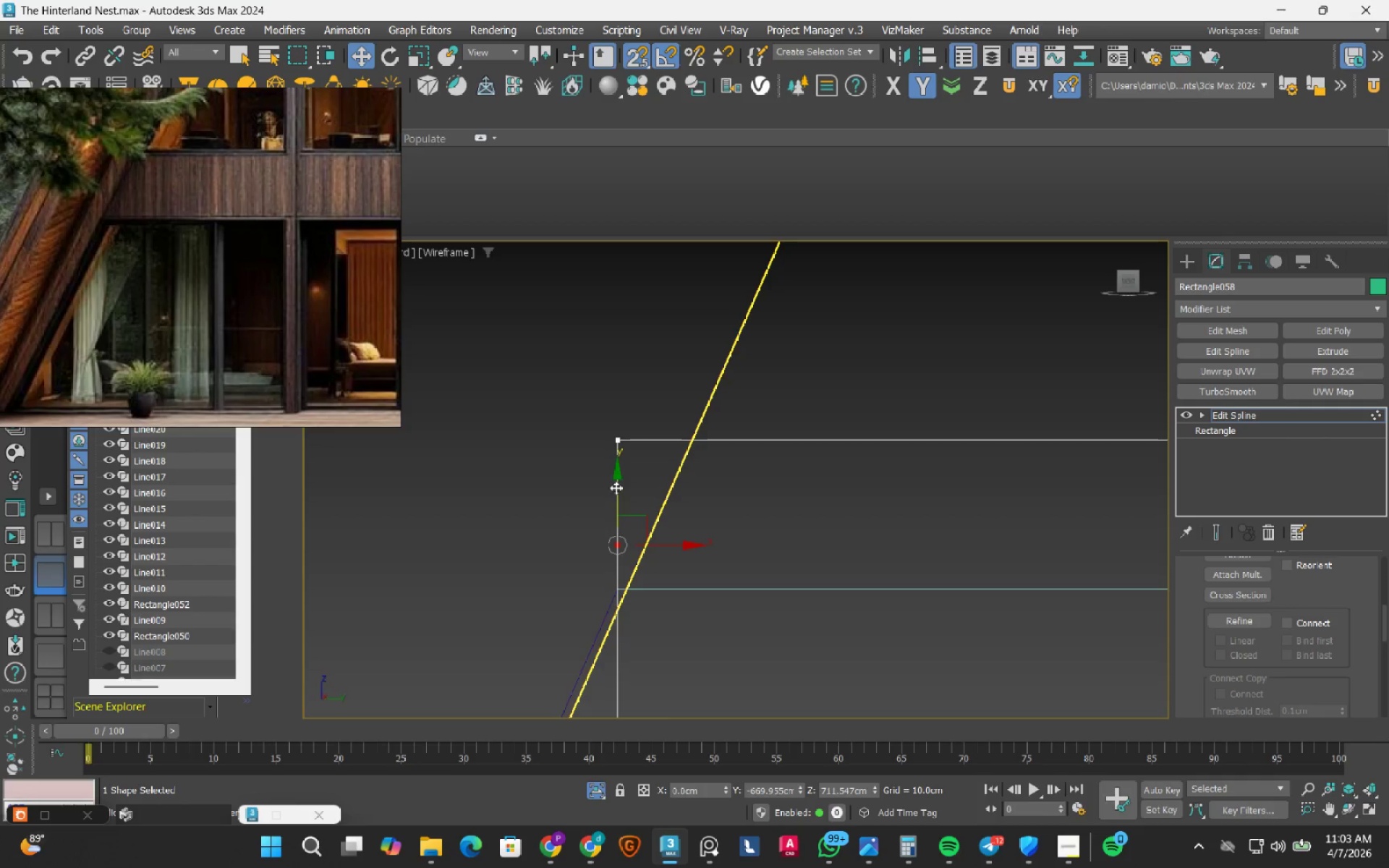 
left_click_drag(start_coordinate=[616, 488], to_coordinate=[614, 589])
 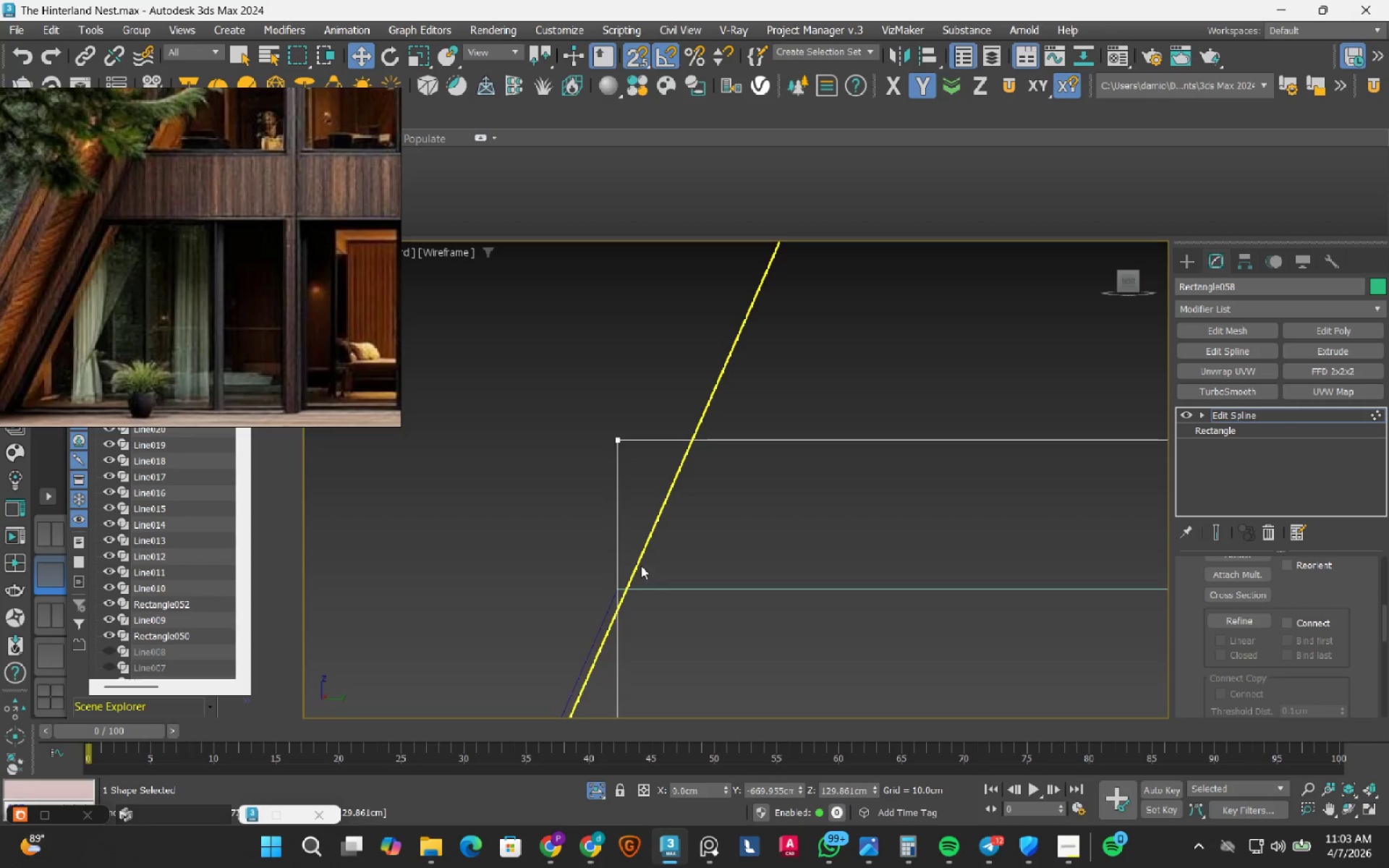 
scroll: coordinate [638, 569], scroll_direction: down, amount: 2.0
 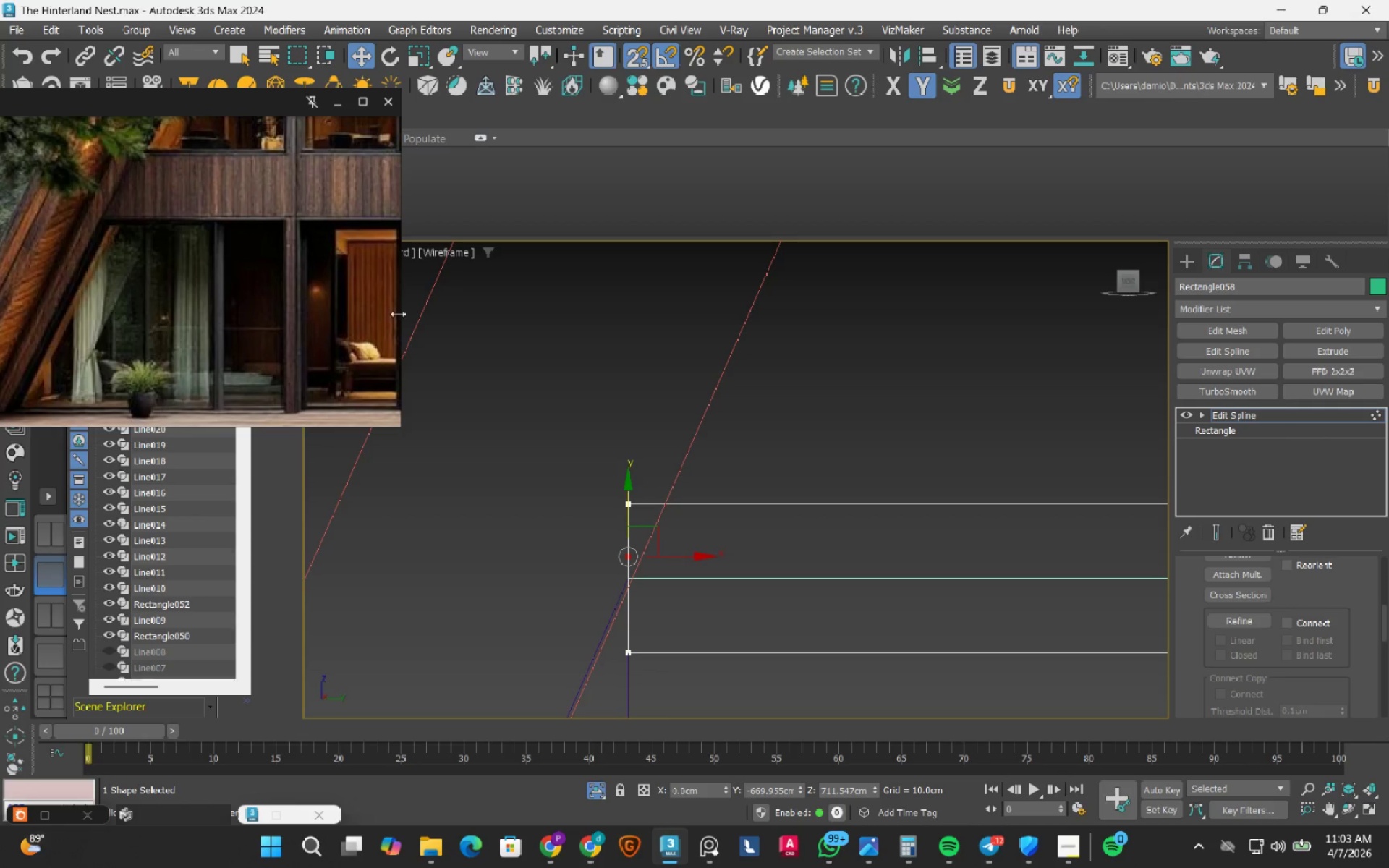 
scroll: coordinate [621, 576], scroll_direction: up, amount: 2.0
 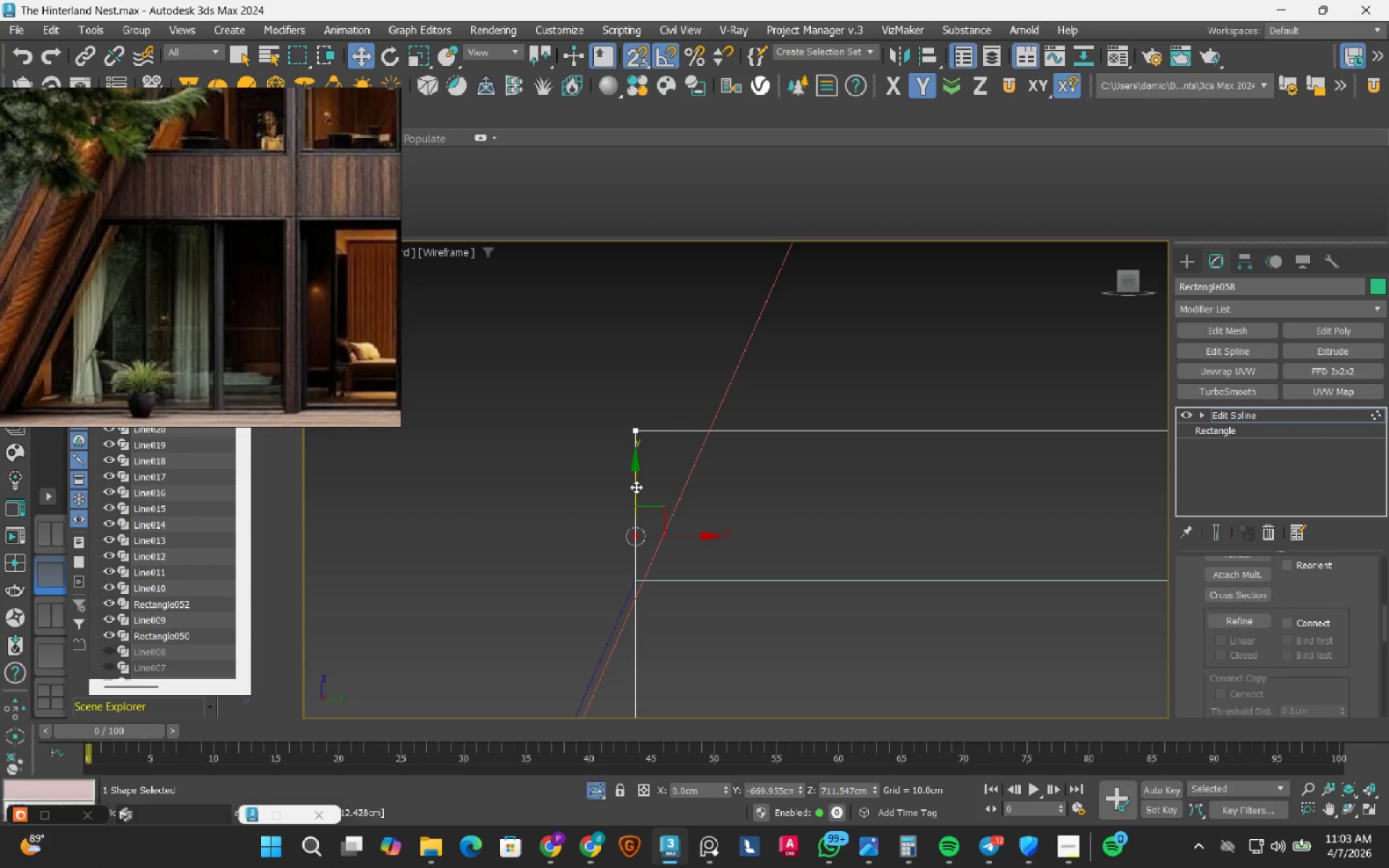 
left_click_drag(start_coordinate=[636, 486], to_coordinate=[616, 584])
 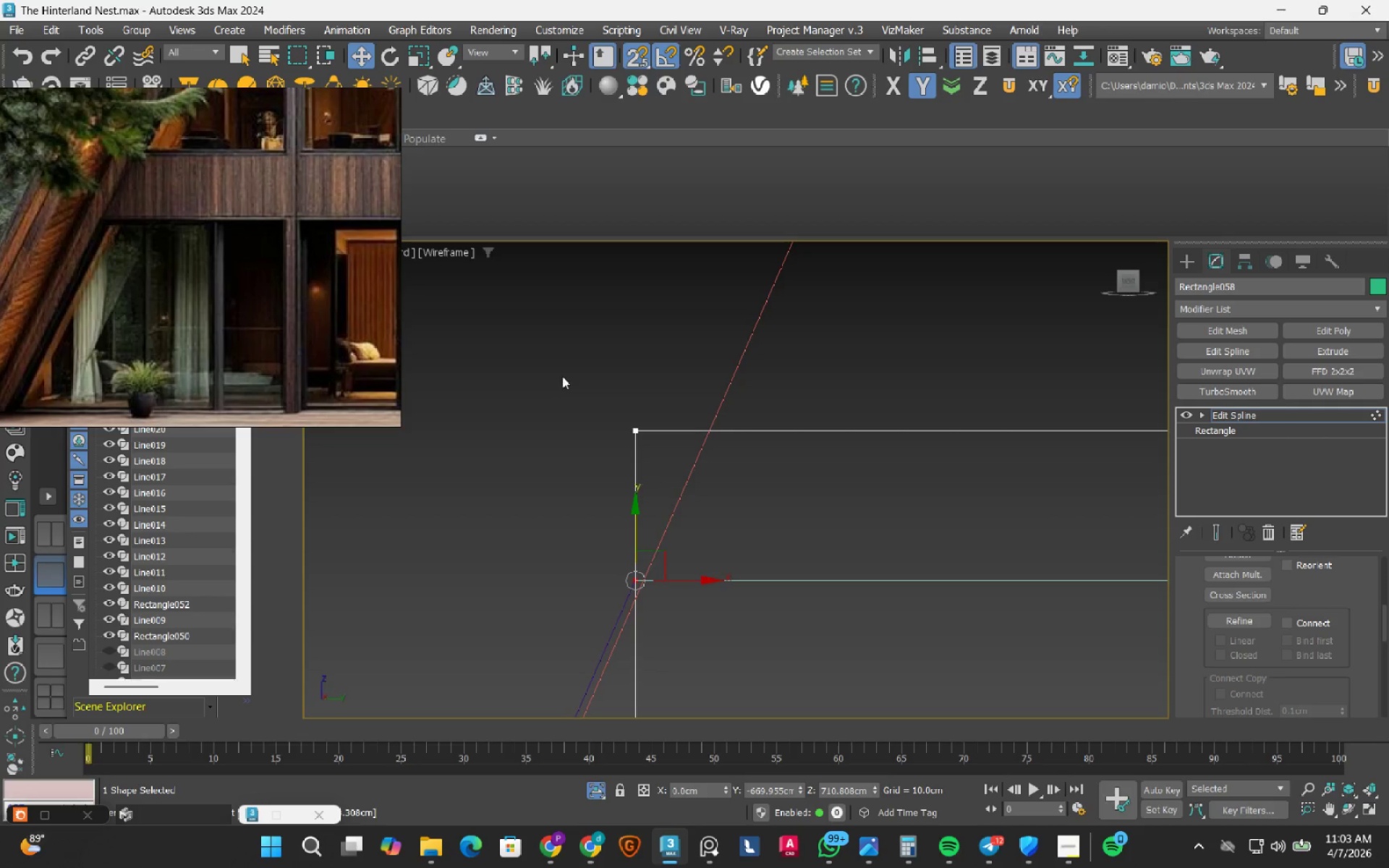 
left_click_drag(start_coordinate=[576, 377], to_coordinate=[660, 456])
 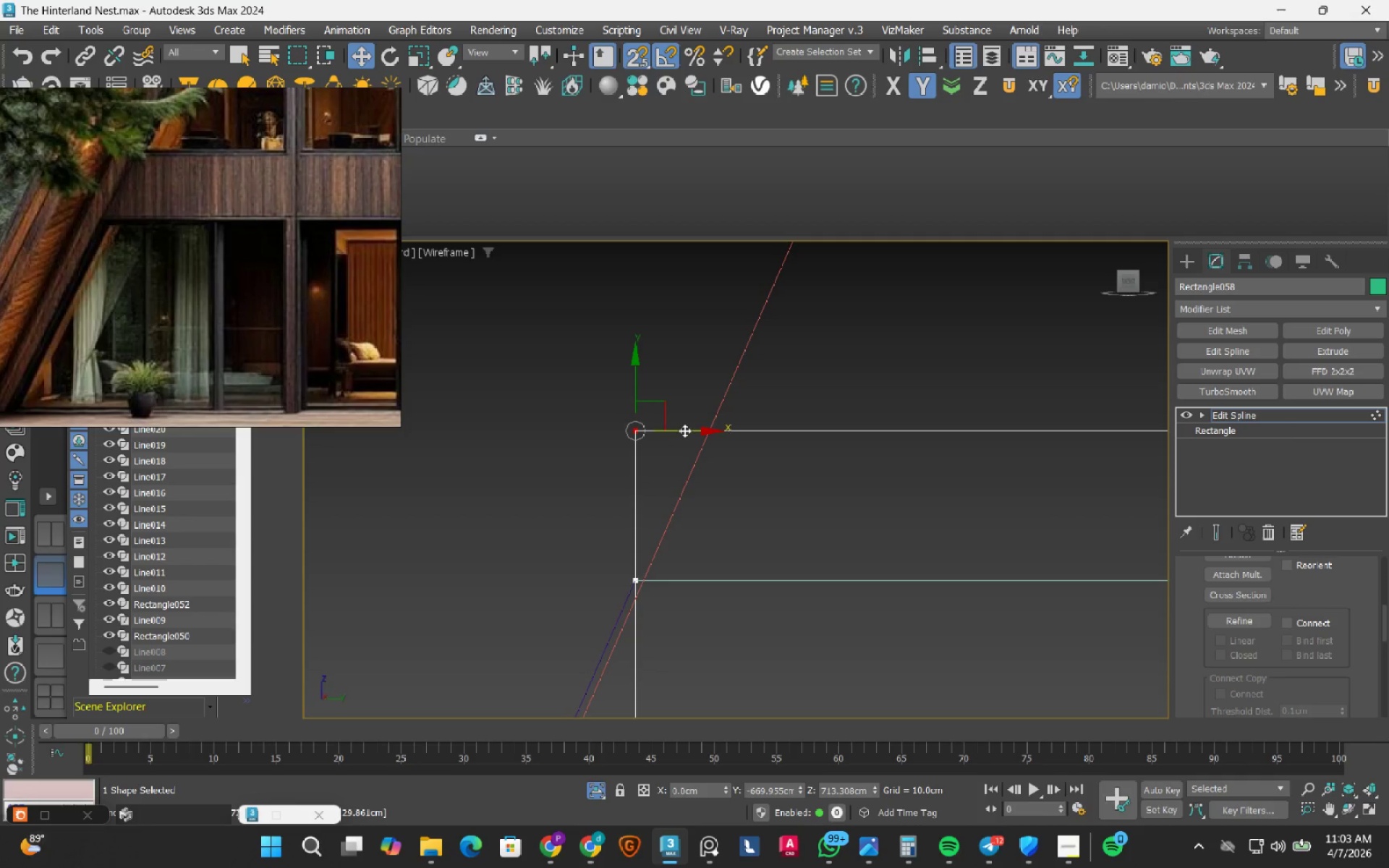 
key(S)
 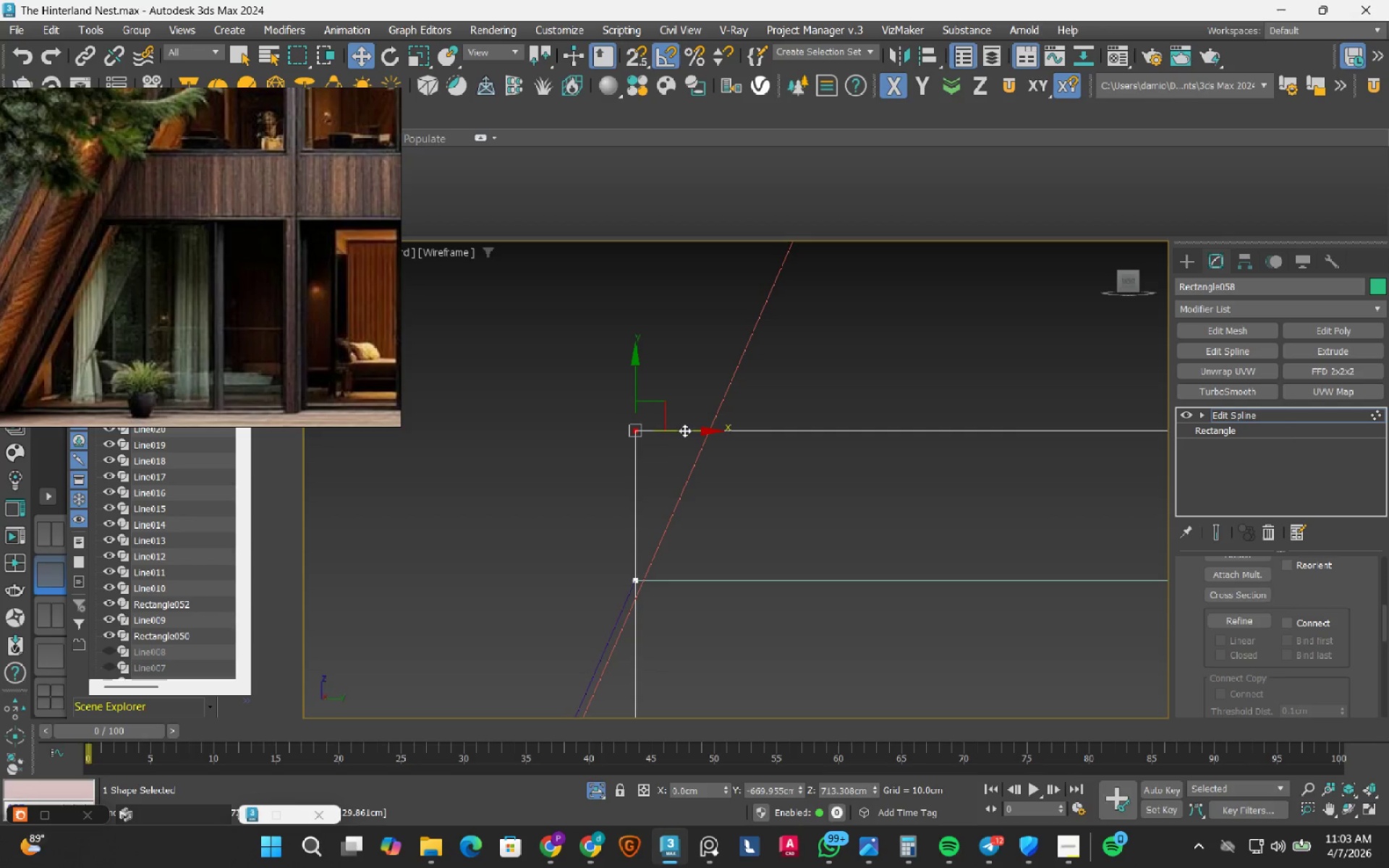 
left_click_drag(start_coordinate=[684, 430], to_coordinate=[748, 470])
 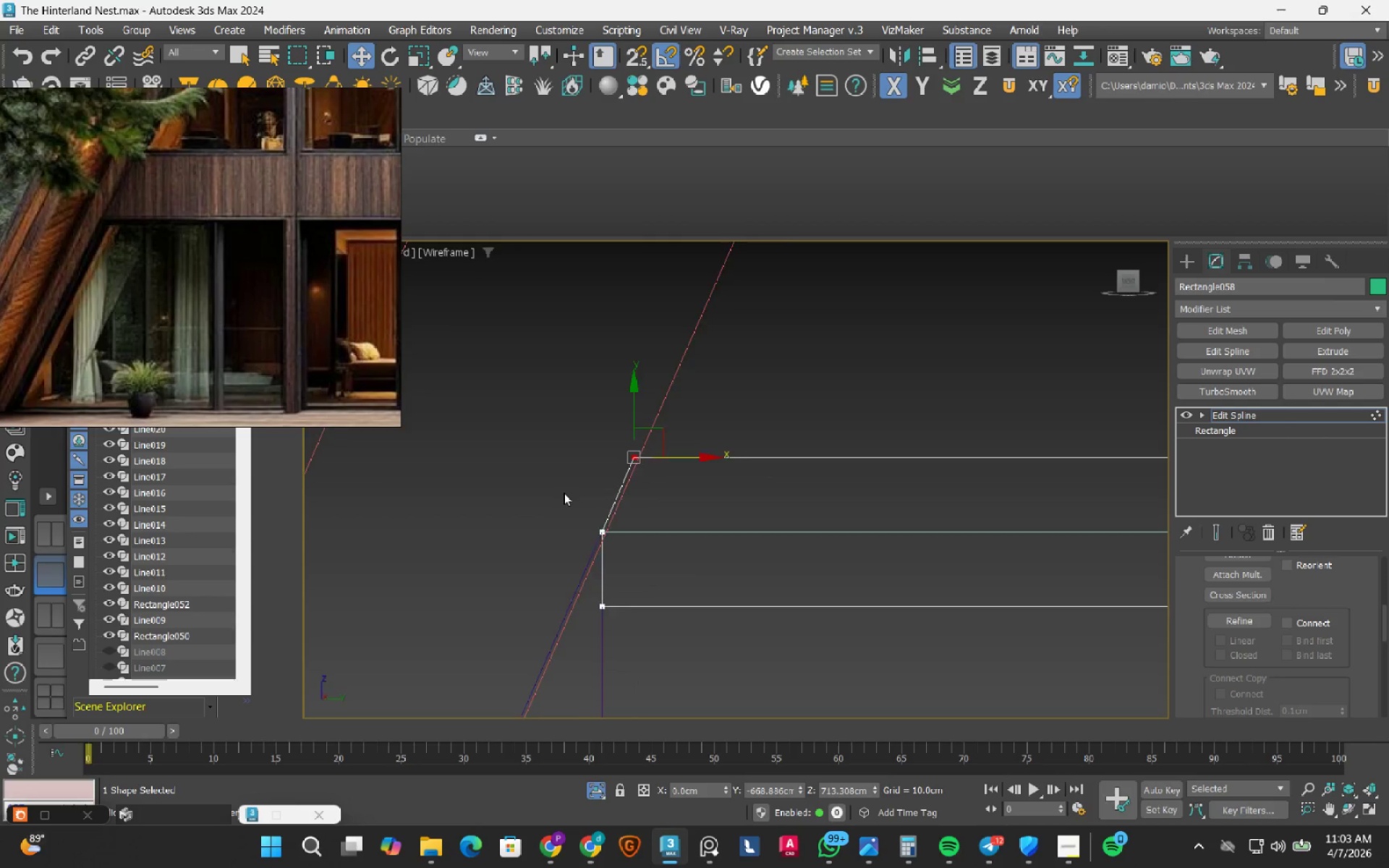 
scroll: coordinate [815, 501], scroll_direction: down, amount: 14.0
 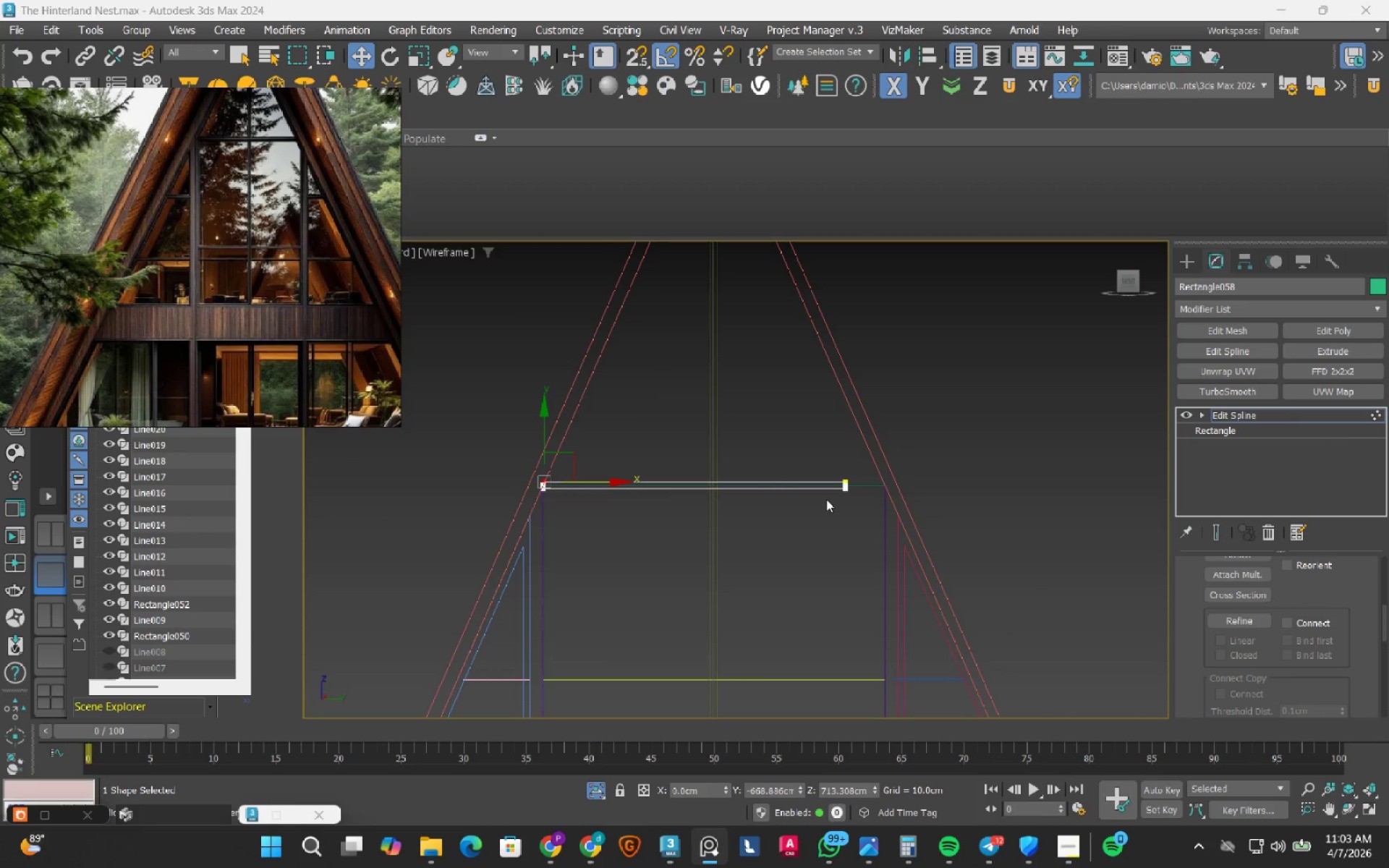 
scroll: coordinate [845, 477], scroll_direction: up, amount: 3.0
 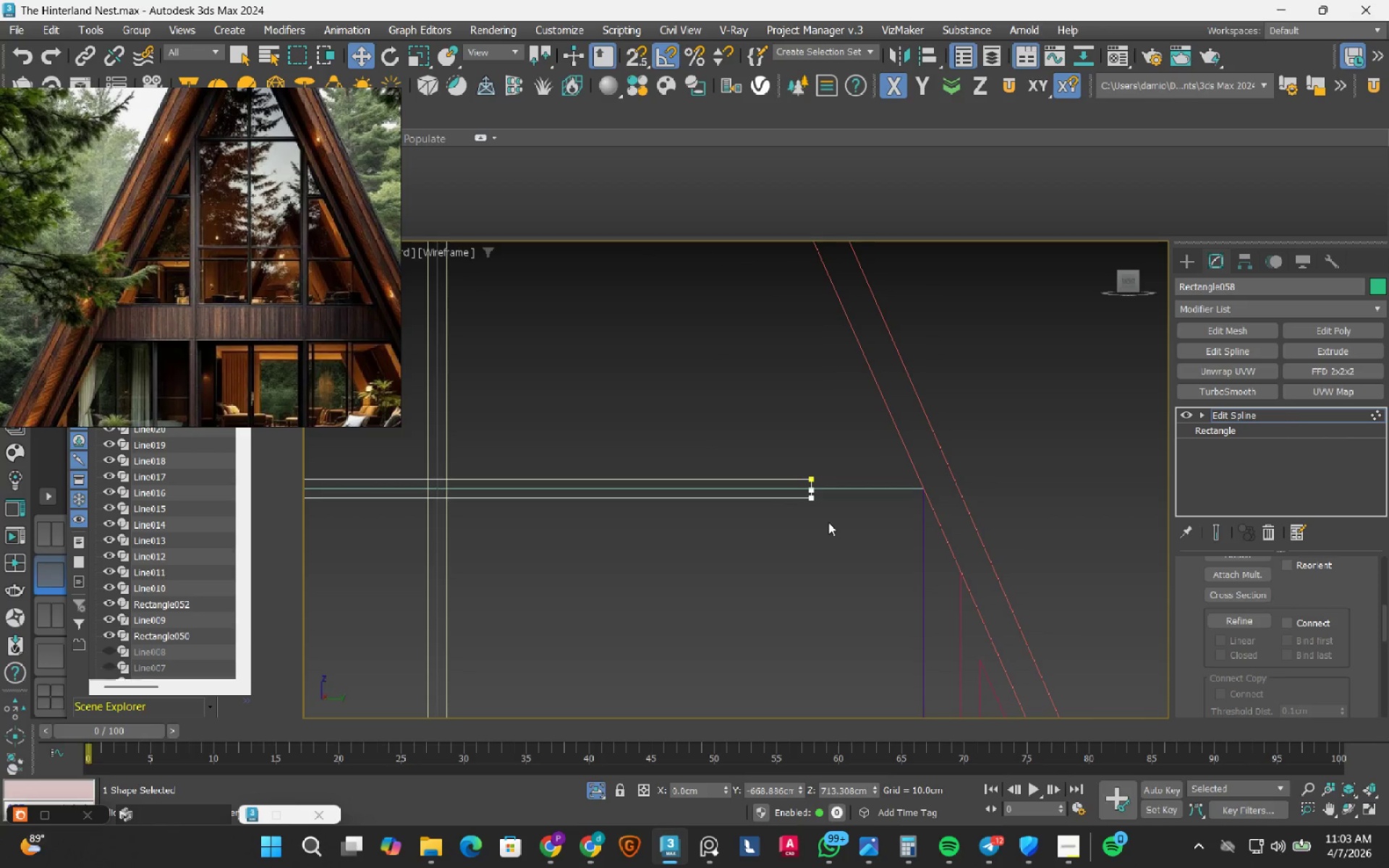 
left_click_drag(start_coordinate=[755, 461], to_coordinate=[875, 419])
 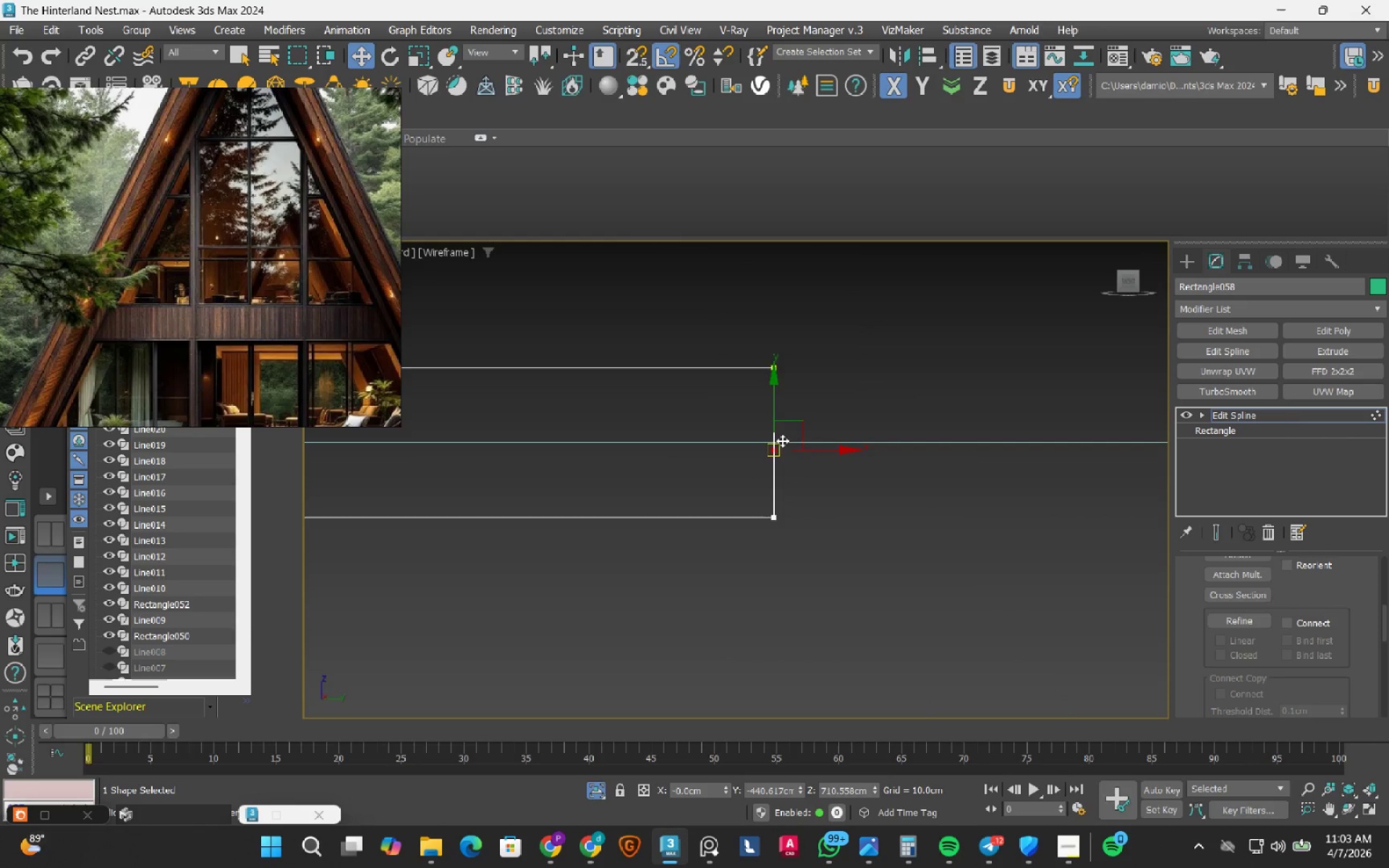 
scroll: coordinate [795, 469], scroll_direction: up, amount: 6.0
 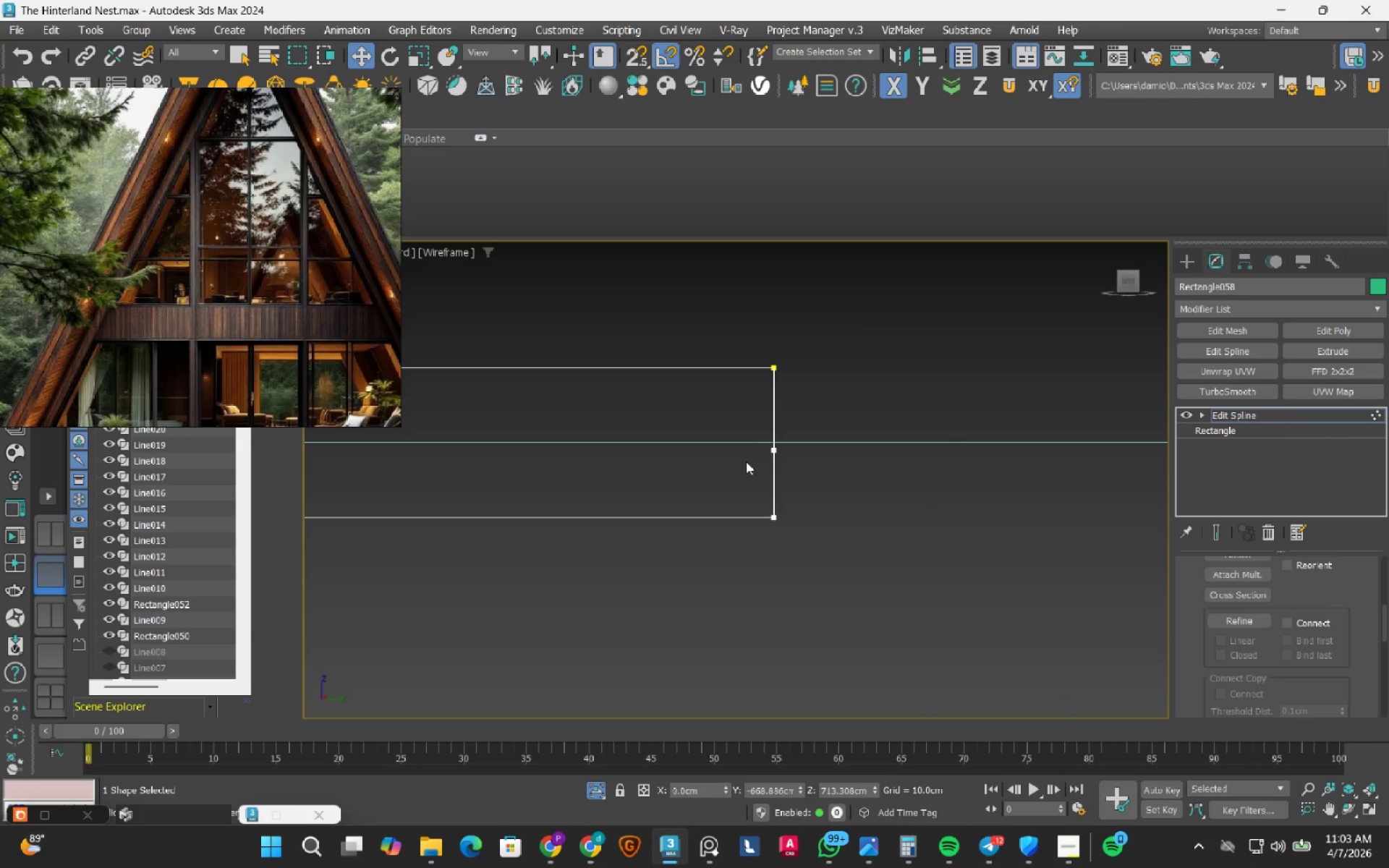 
key(S)
 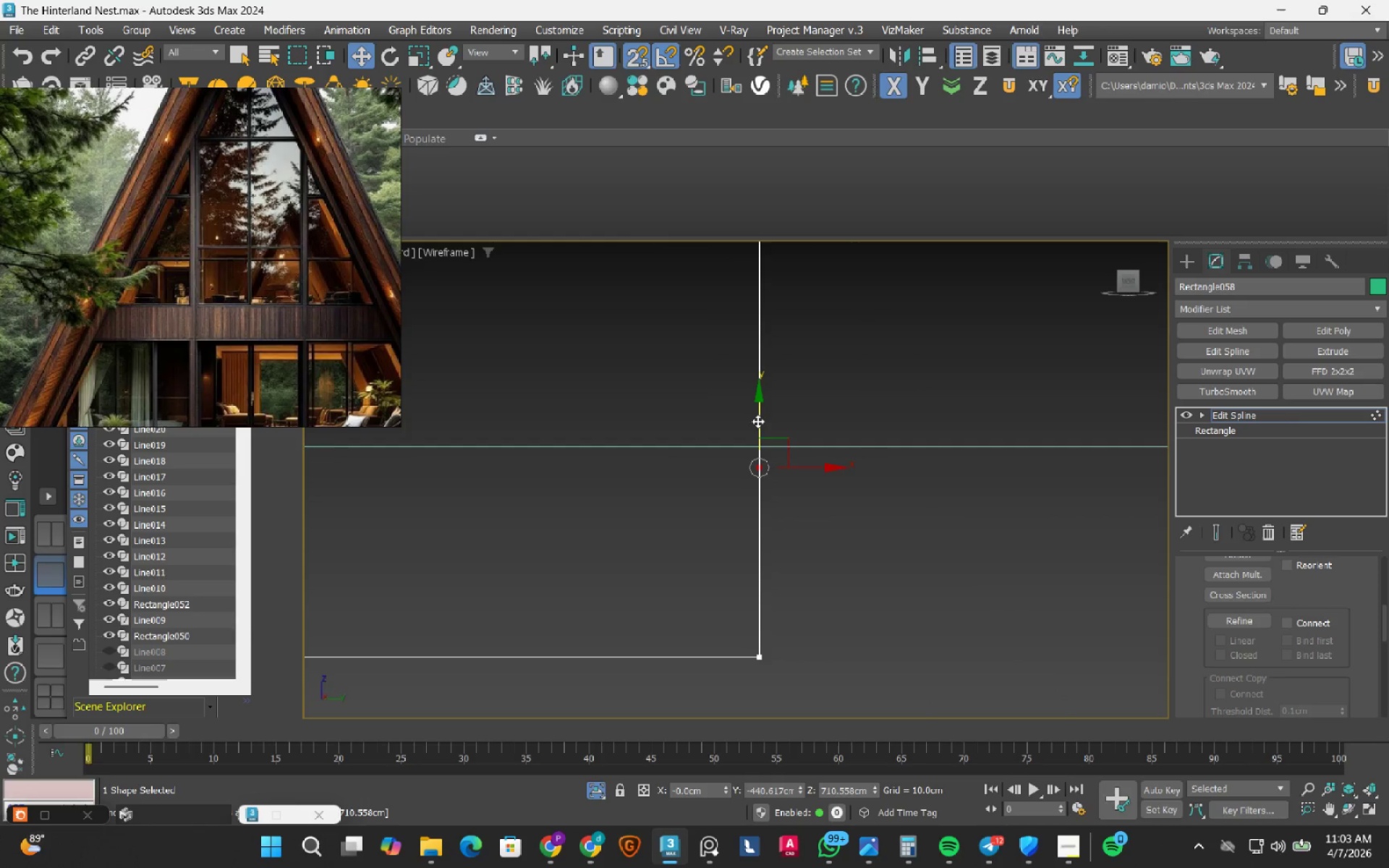 
scroll: coordinate [782, 441], scroll_direction: up, amount: 3.0
 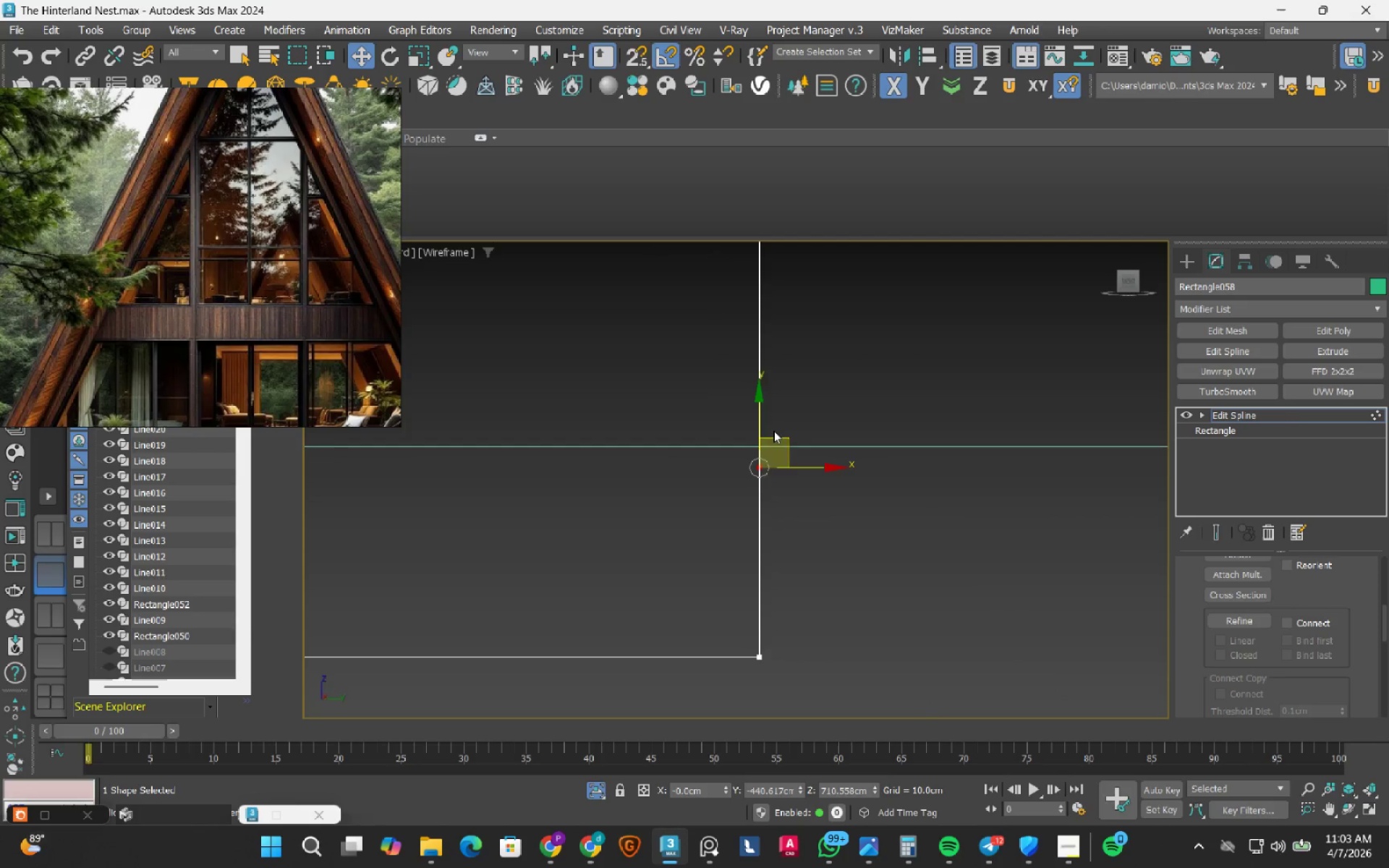 
left_click_drag(start_coordinate=[757, 421], to_coordinate=[700, 447])
 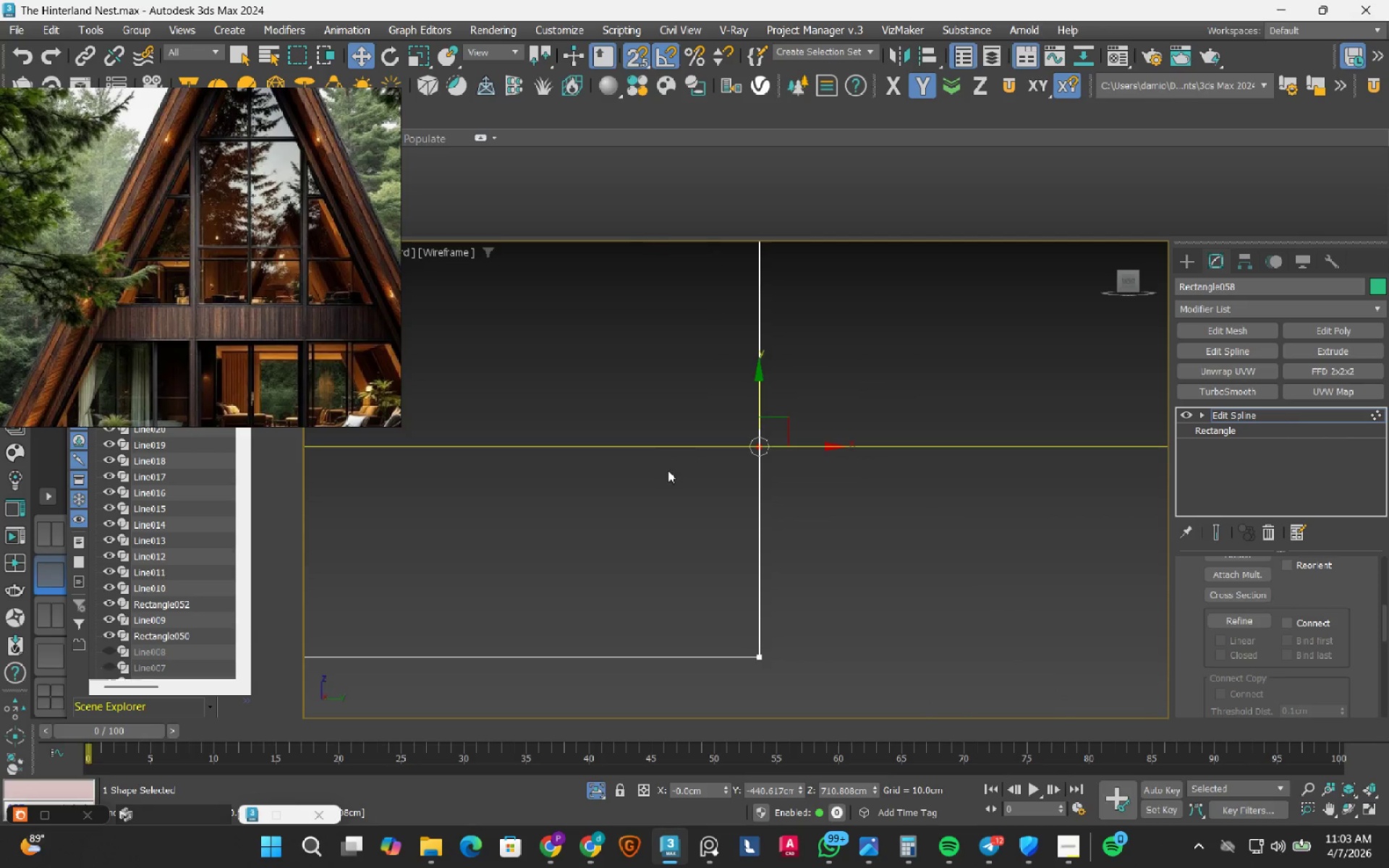 
scroll: coordinate [663, 481], scroll_direction: down, amount: 5.0
 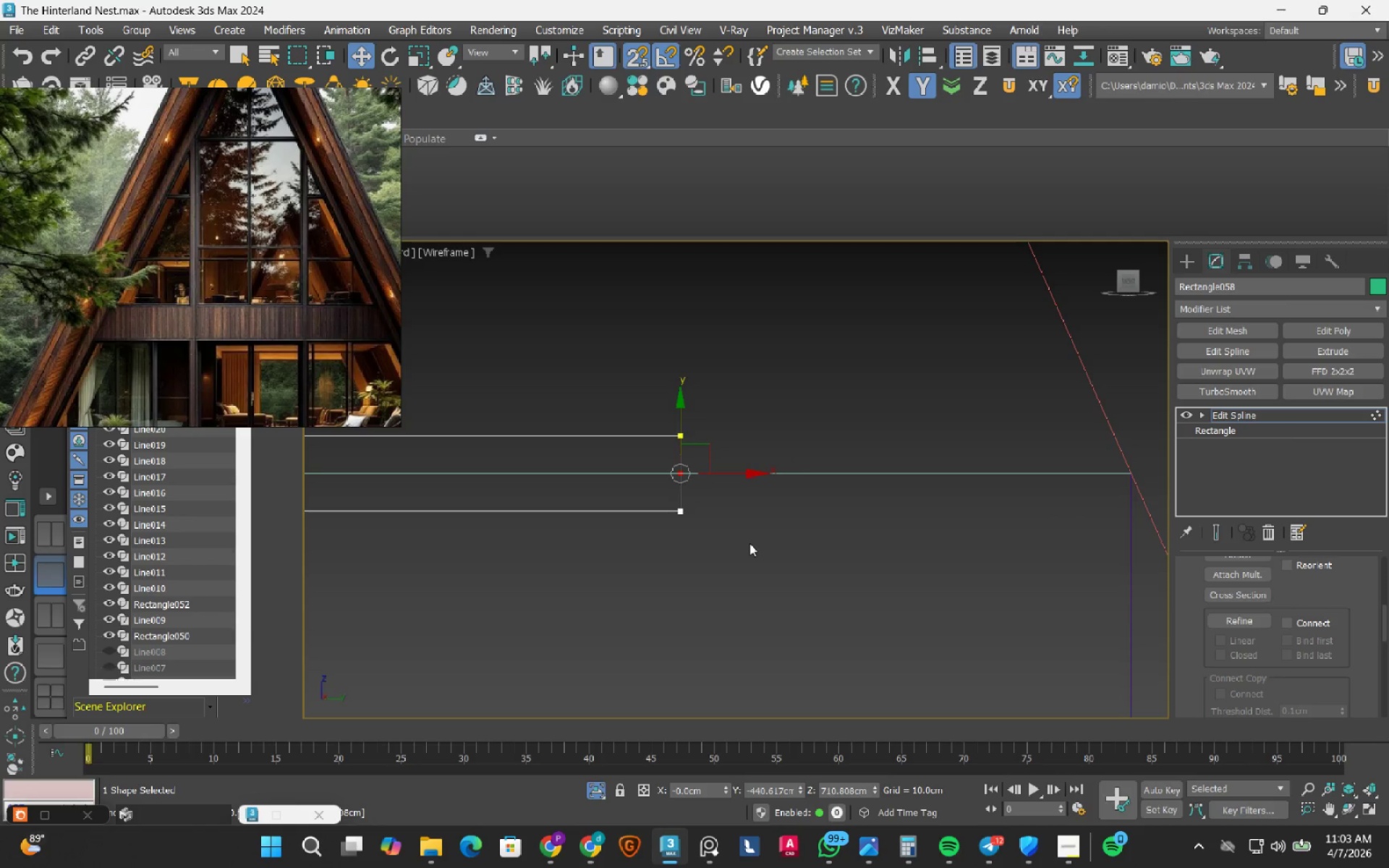 
left_click([749, 543])
 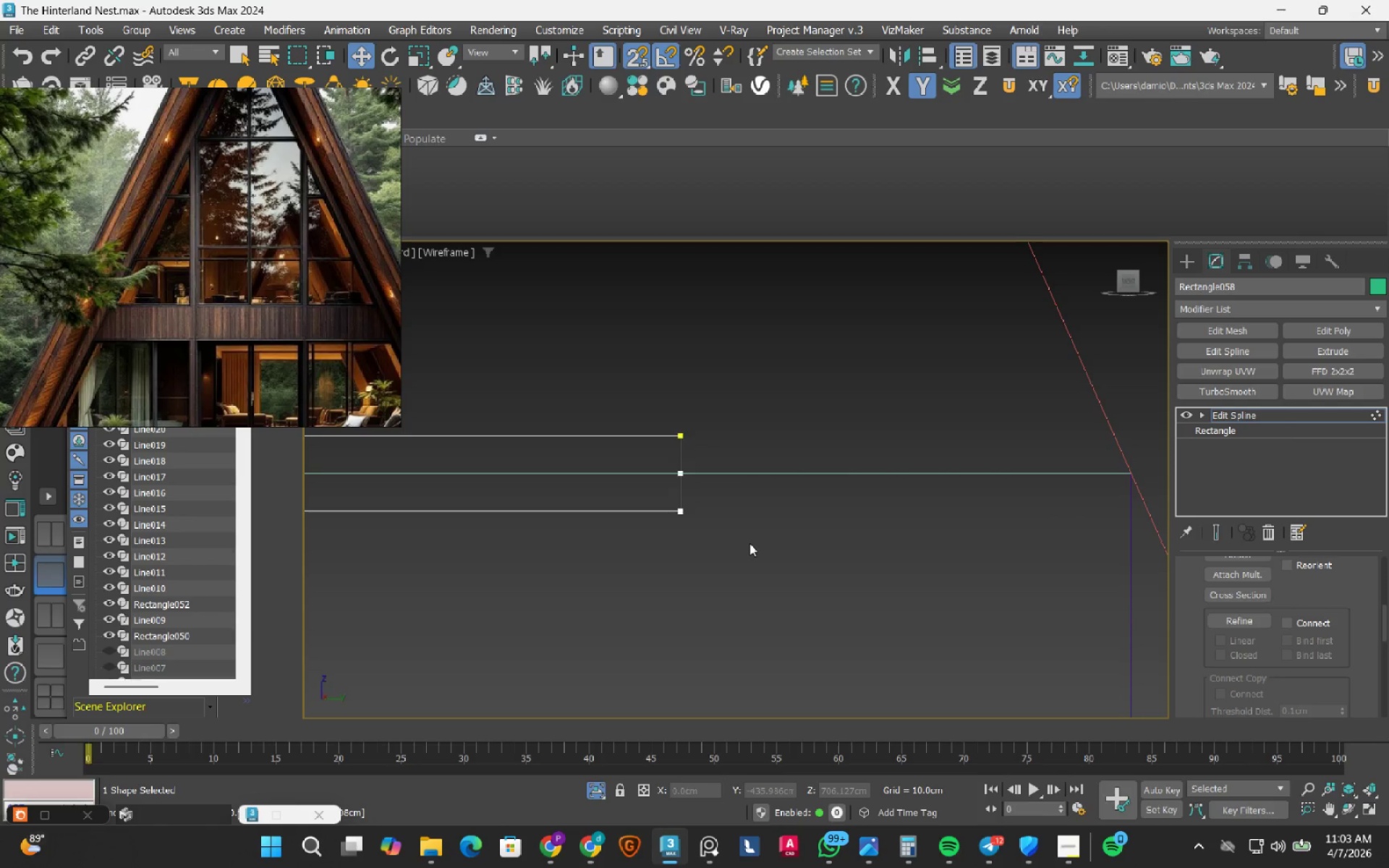 
left_click_drag(start_coordinate=[749, 545], to_coordinate=[660, 370])
 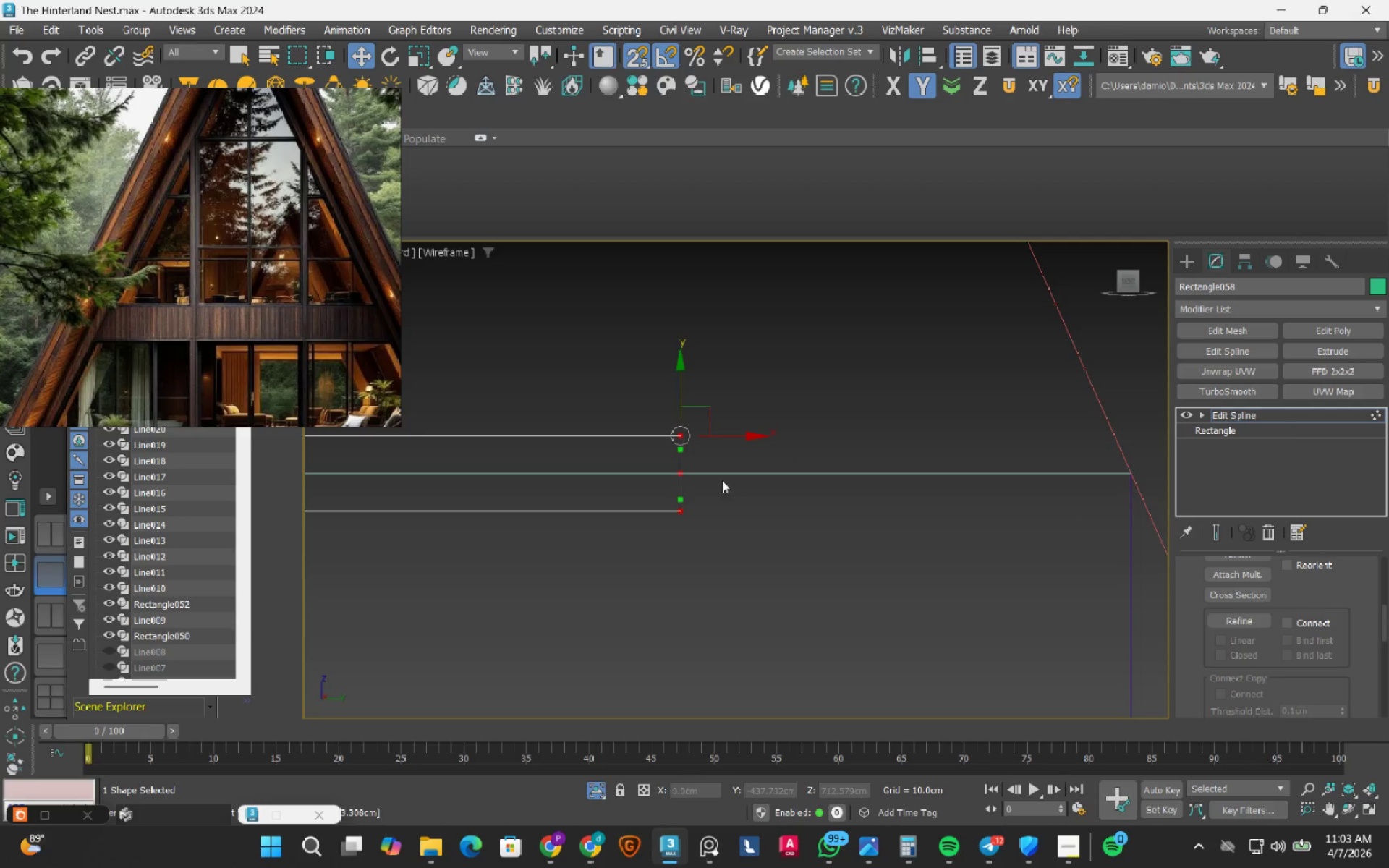 
right_click([729, 499])
 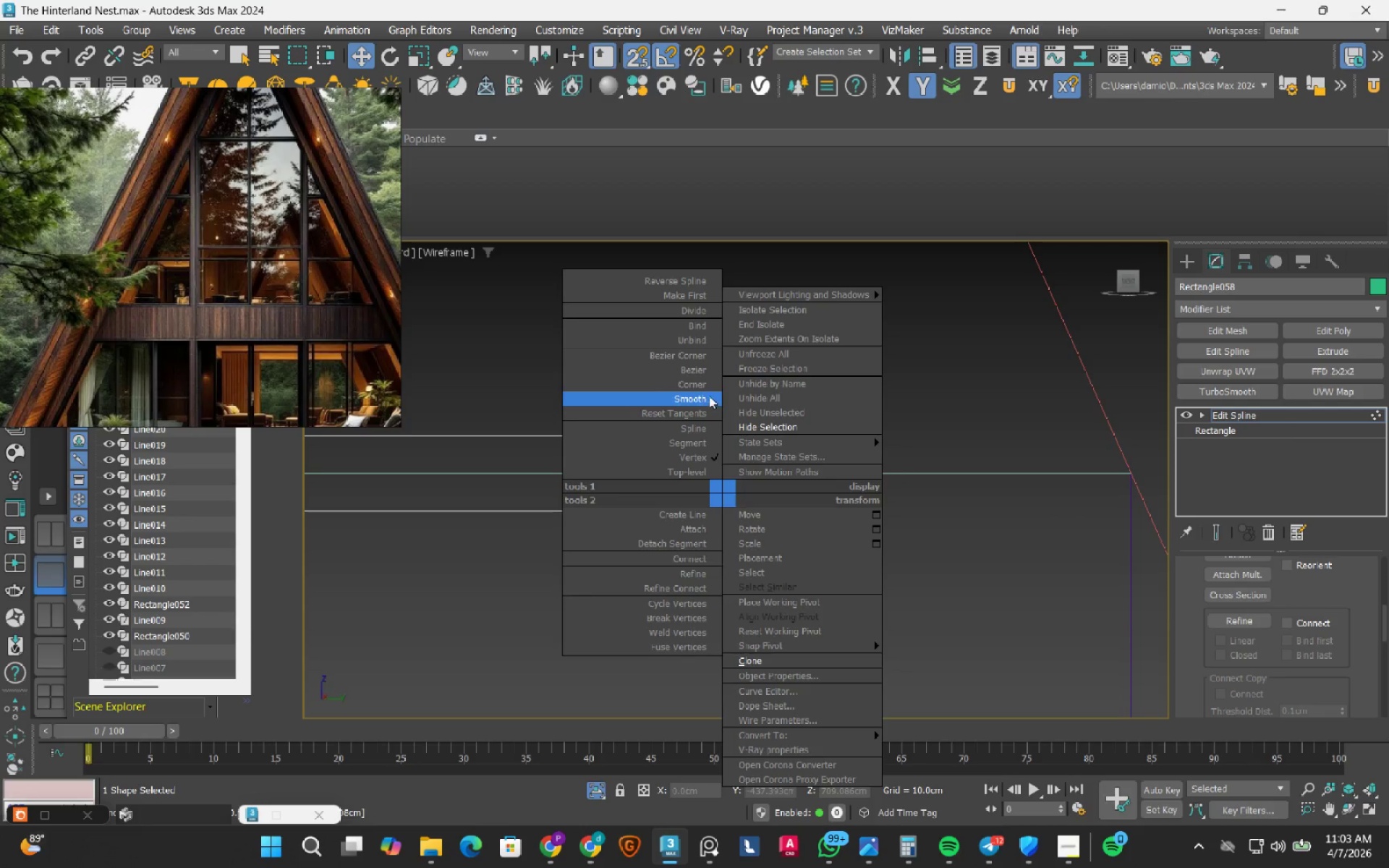 
left_click([709, 387])
 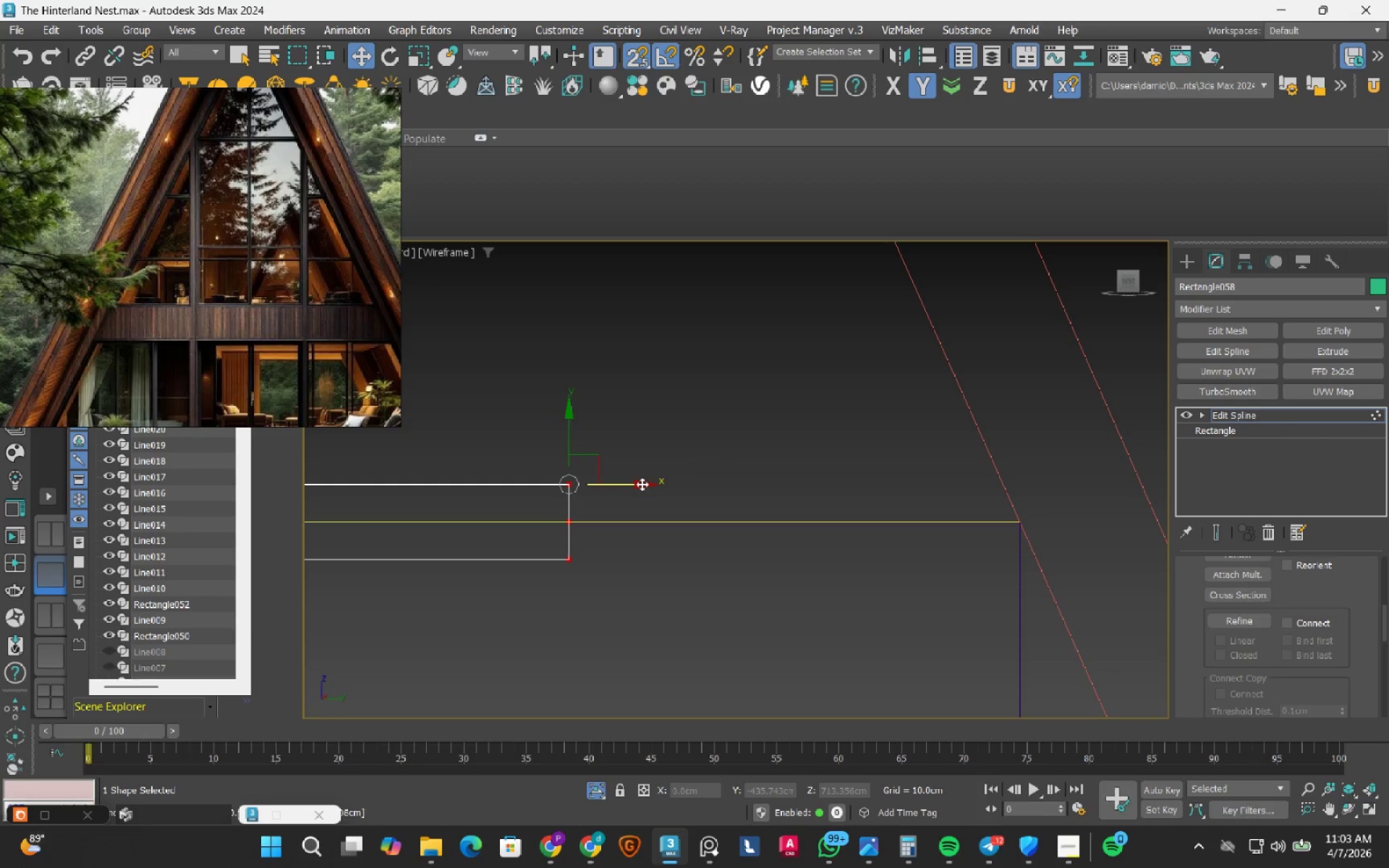 
left_click_drag(start_coordinate=[641, 484], to_coordinate=[1014, 533])
 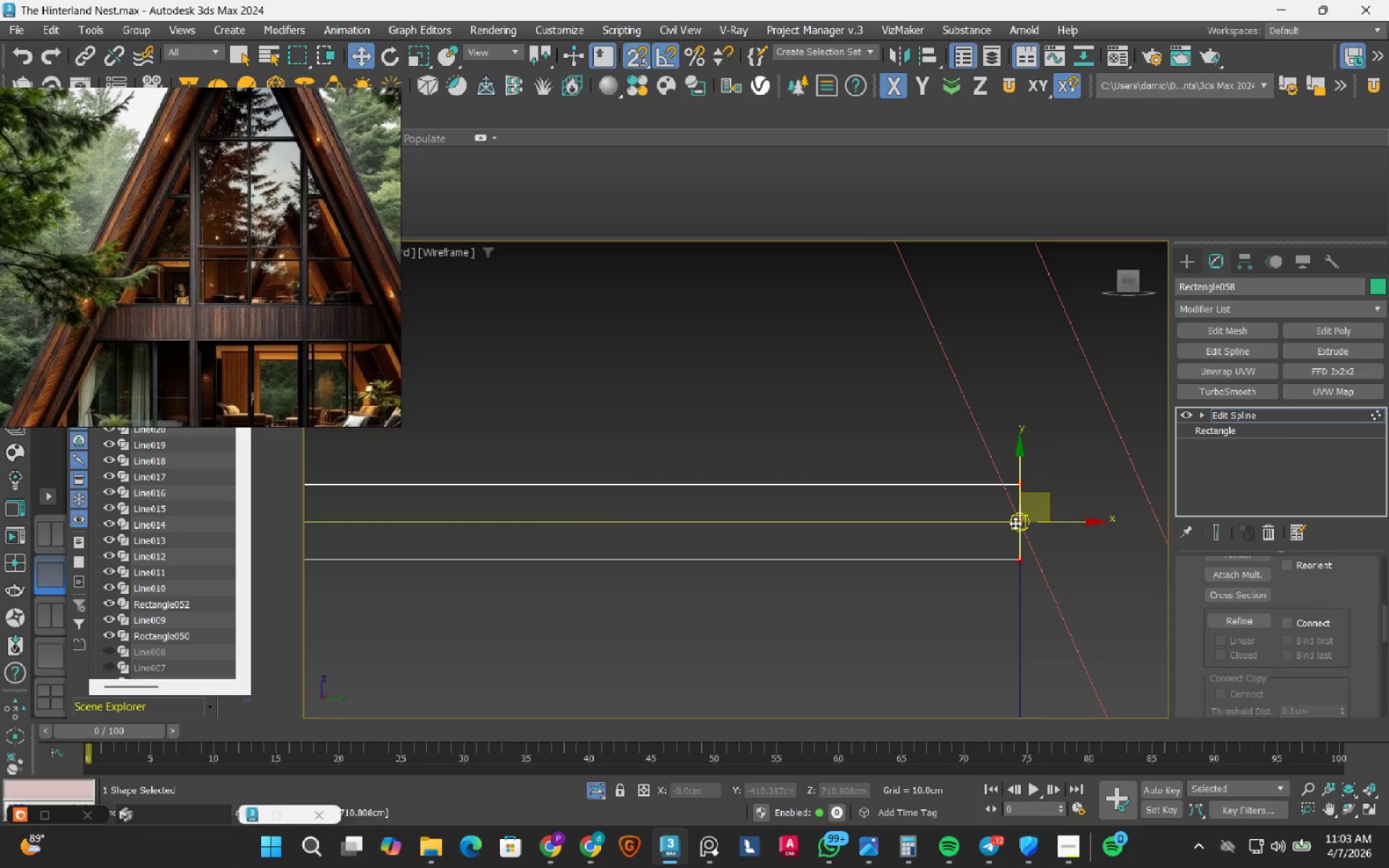 
scroll: coordinate [1015, 523], scroll_direction: up, amount: 4.0
 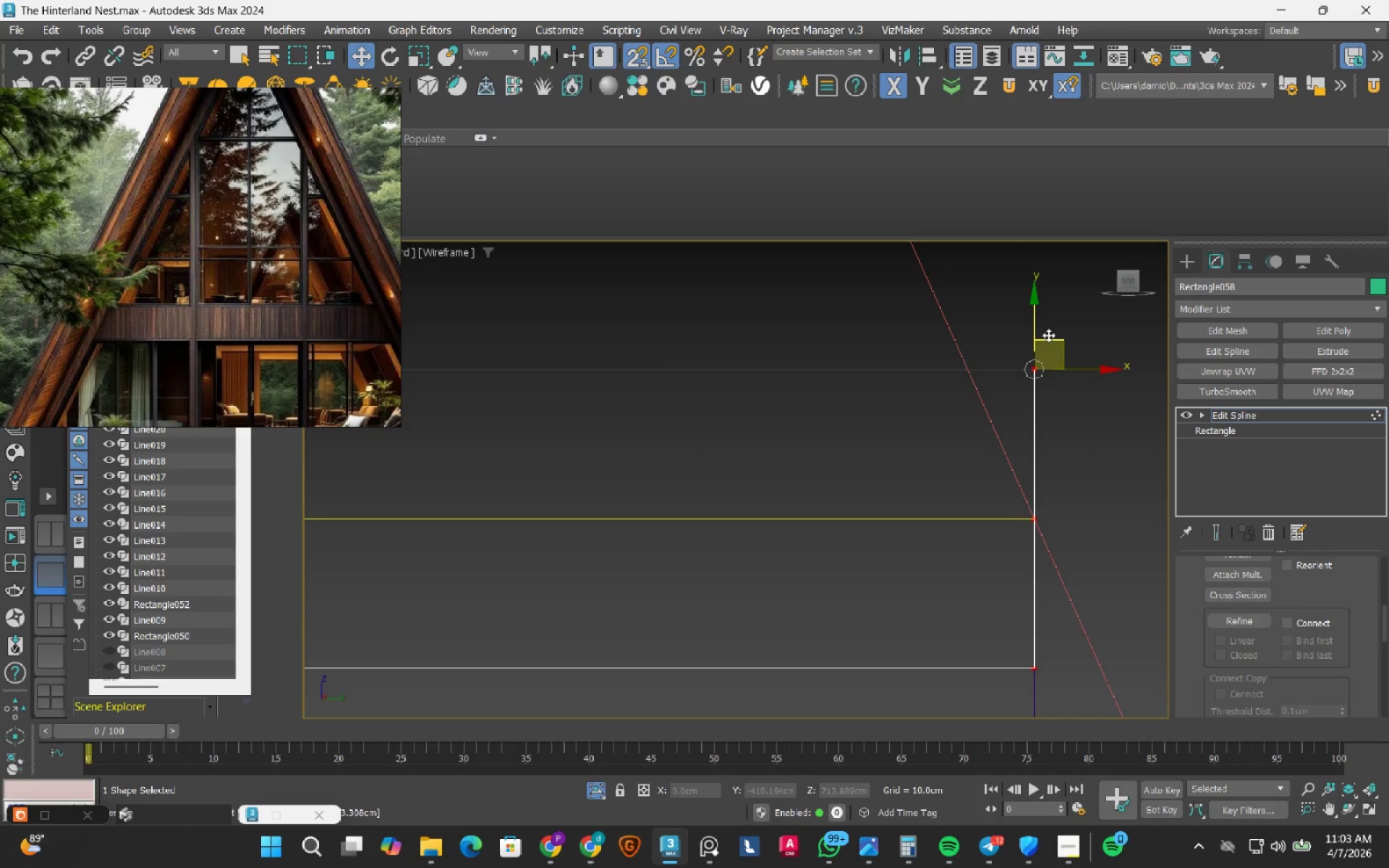 
left_click_drag(start_coordinate=[1056, 338], to_coordinate=[1004, 403])
 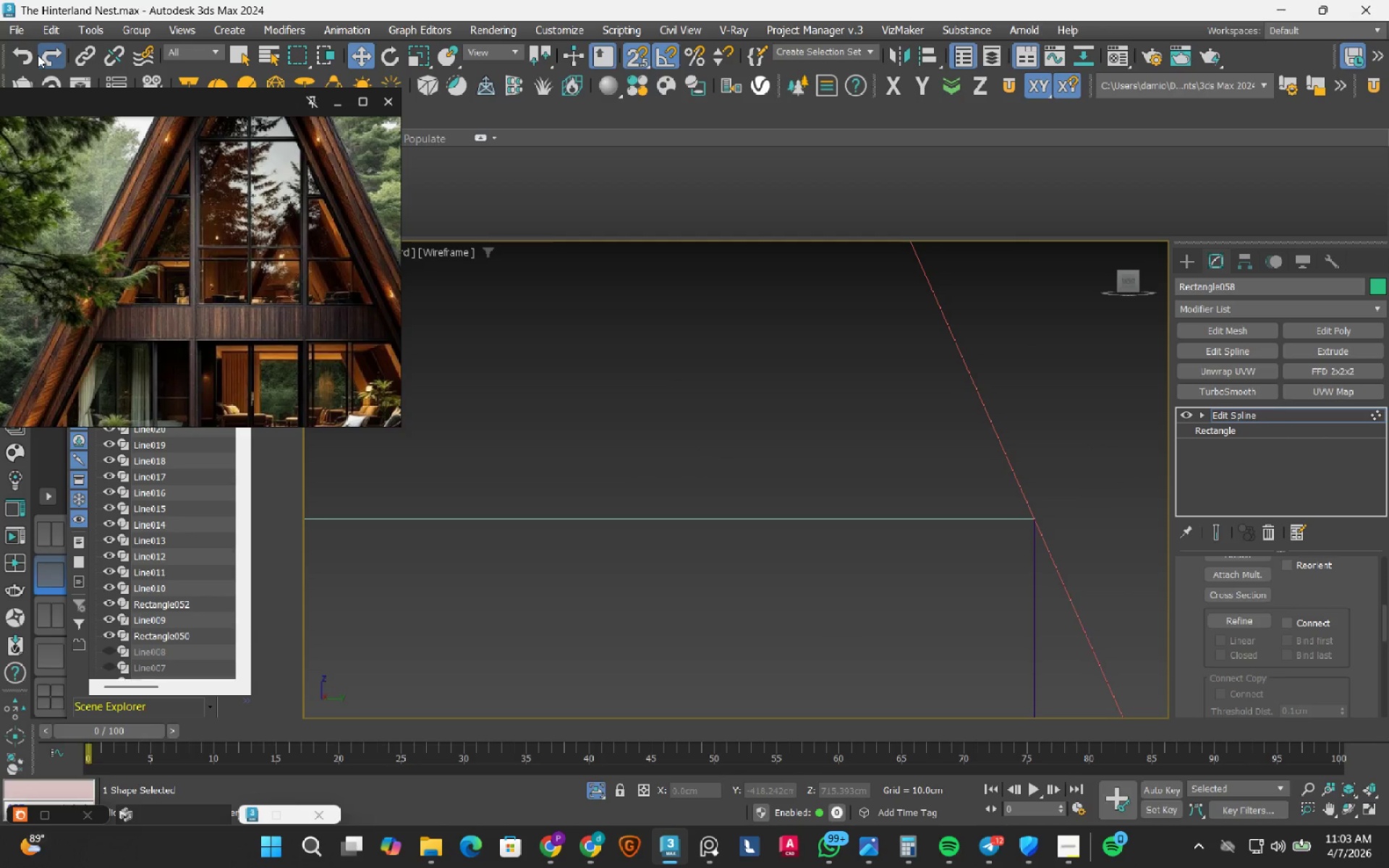 
left_click([38, 55])
 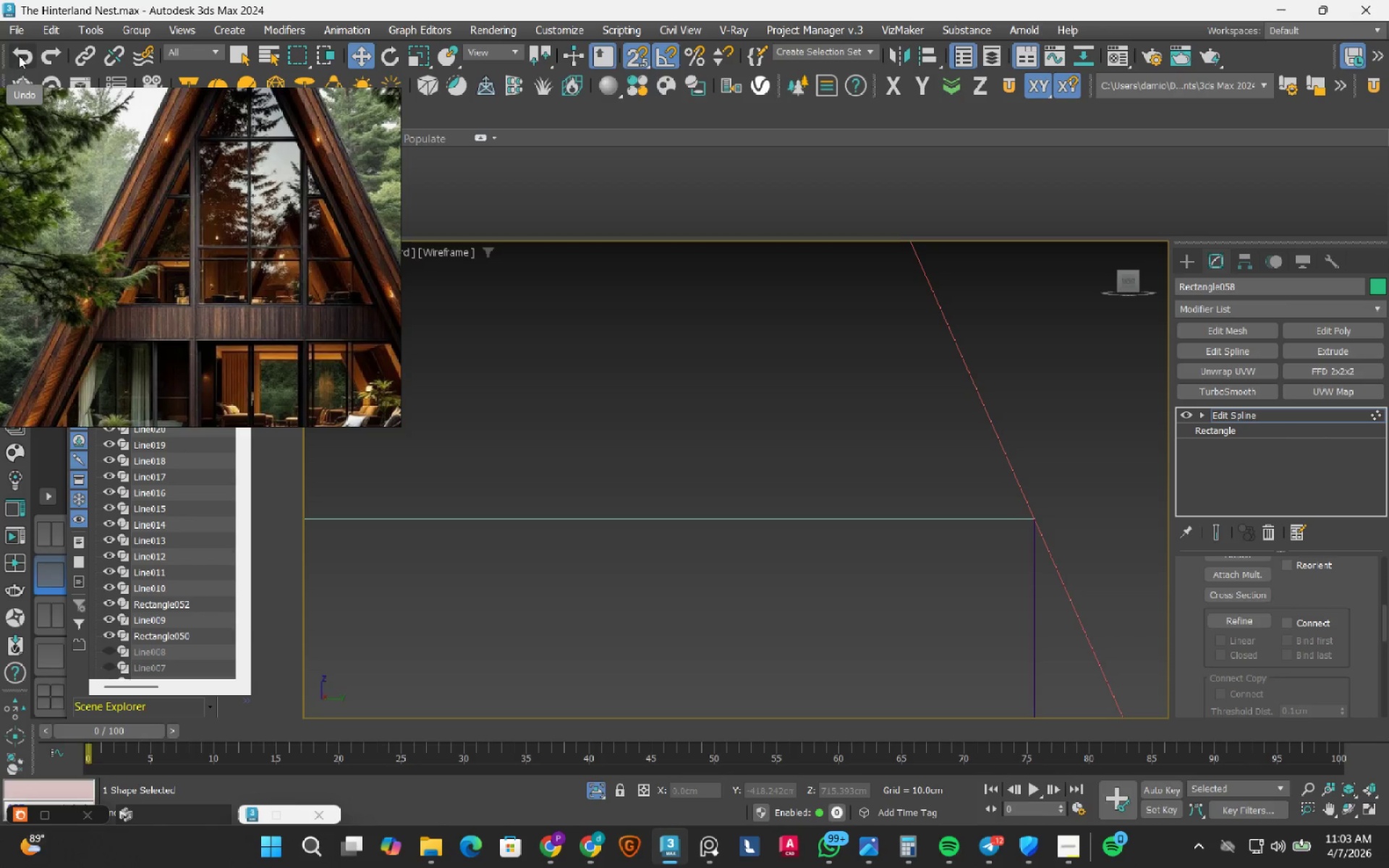 
left_click([19, 54])
 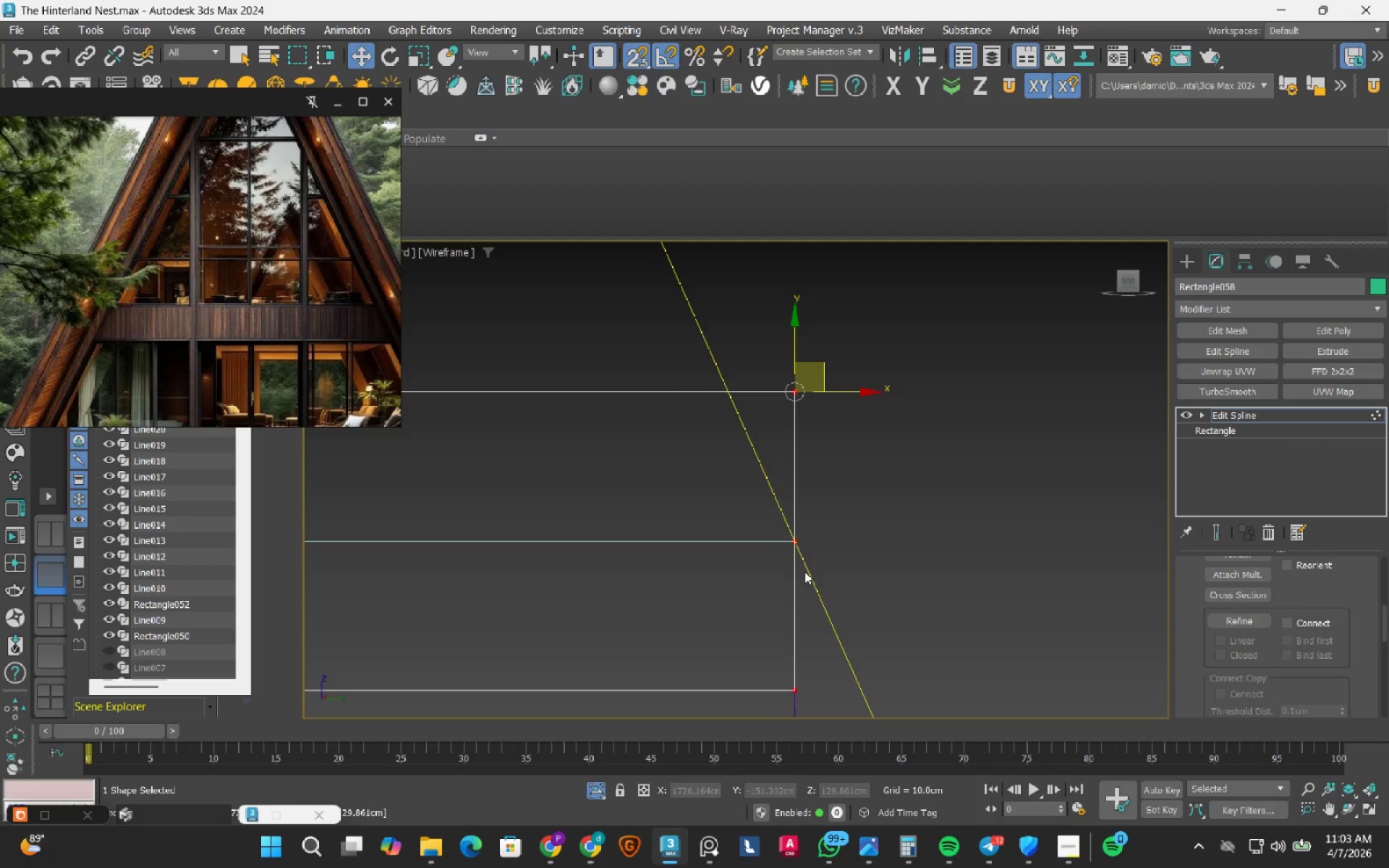 
left_click_drag(start_coordinate=[884, 504], to_coordinate=[875, 501])
 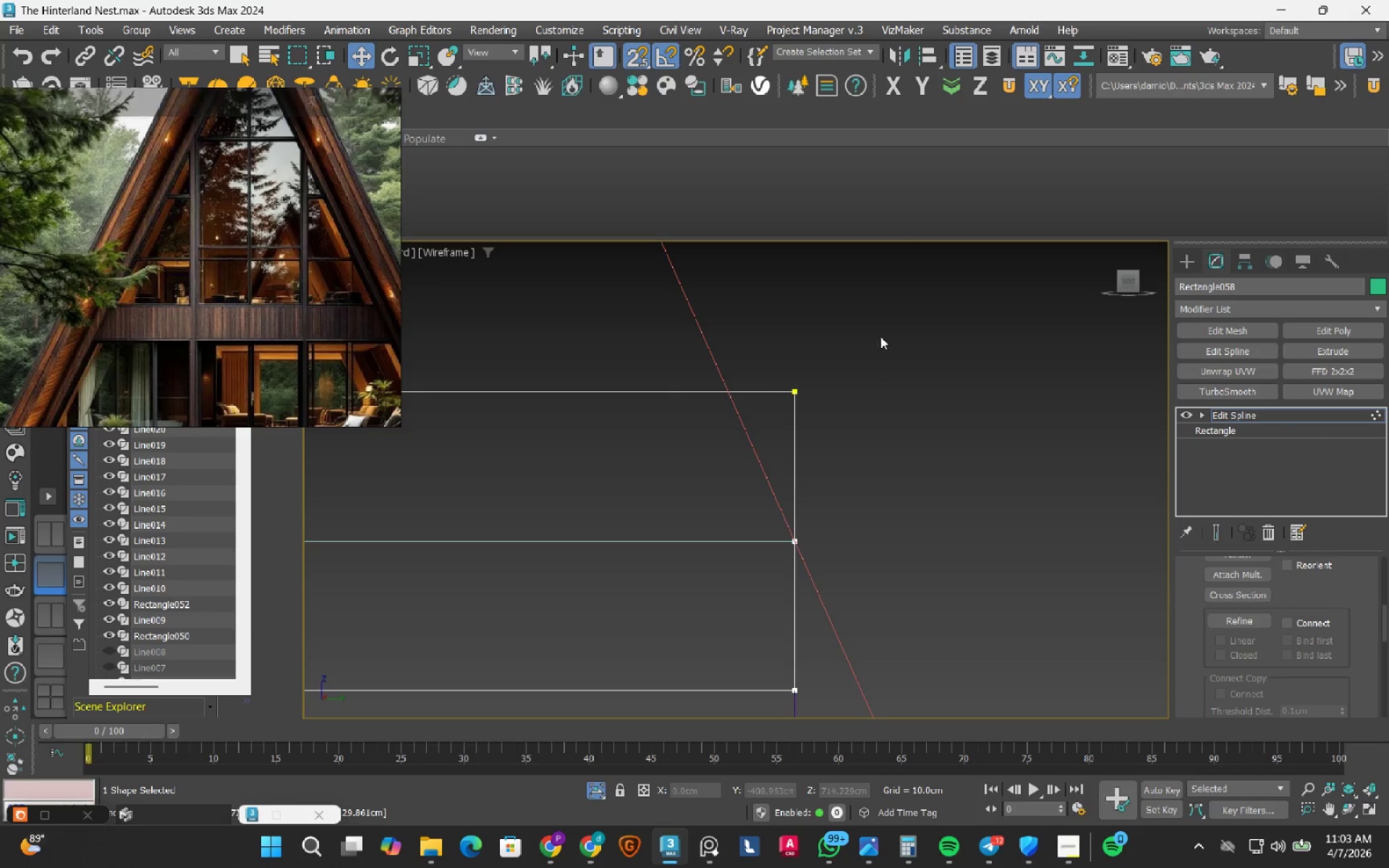 
left_click_drag(start_coordinate=[880, 336], to_coordinate=[754, 420])
 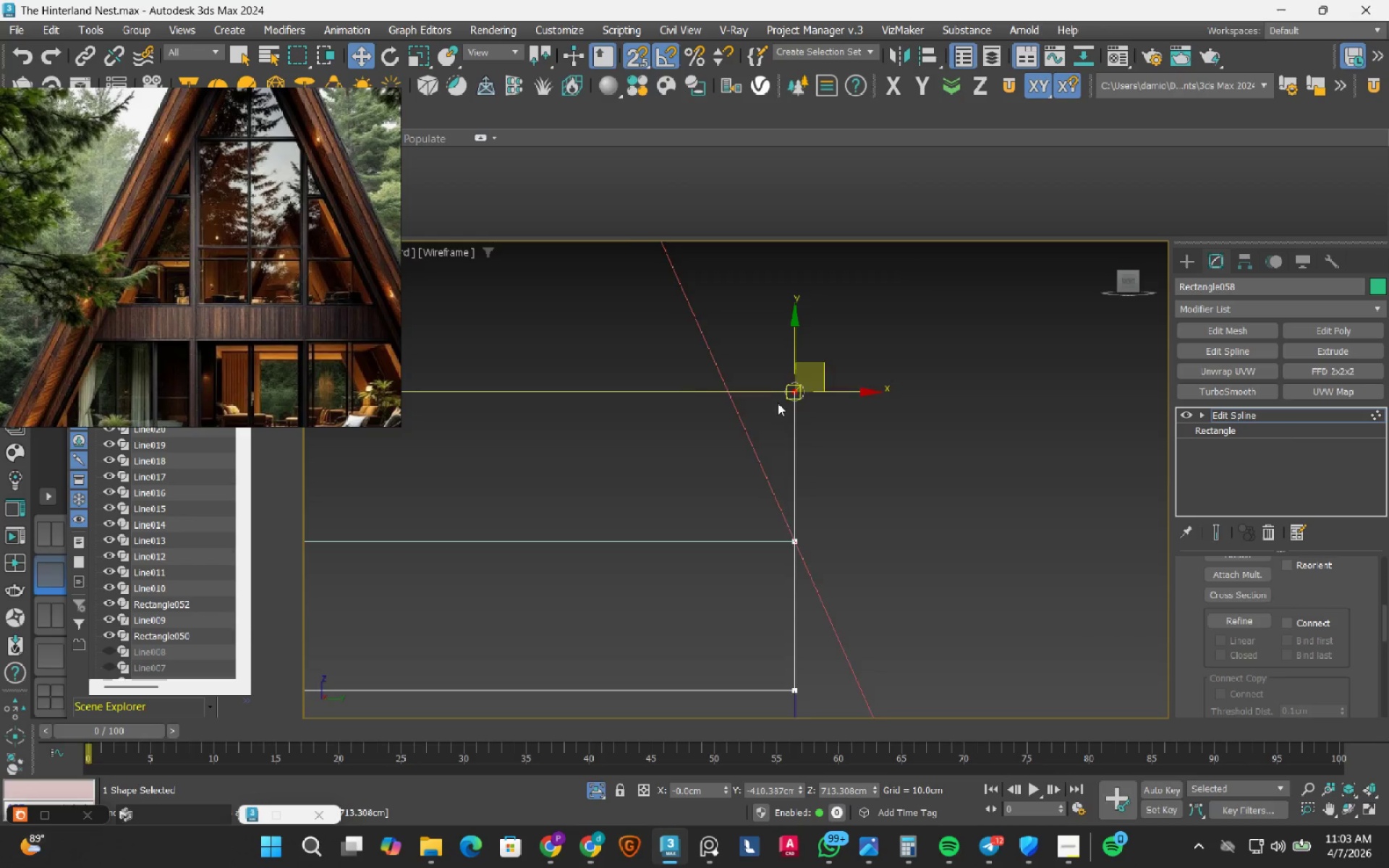 
key(S)
 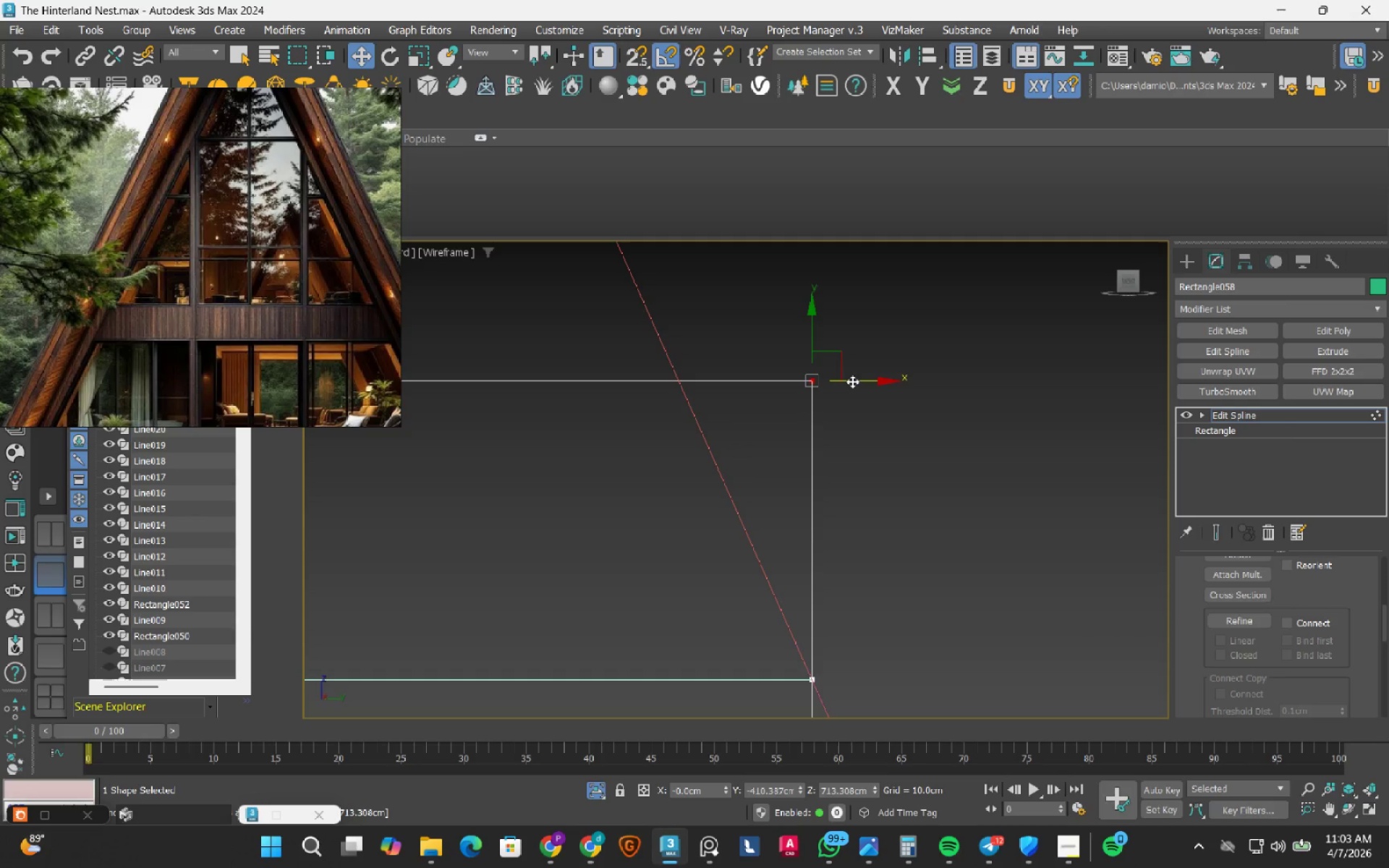 
scroll: coordinate [778, 403], scroll_direction: up, amount: 2.0
 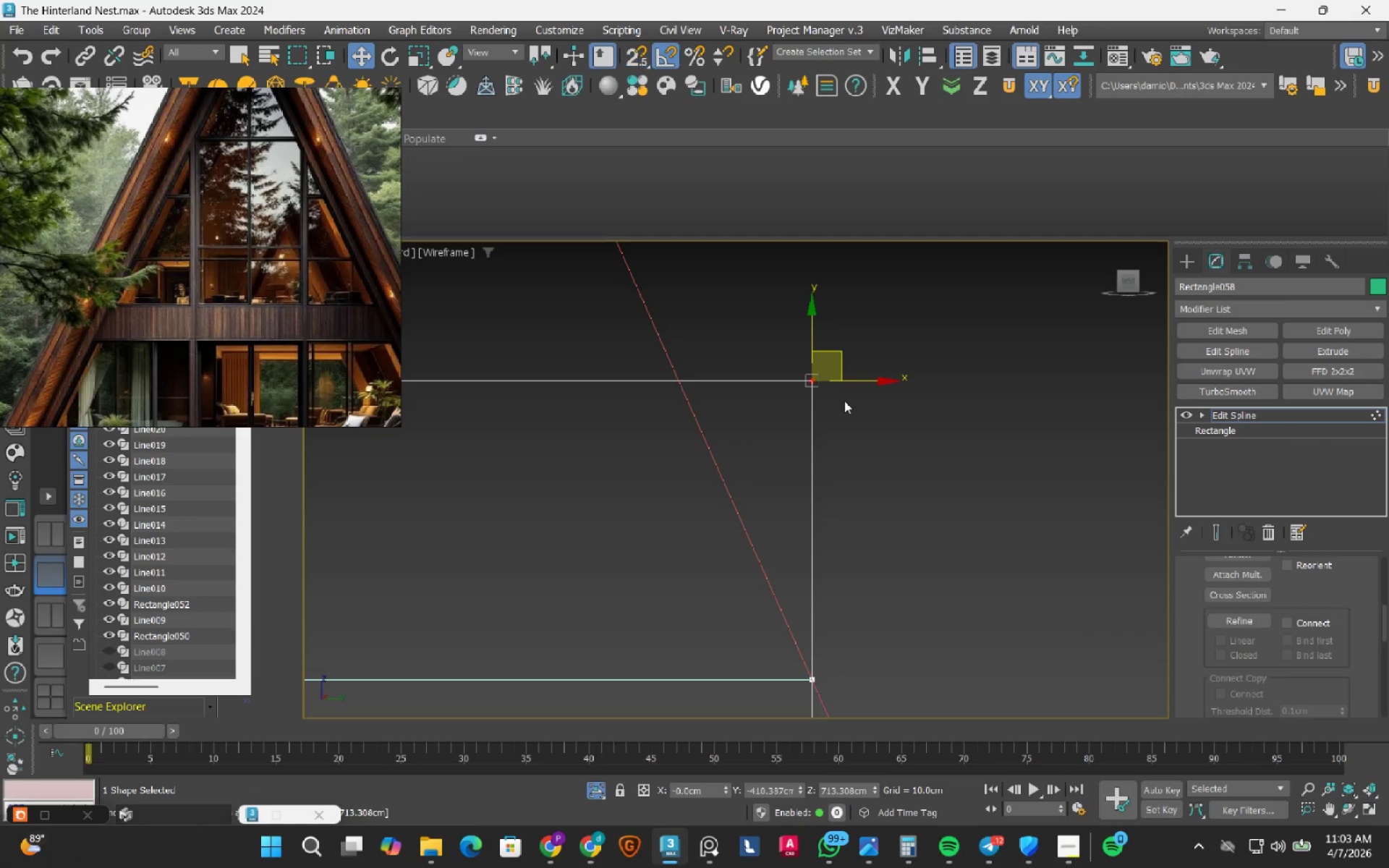 
left_click_drag(start_coordinate=[853, 382], to_coordinate=[721, 385])
 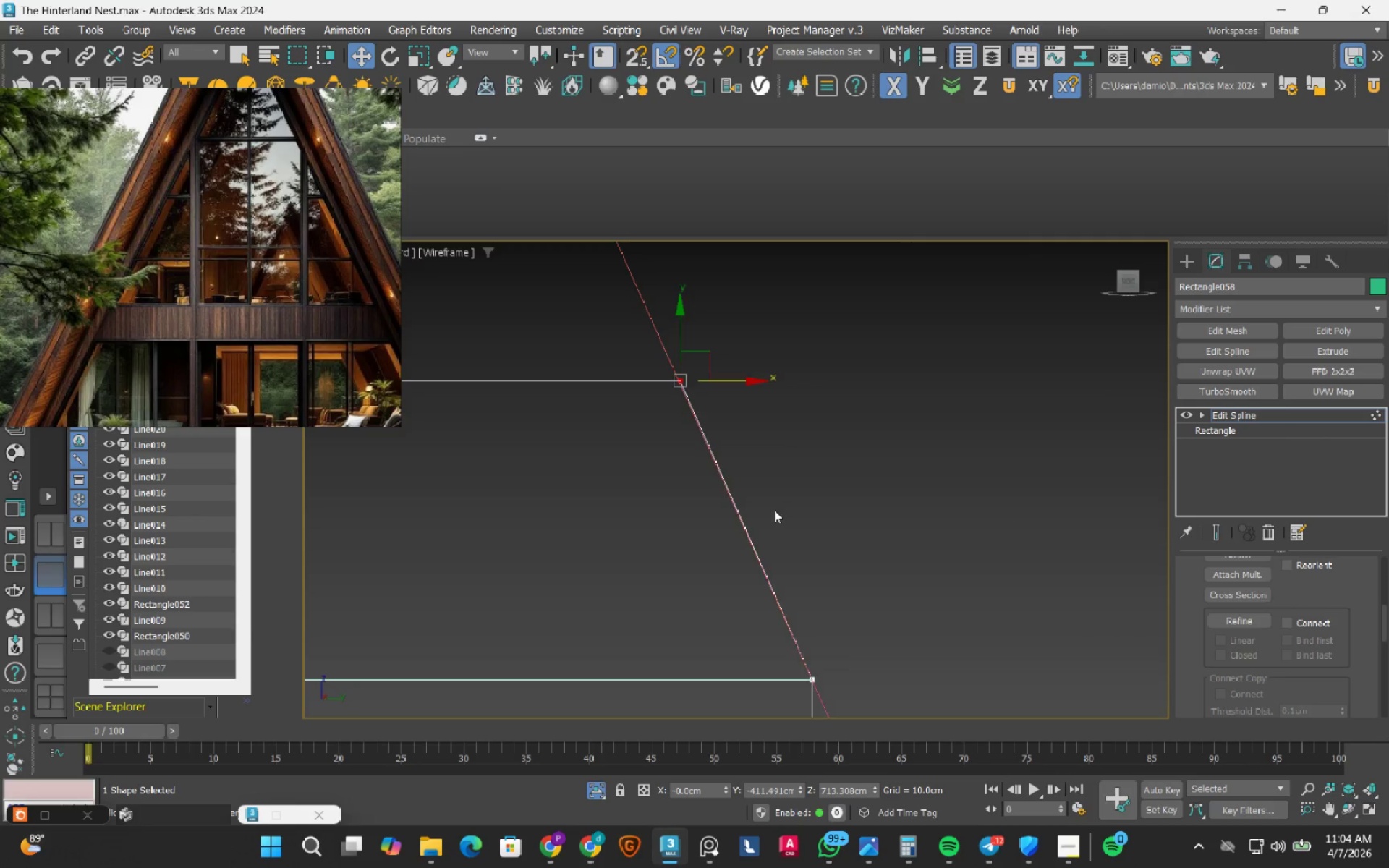 
scroll: coordinate [620, 514], scroll_direction: down, amount: 12.0
 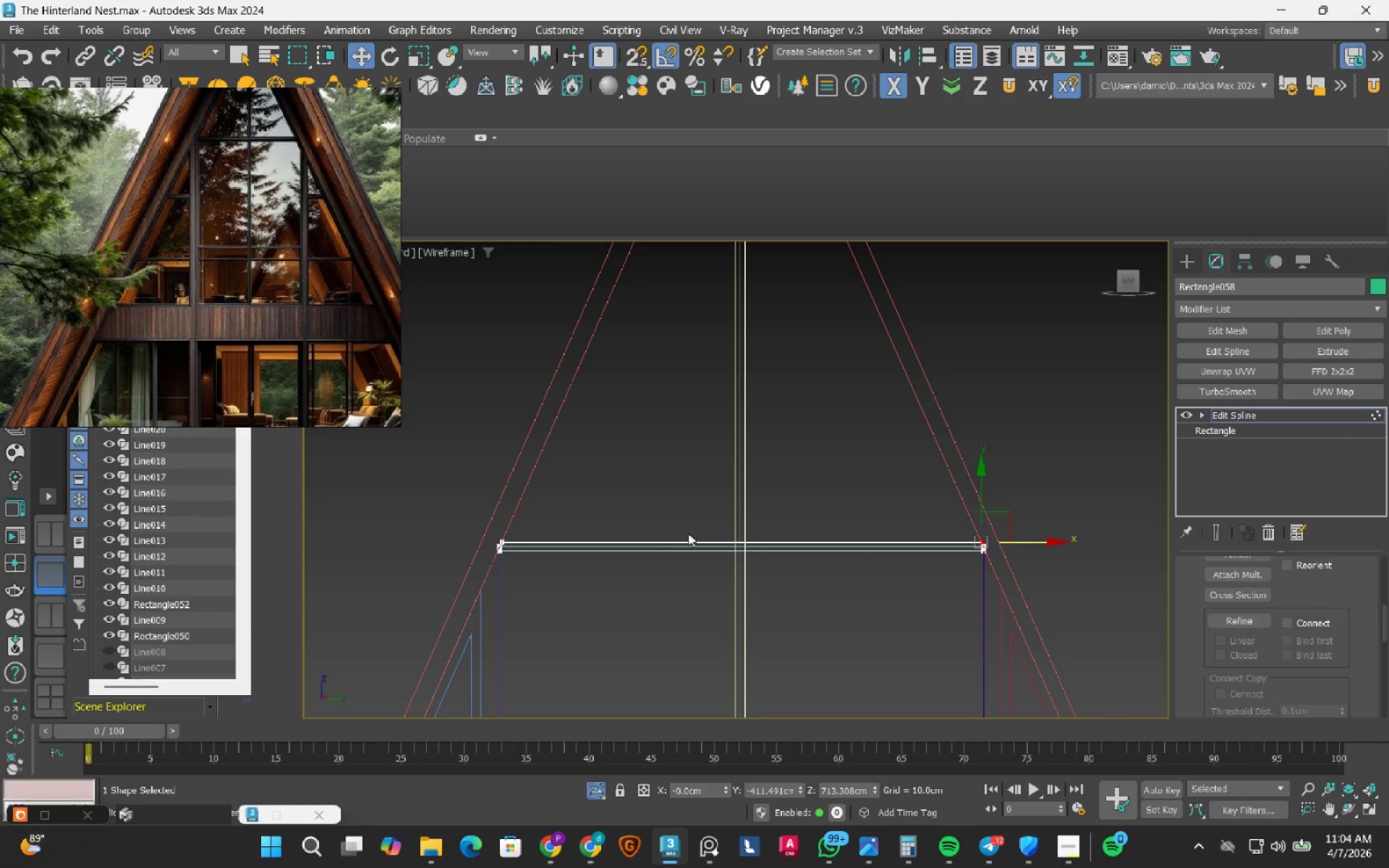 
wait(6.54)
 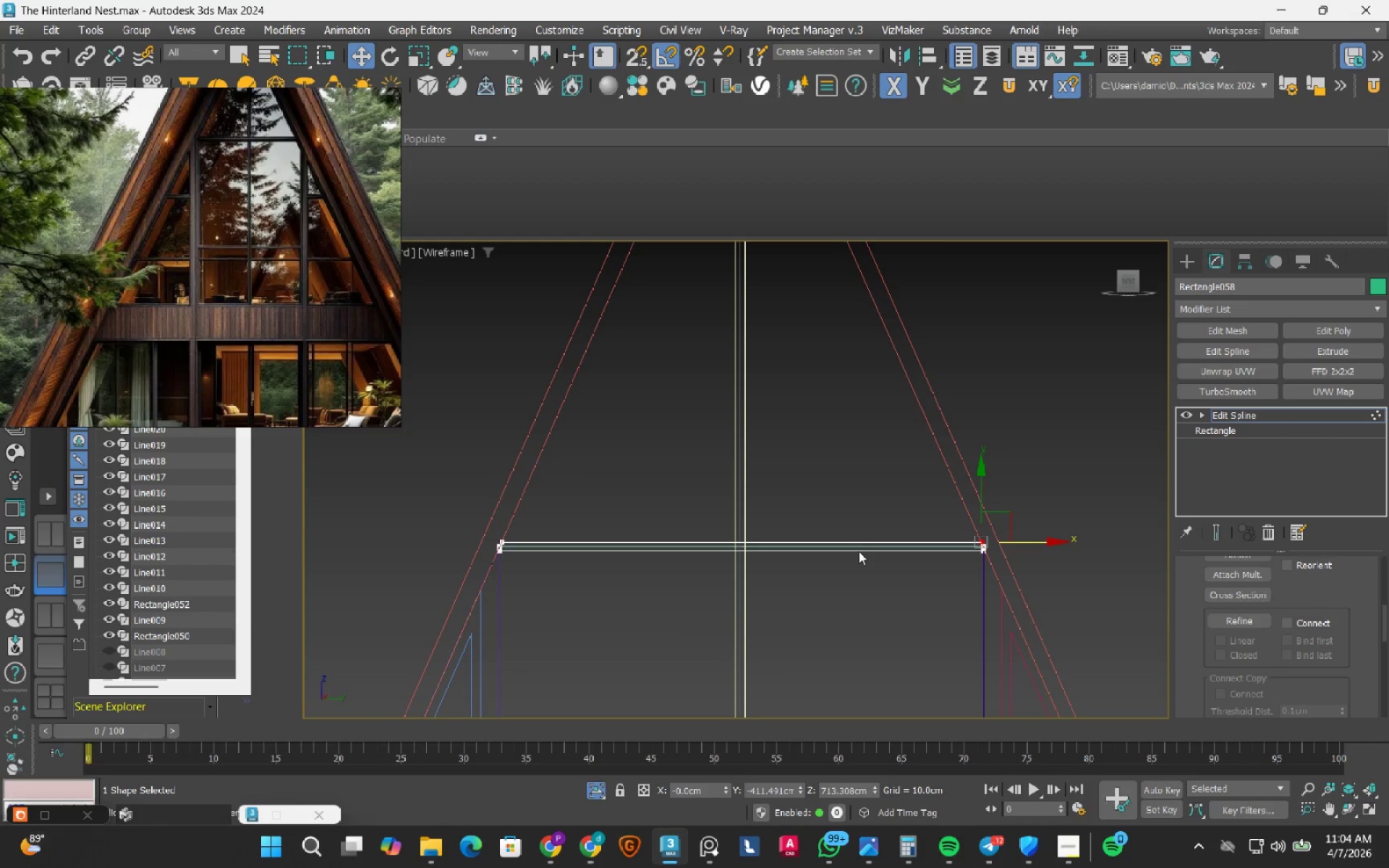 
left_click([1373, 412])
 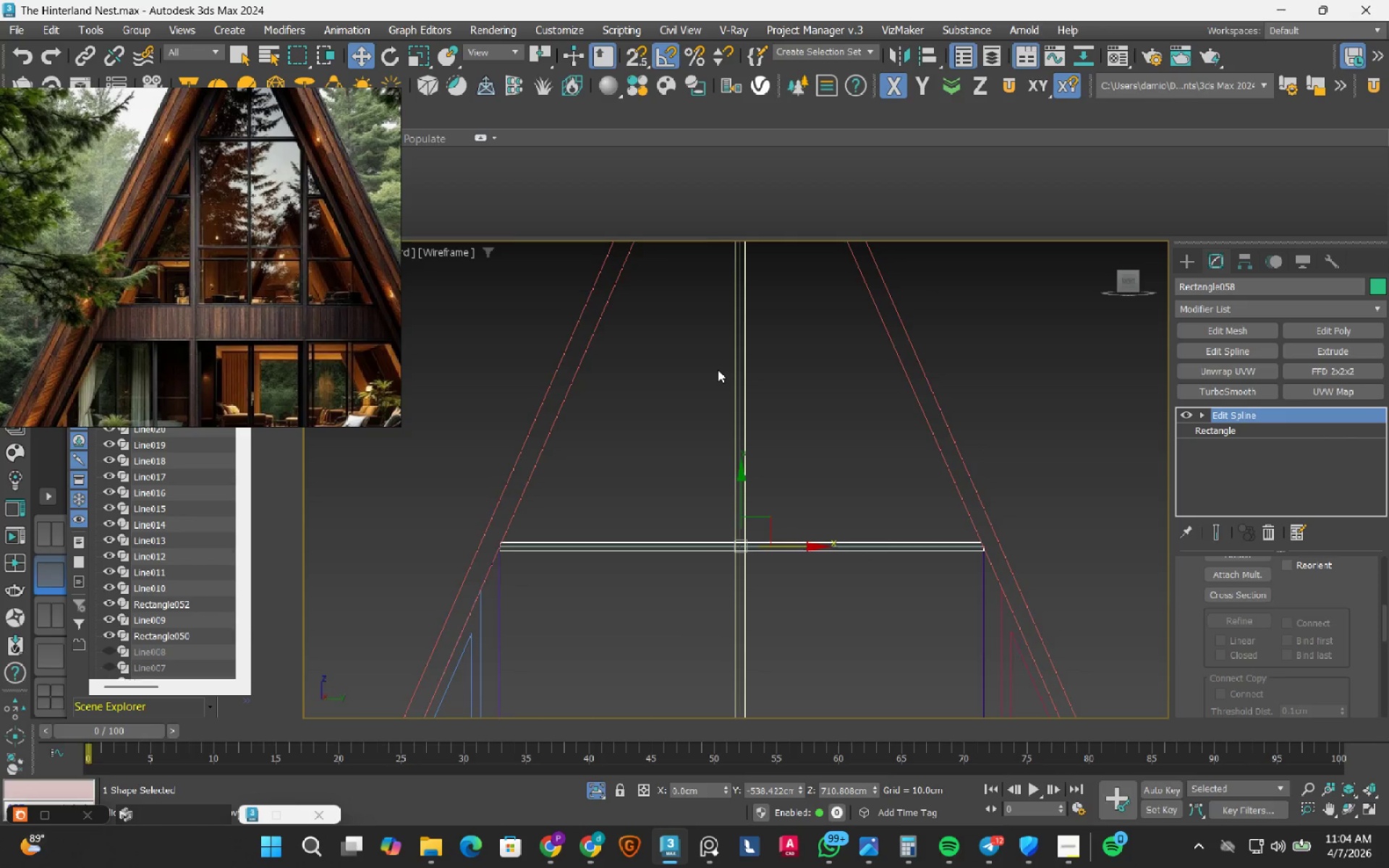 
scroll: coordinate [718, 370], scroll_direction: down, amount: 2.0
 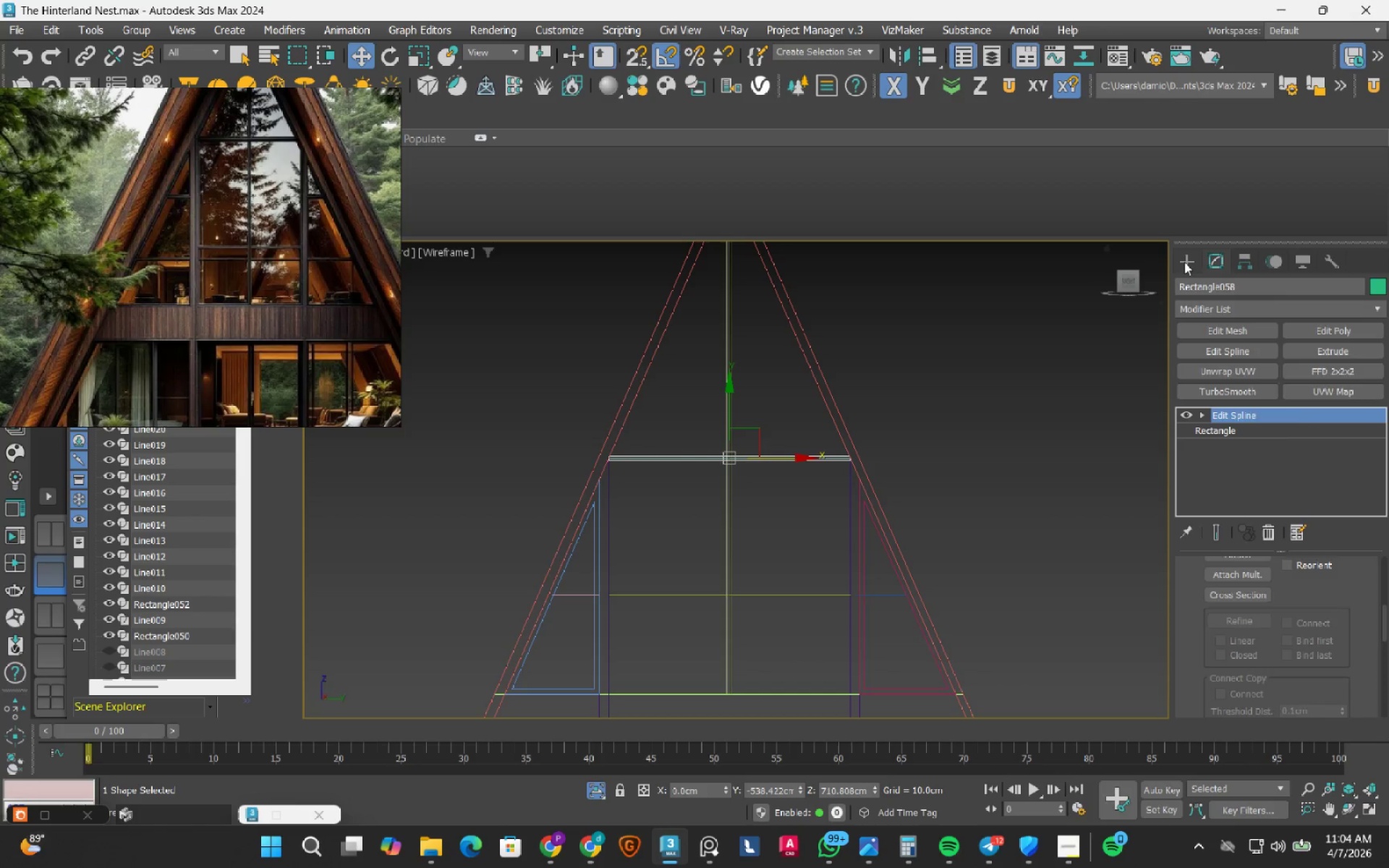 
left_click([1294, 401])
 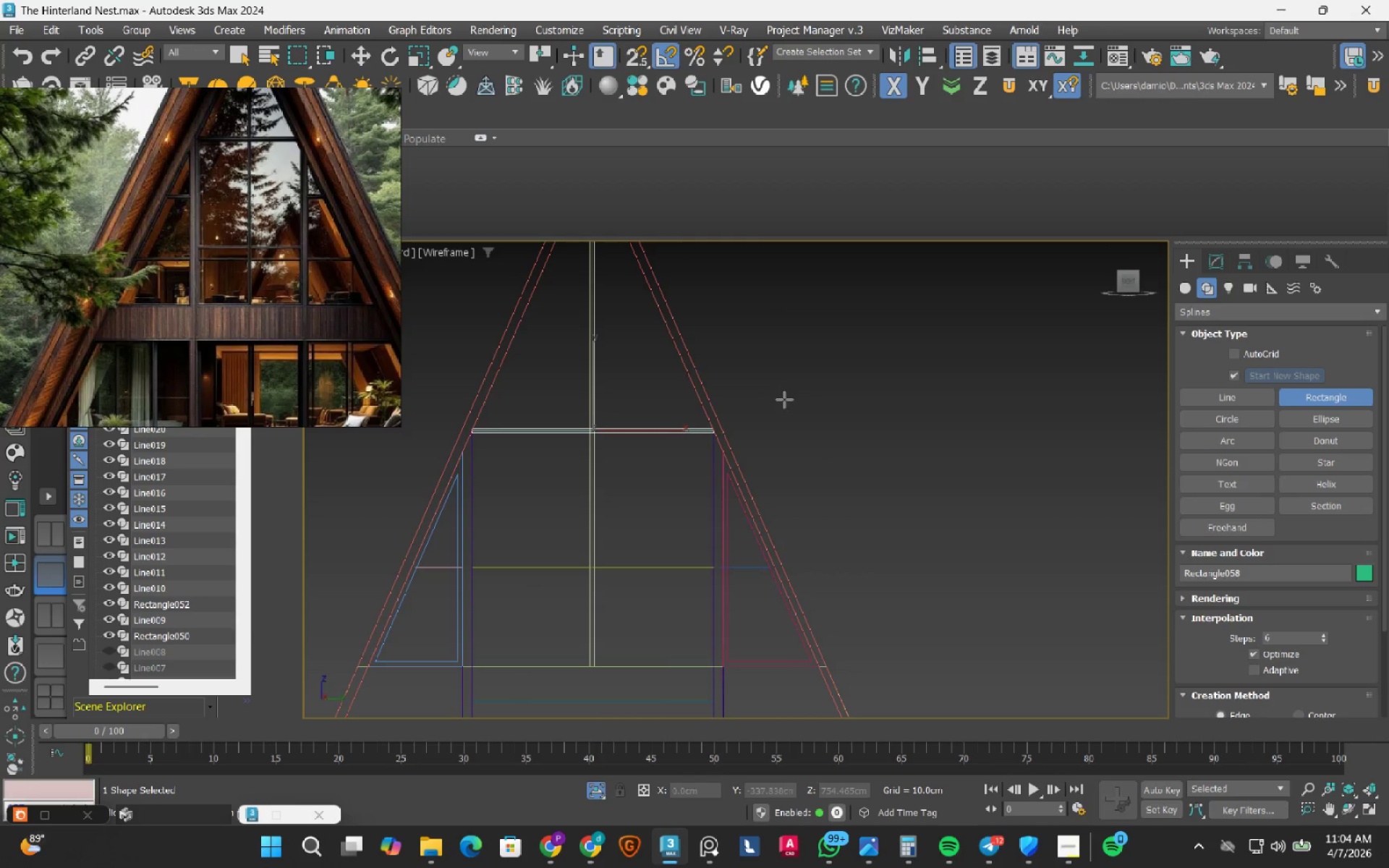 
left_click_drag(start_coordinate=[817, 456], to_coordinate=[1045, 469])
 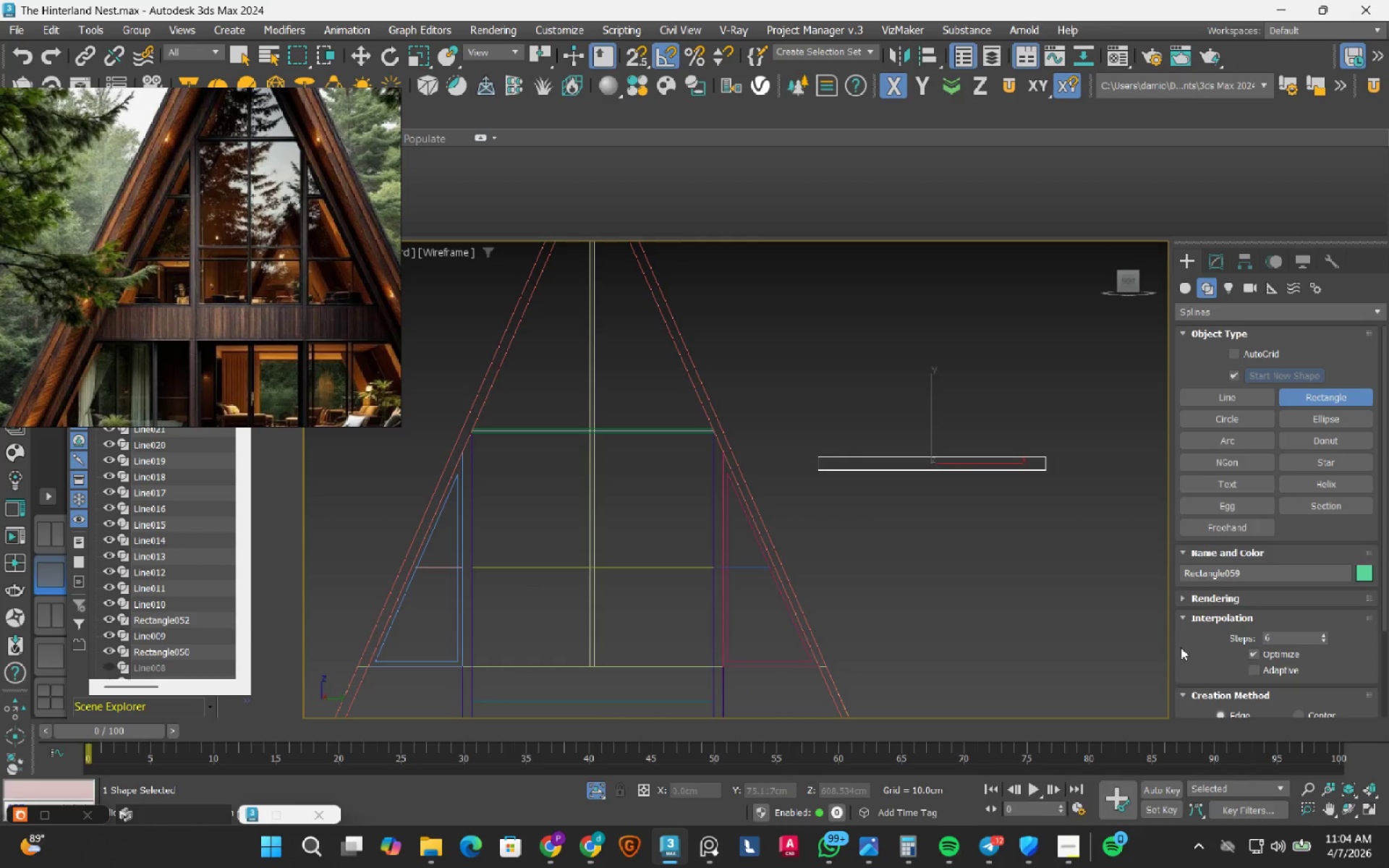 
scroll: coordinate [1184, 647], scroll_direction: down, amount: 8.0
 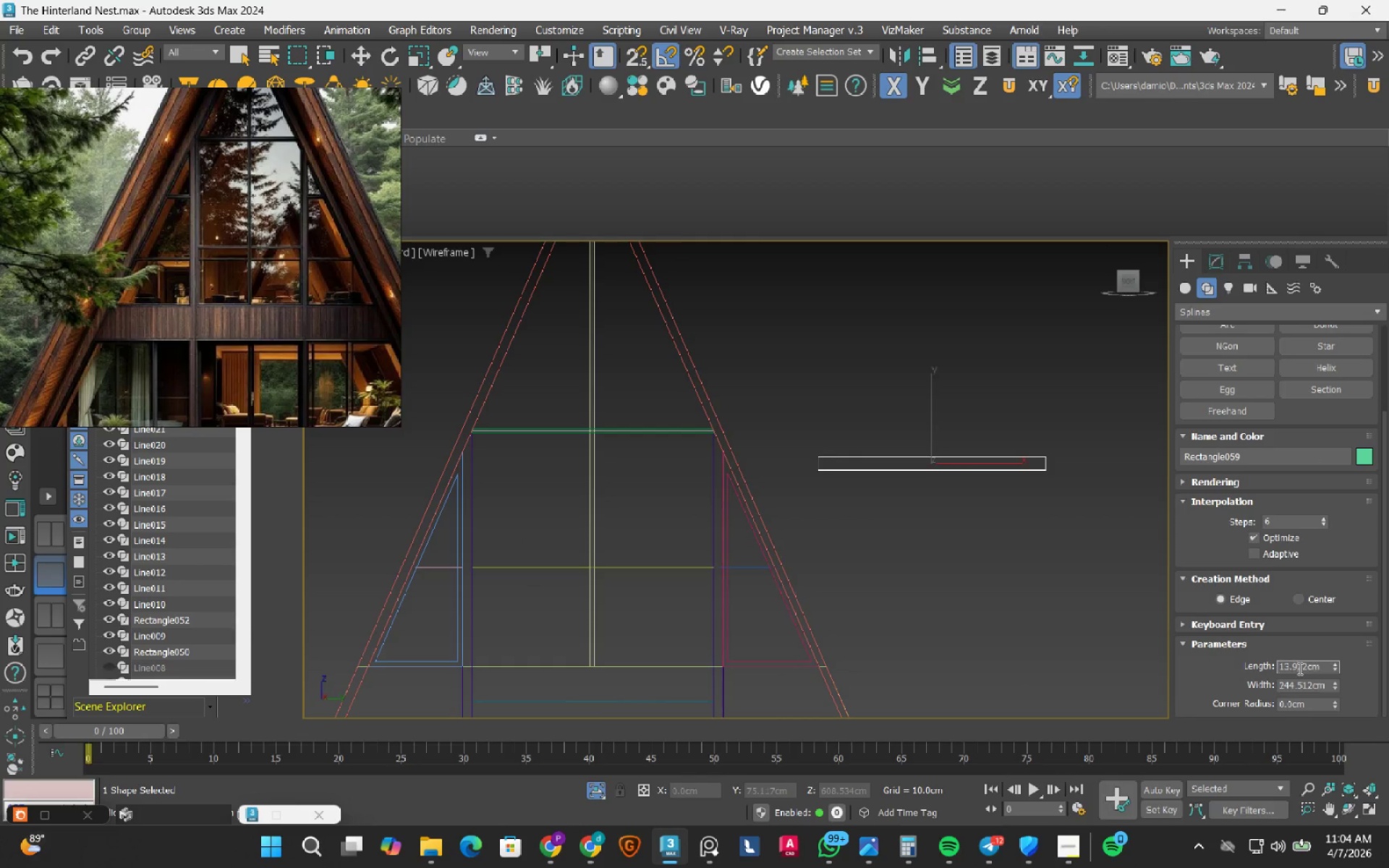 
double_click([1299, 668])
 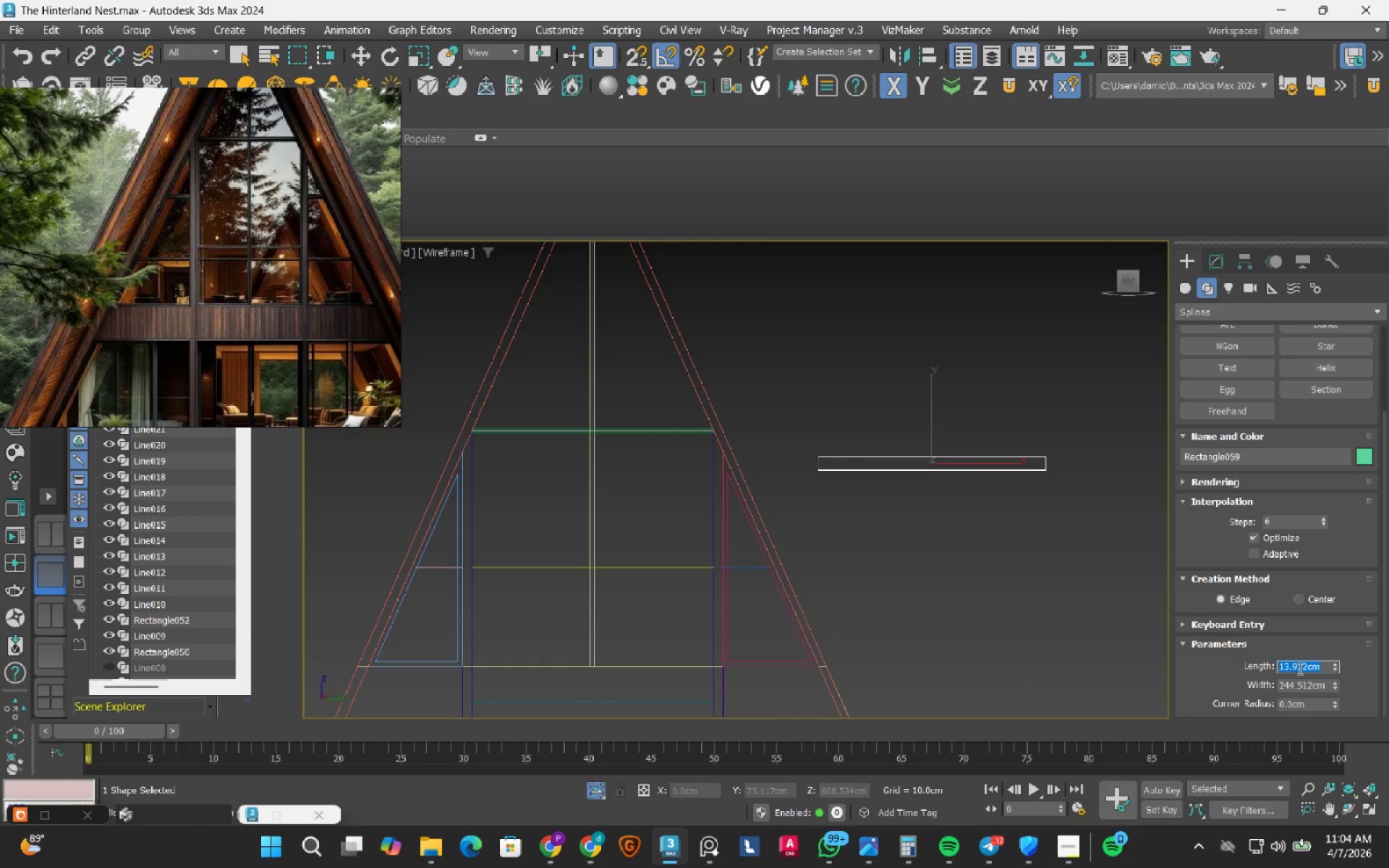 
key(Numpad5)
 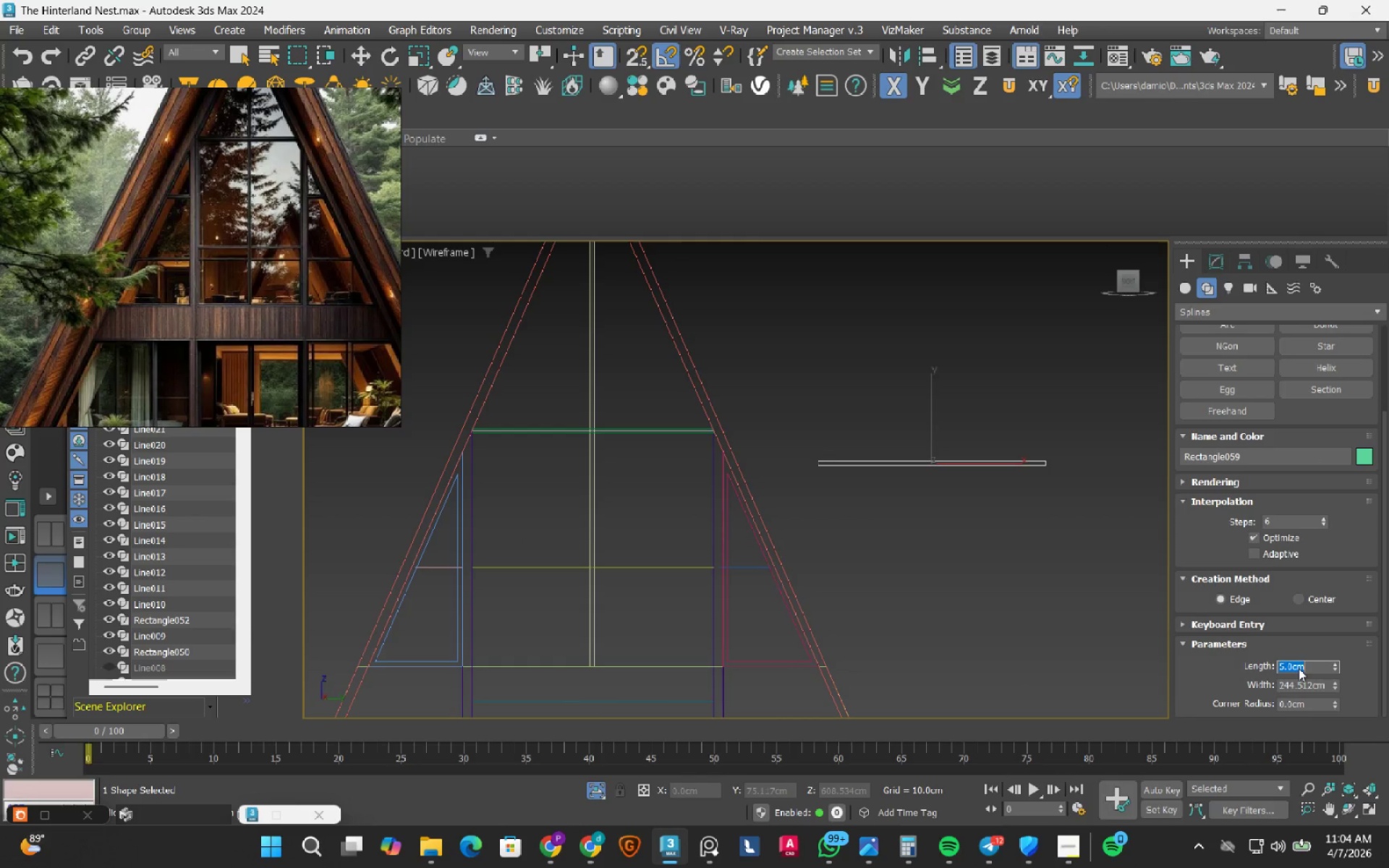 
key(NumpadEnter)
 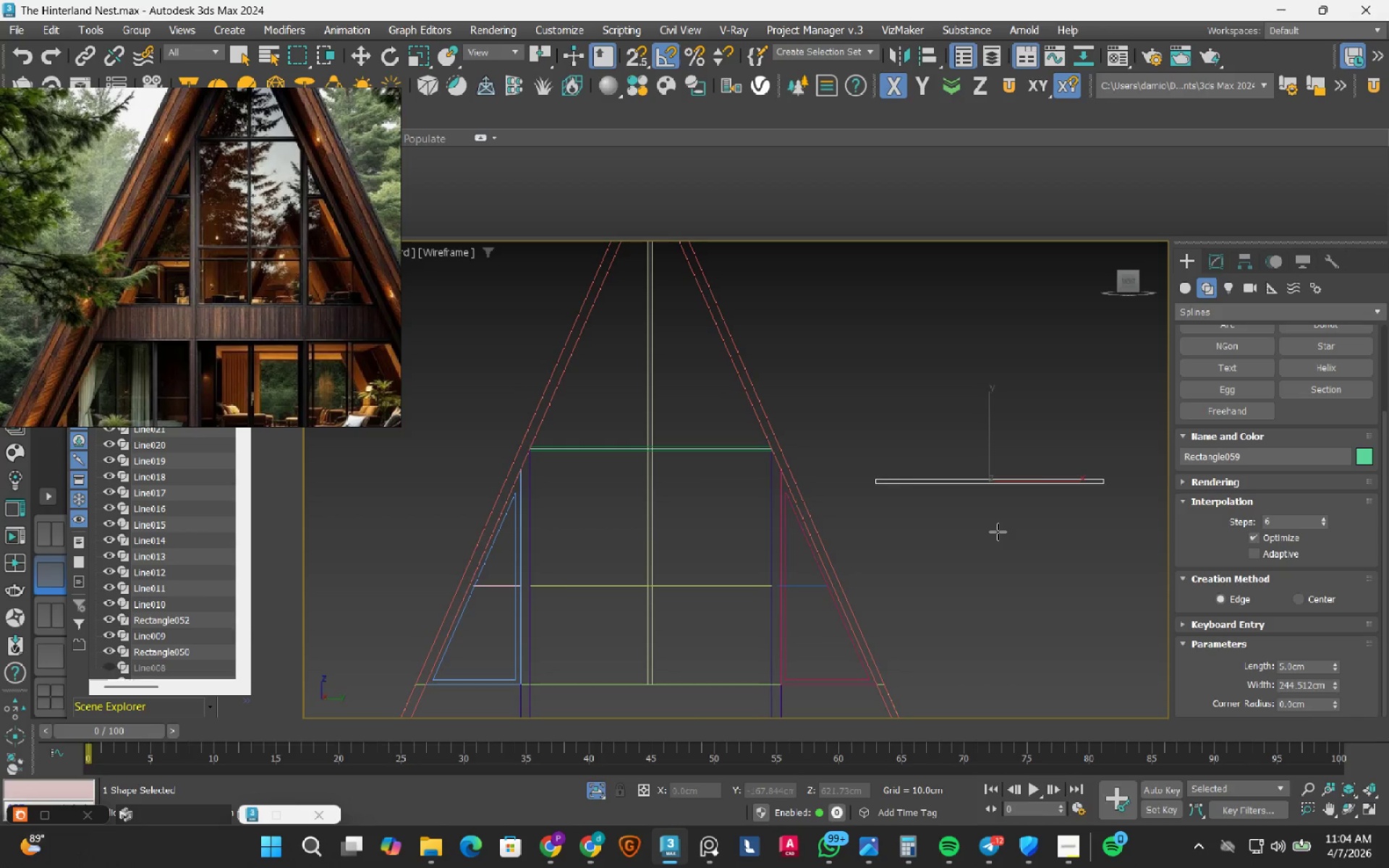 
key(S)
 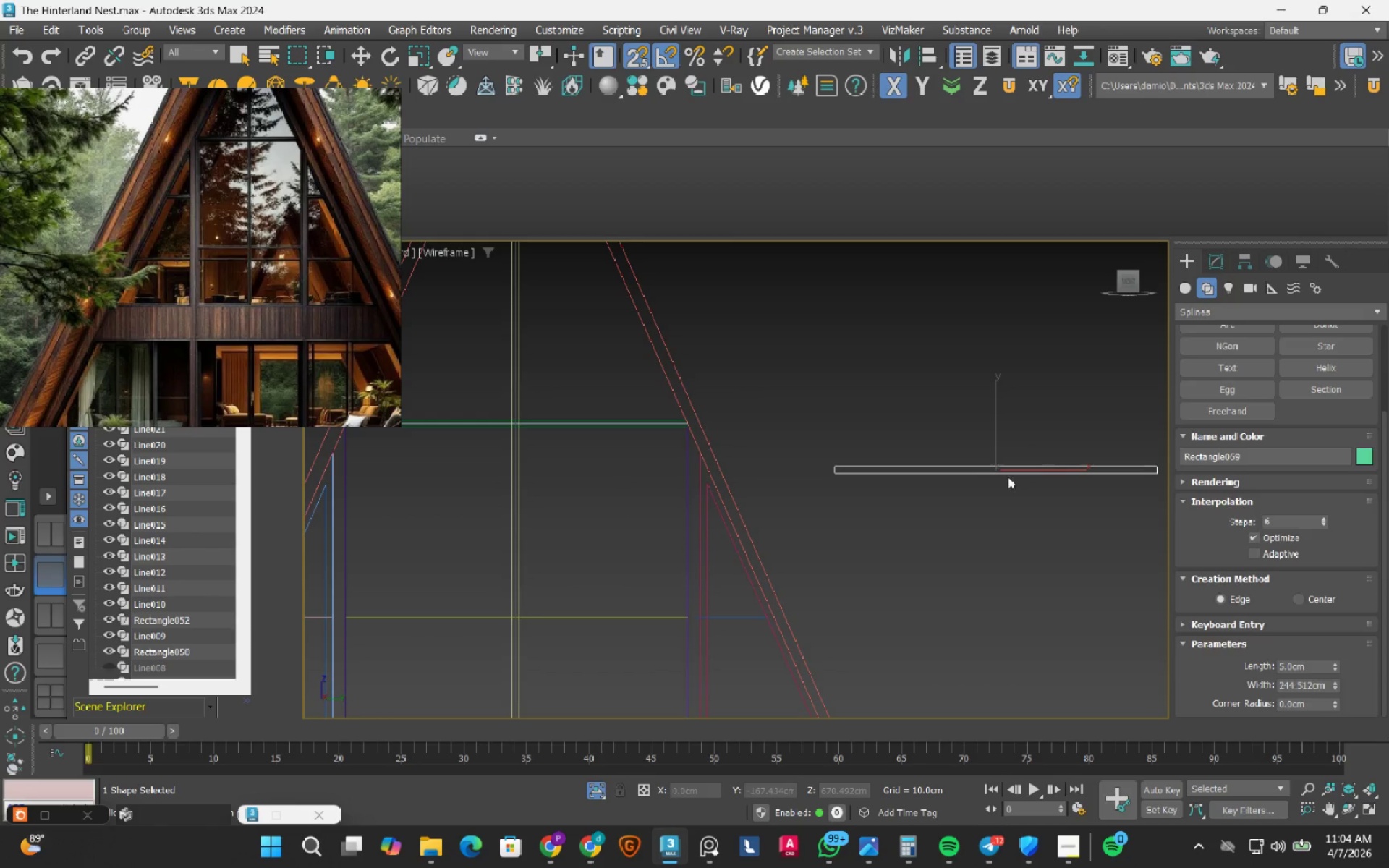 
scroll: coordinate [974, 509], scroll_direction: up, amount: 1.0
 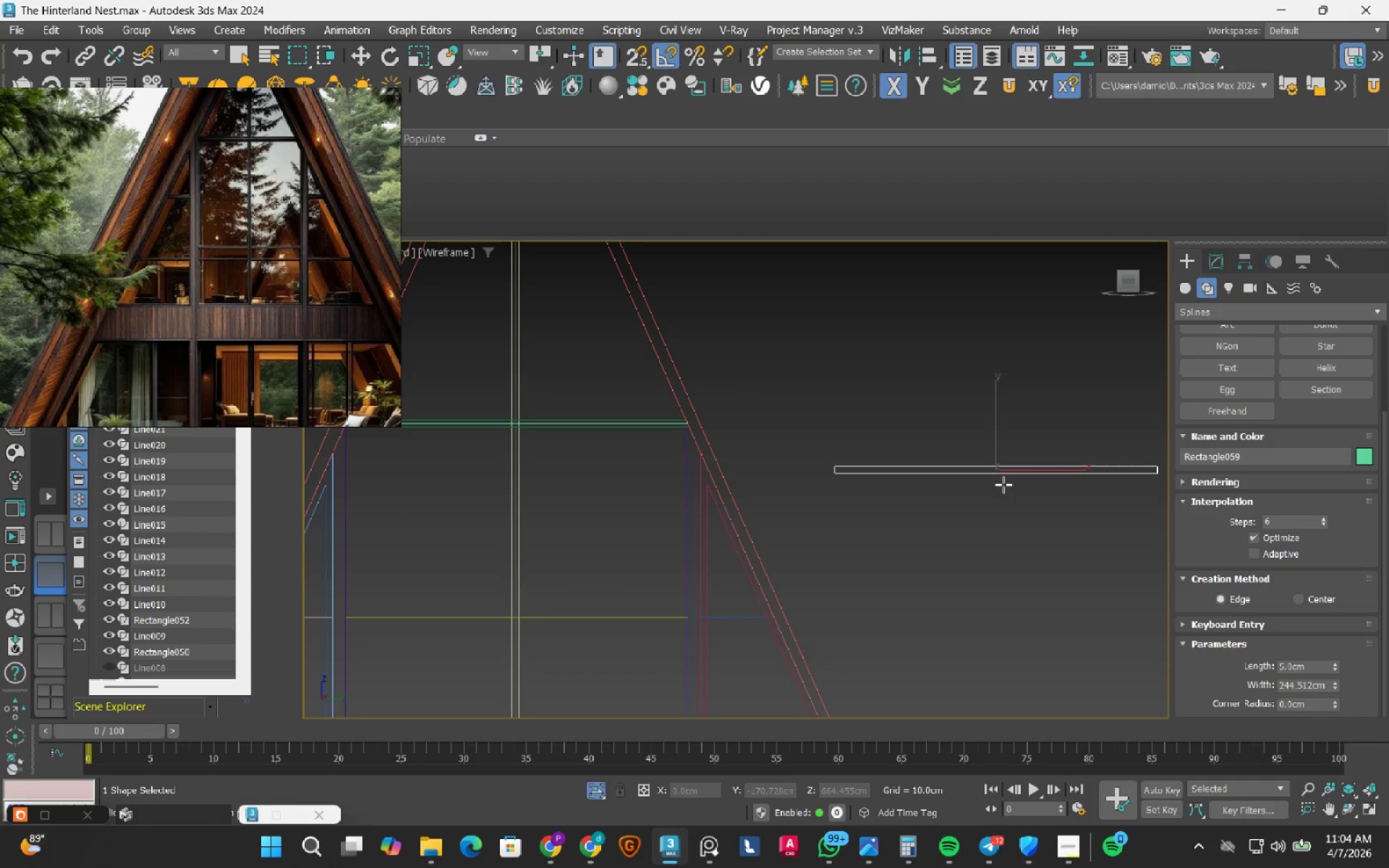 
key(W)
 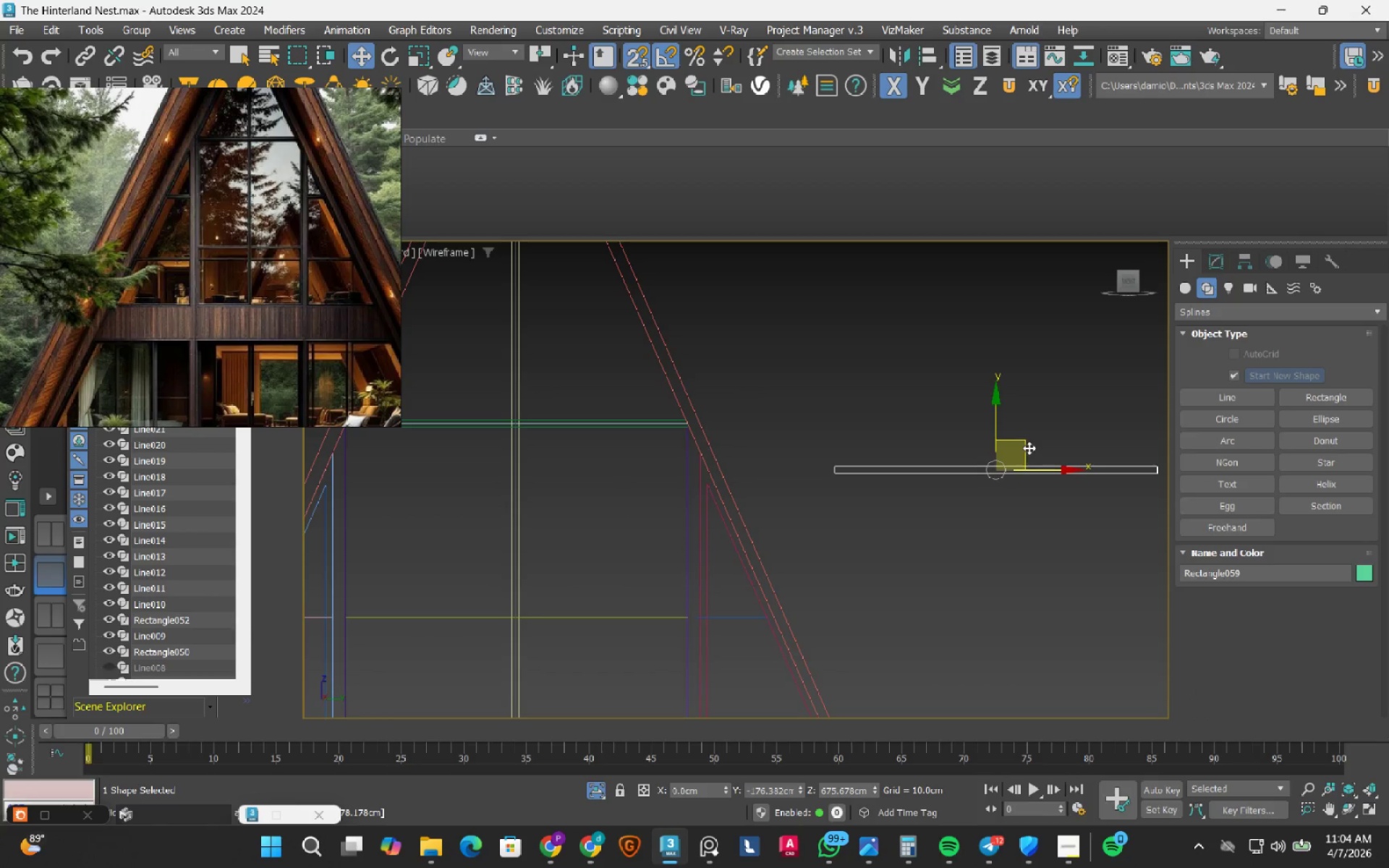 
left_click_drag(start_coordinate=[1029, 448], to_coordinate=[512, 620])
 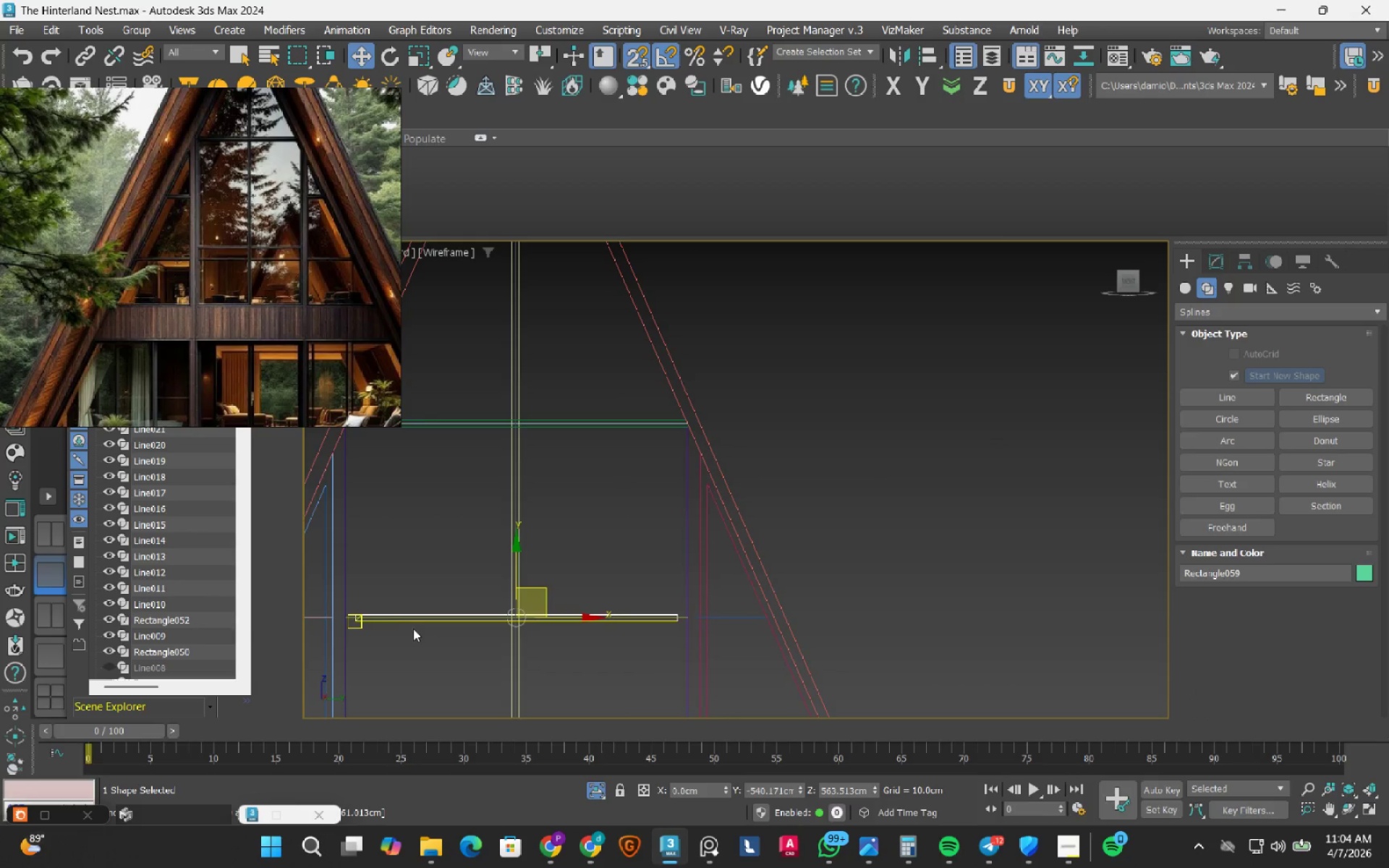 
scroll: coordinate [406, 629], scroll_direction: up, amount: 3.0
 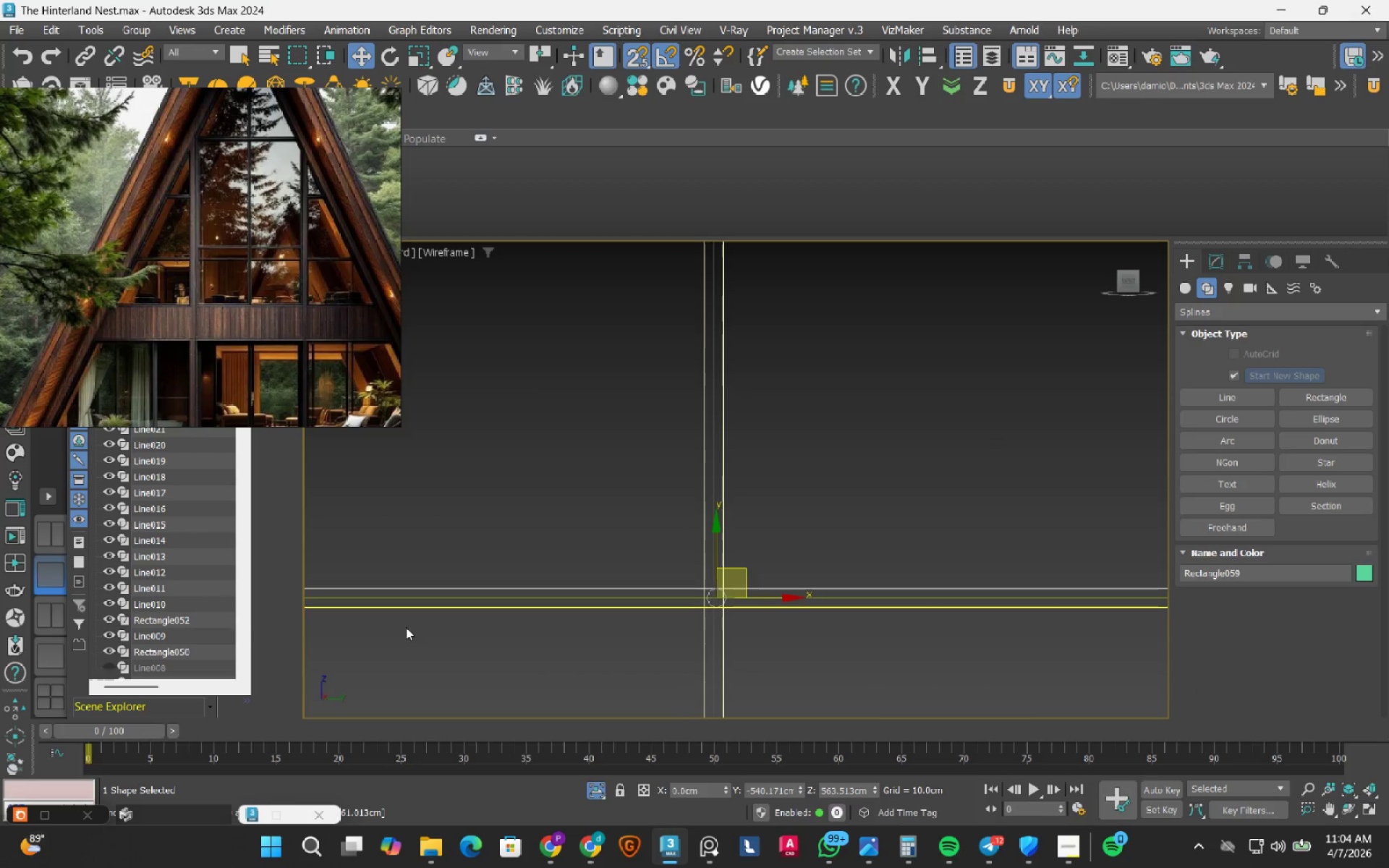 
scroll: coordinate [407, 626], scroll_direction: down, amount: 2.0
 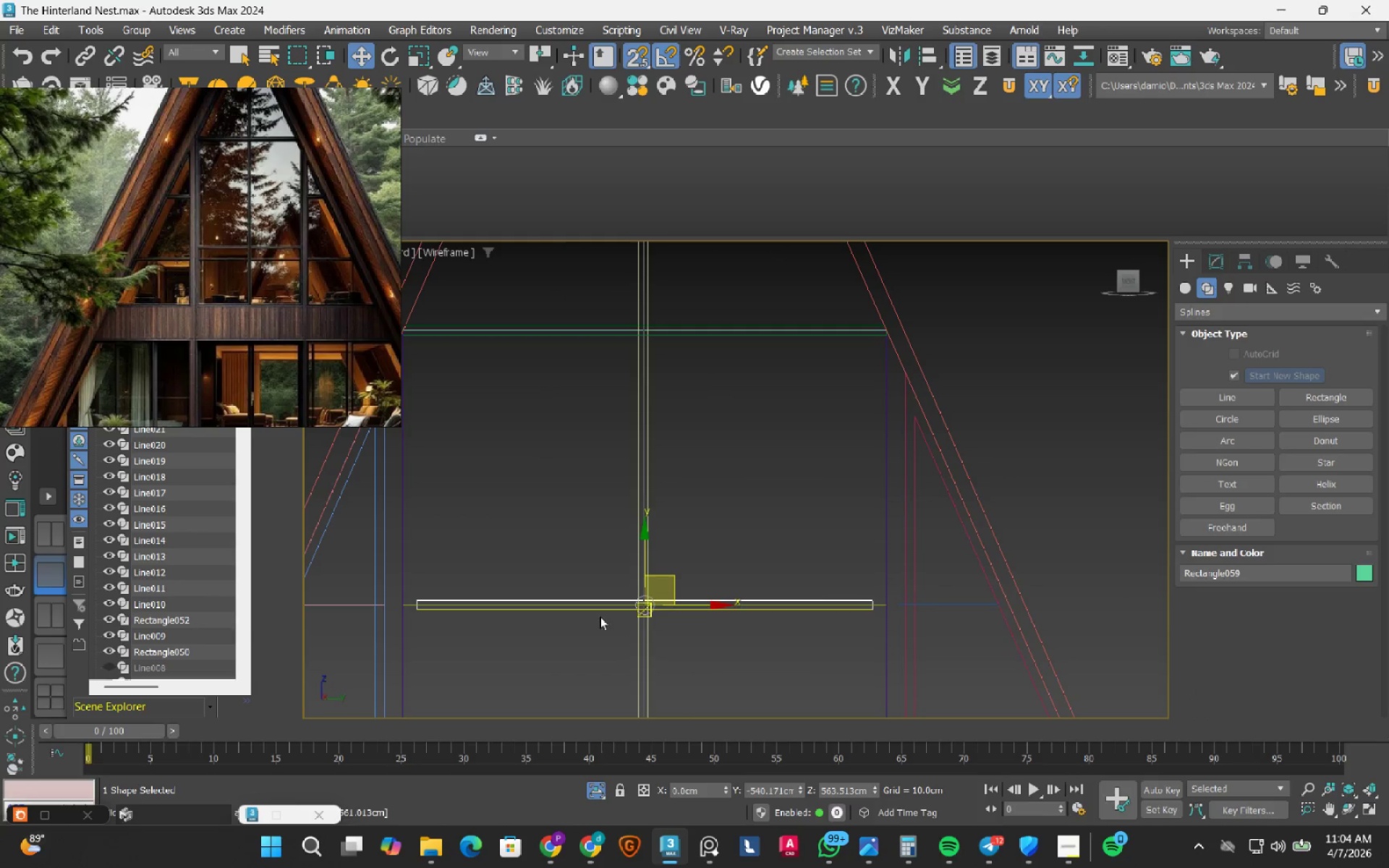 
scroll: coordinate [823, 618], scroll_direction: up, amount: 3.0
 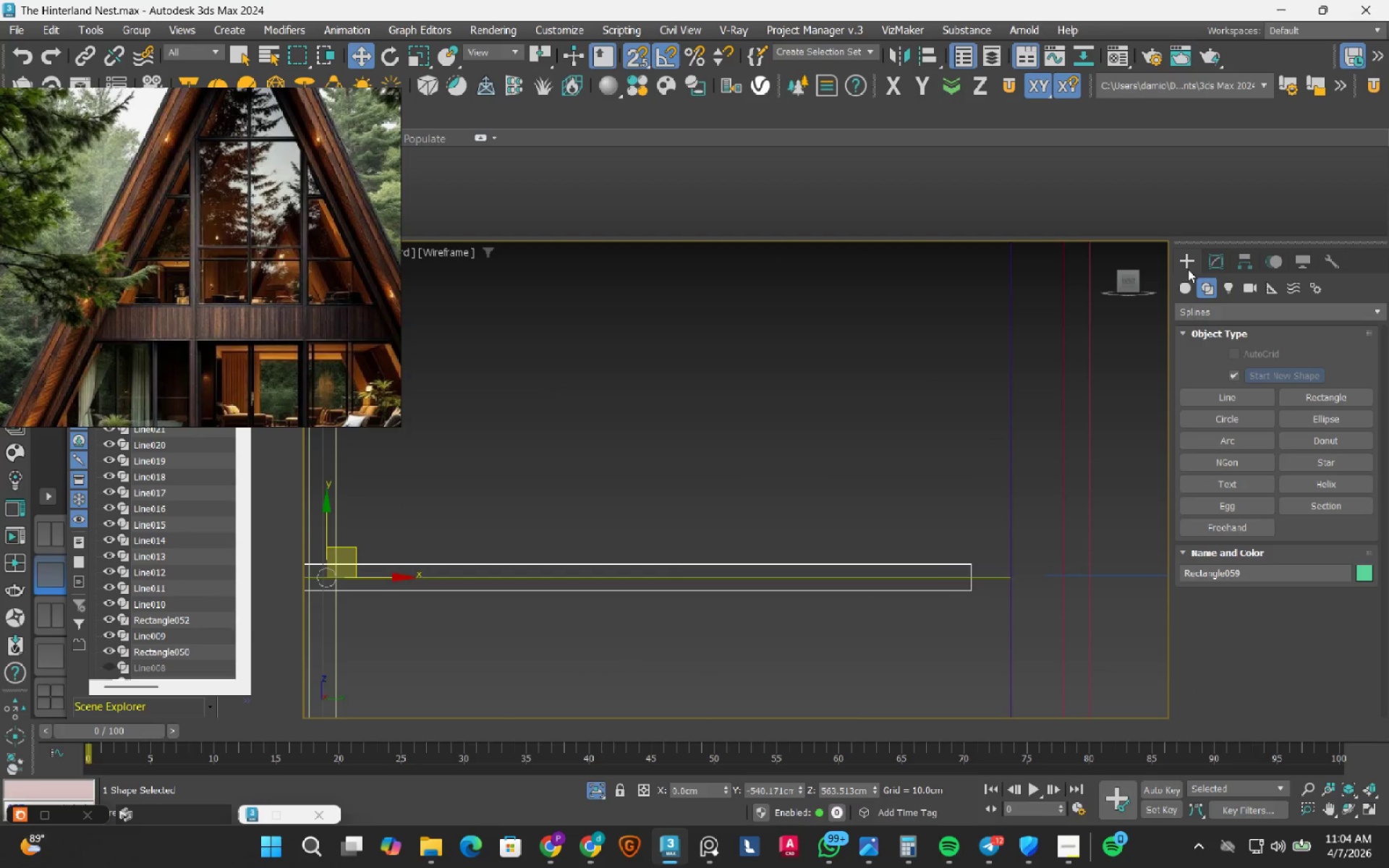 
left_click([1217, 262])
 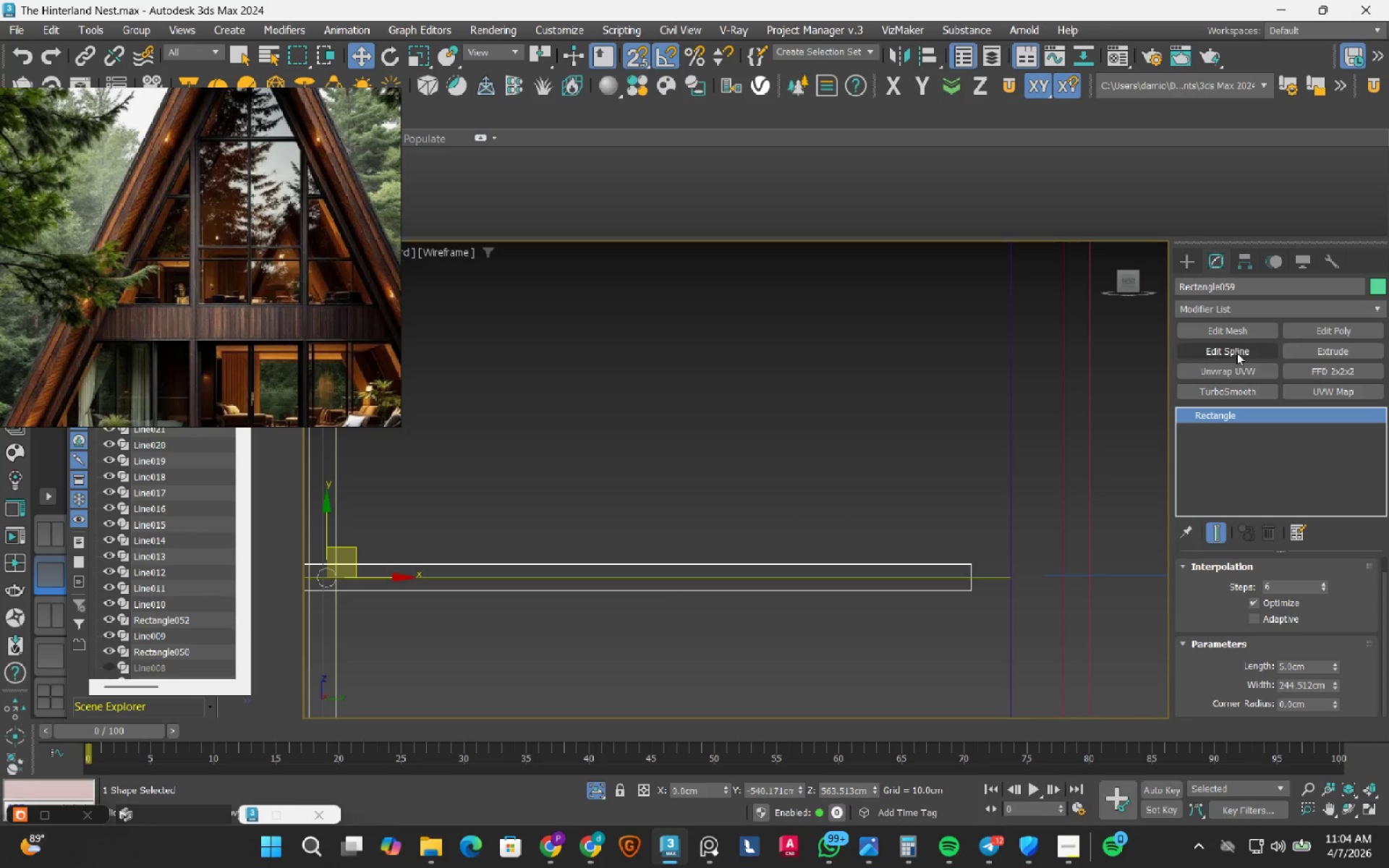 
left_click([1236, 352])
 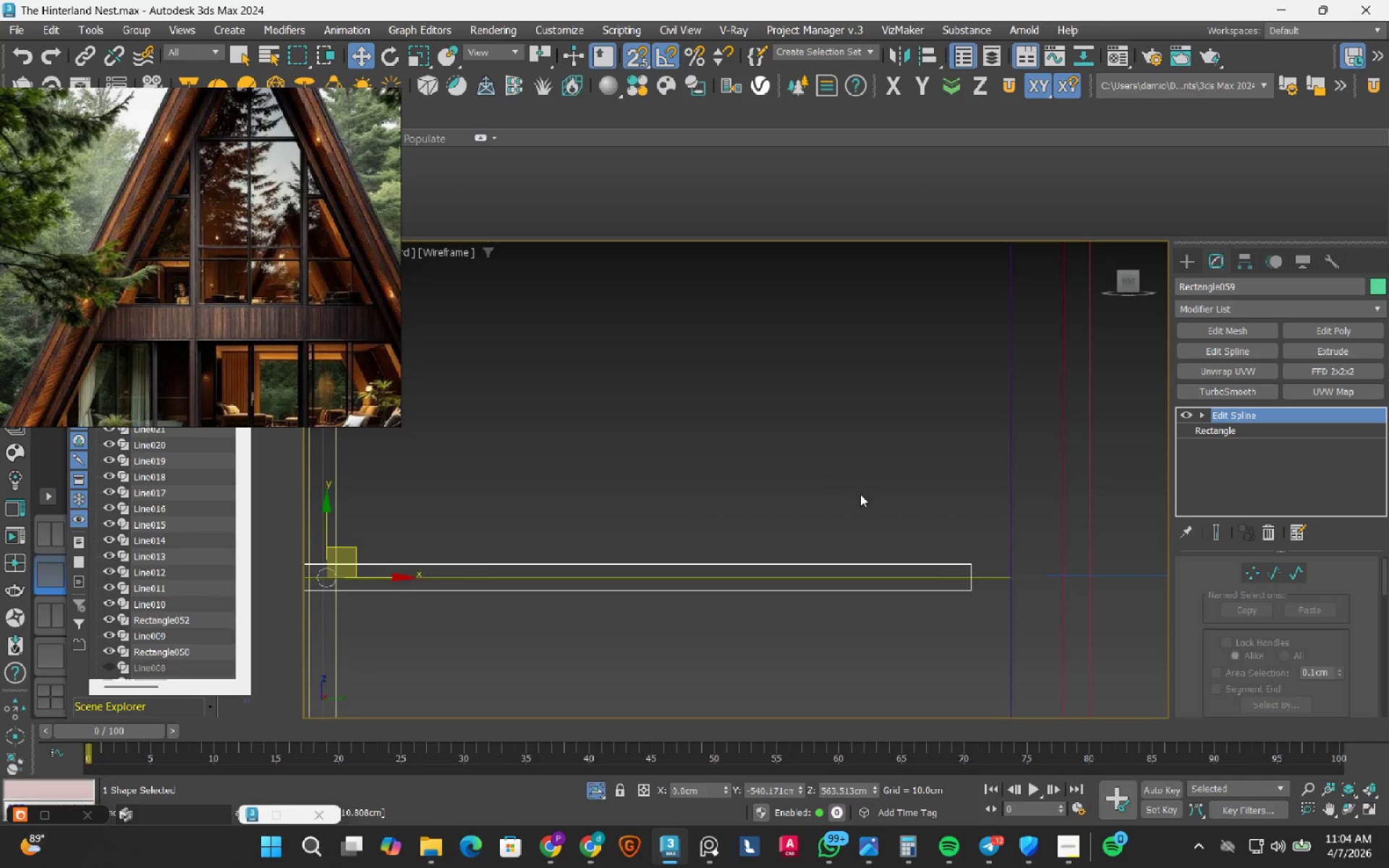 
scroll: coordinate [858, 506], scroll_direction: down, amount: 1.0
 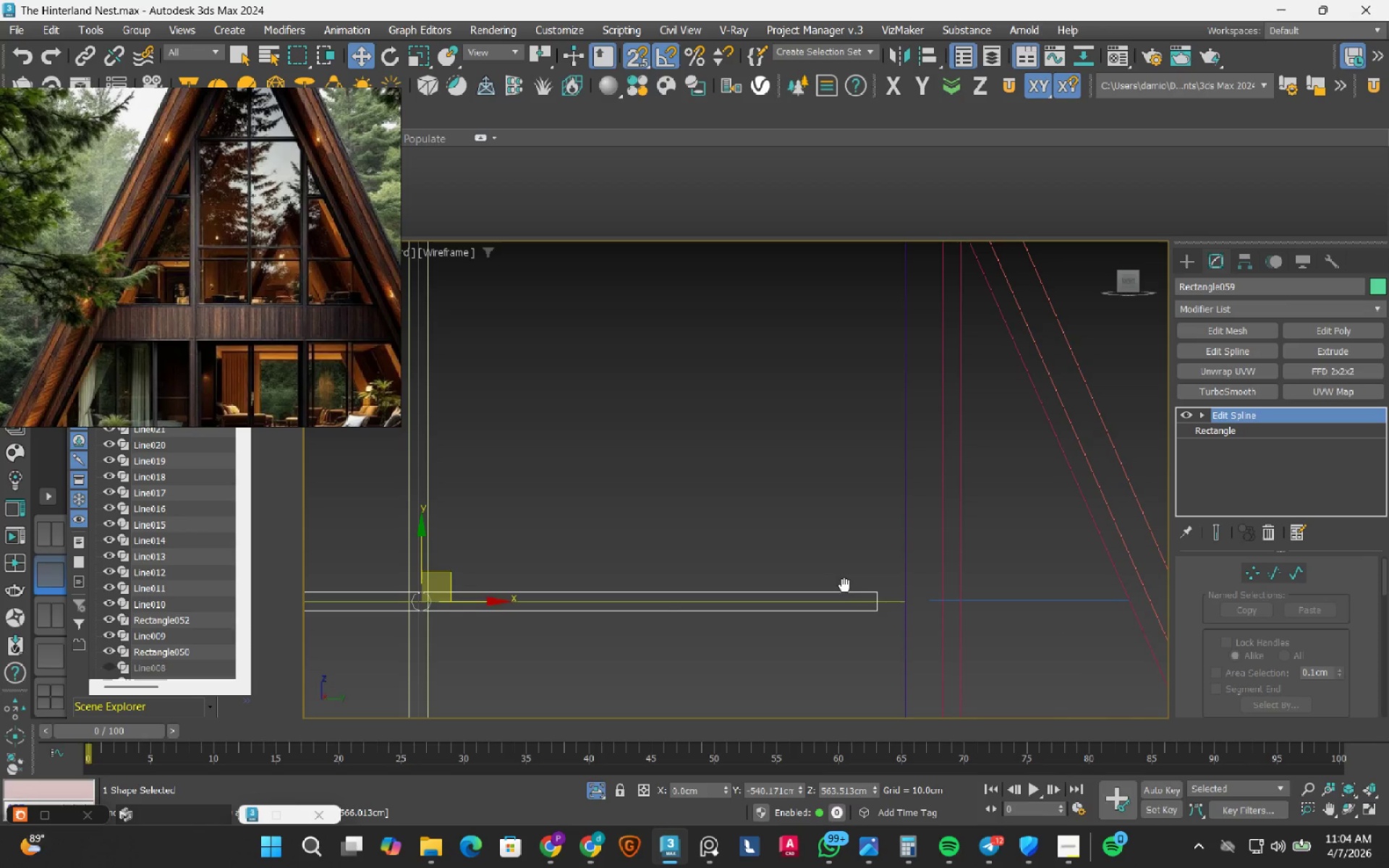 
key(1)
 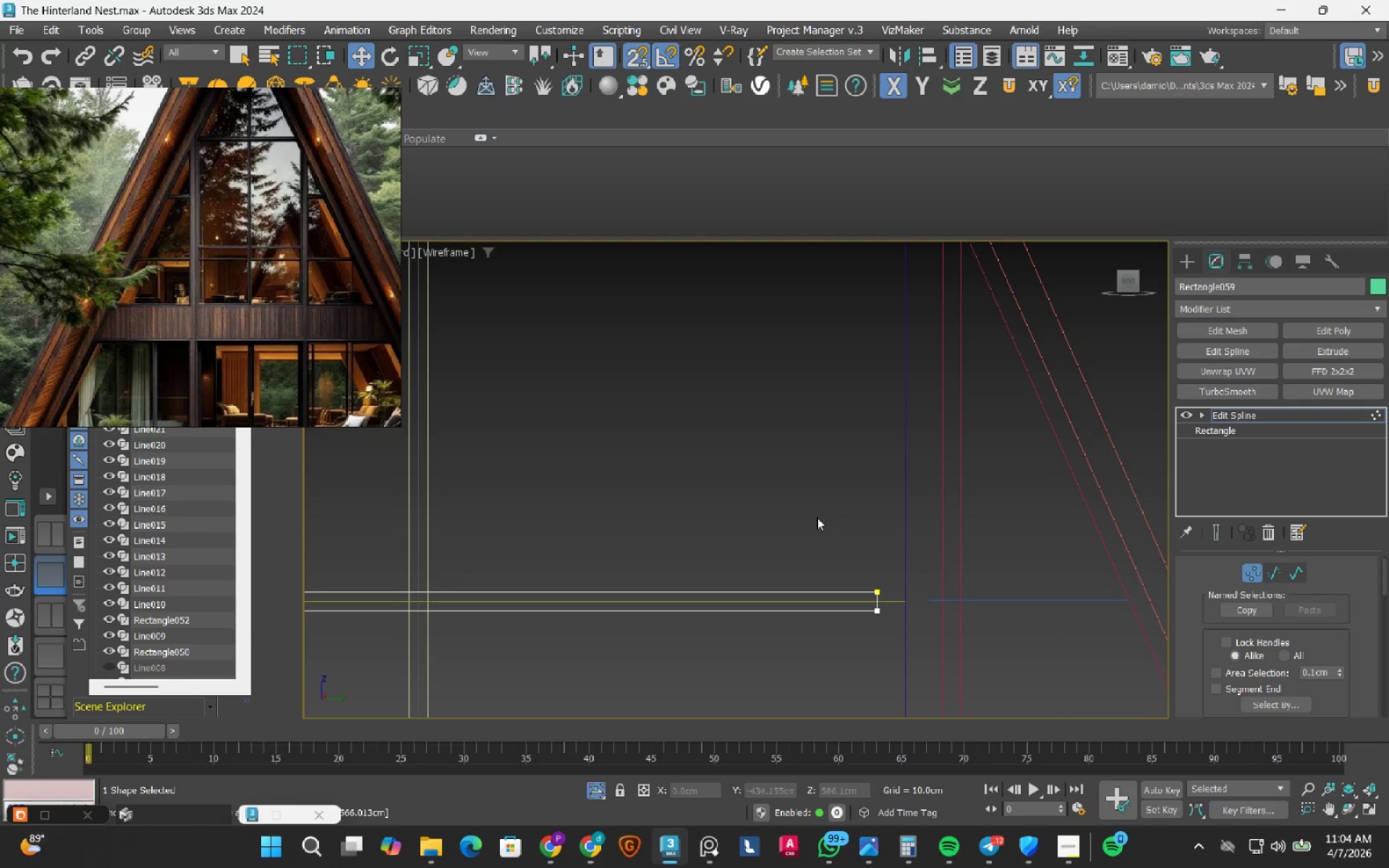 
left_click_drag(start_coordinate=[821, 524], to_coordinate=[896, 655])
 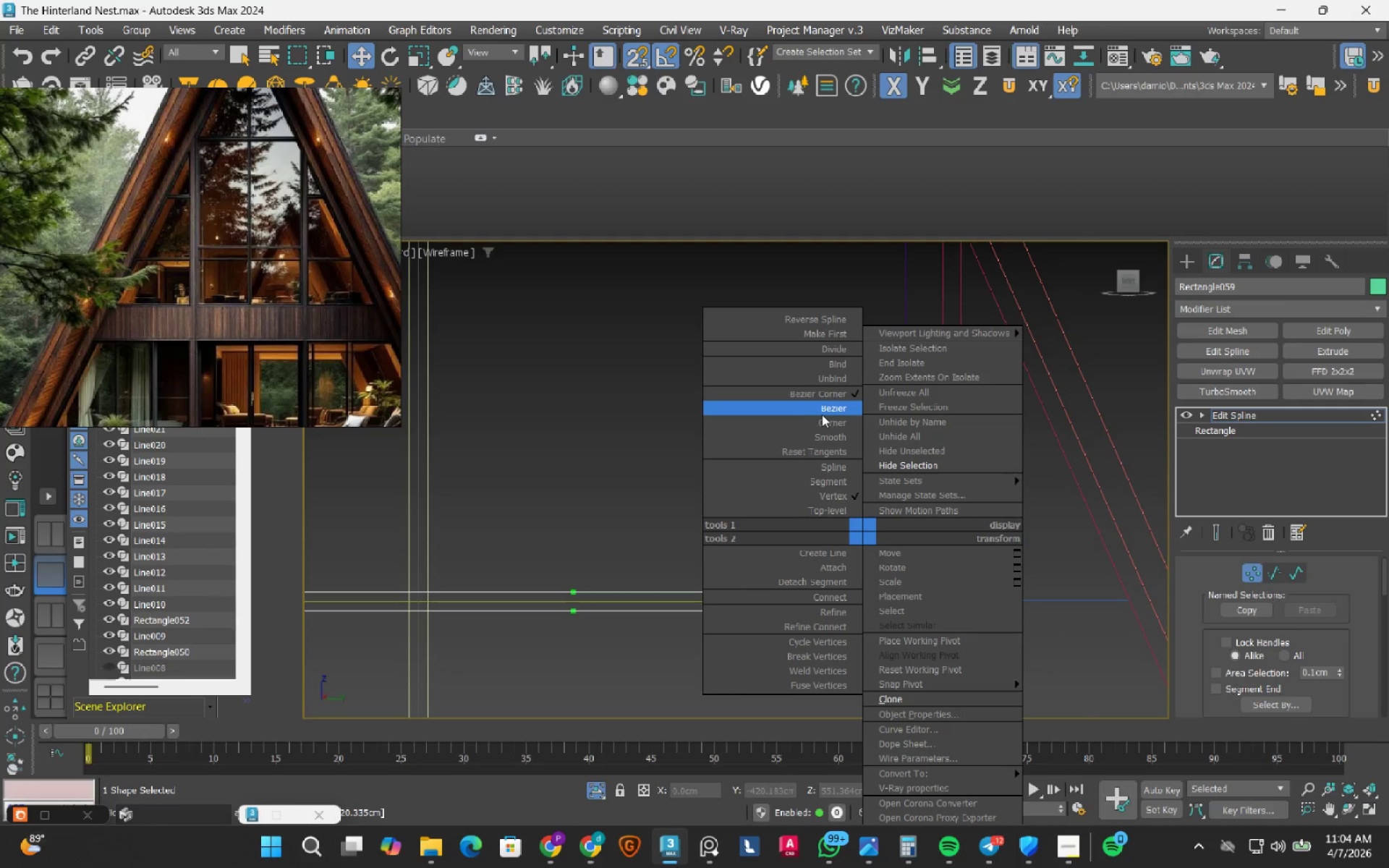 
left_click_drag(start_coordinate=[822, 421], to_coordinate=[822, 531])
 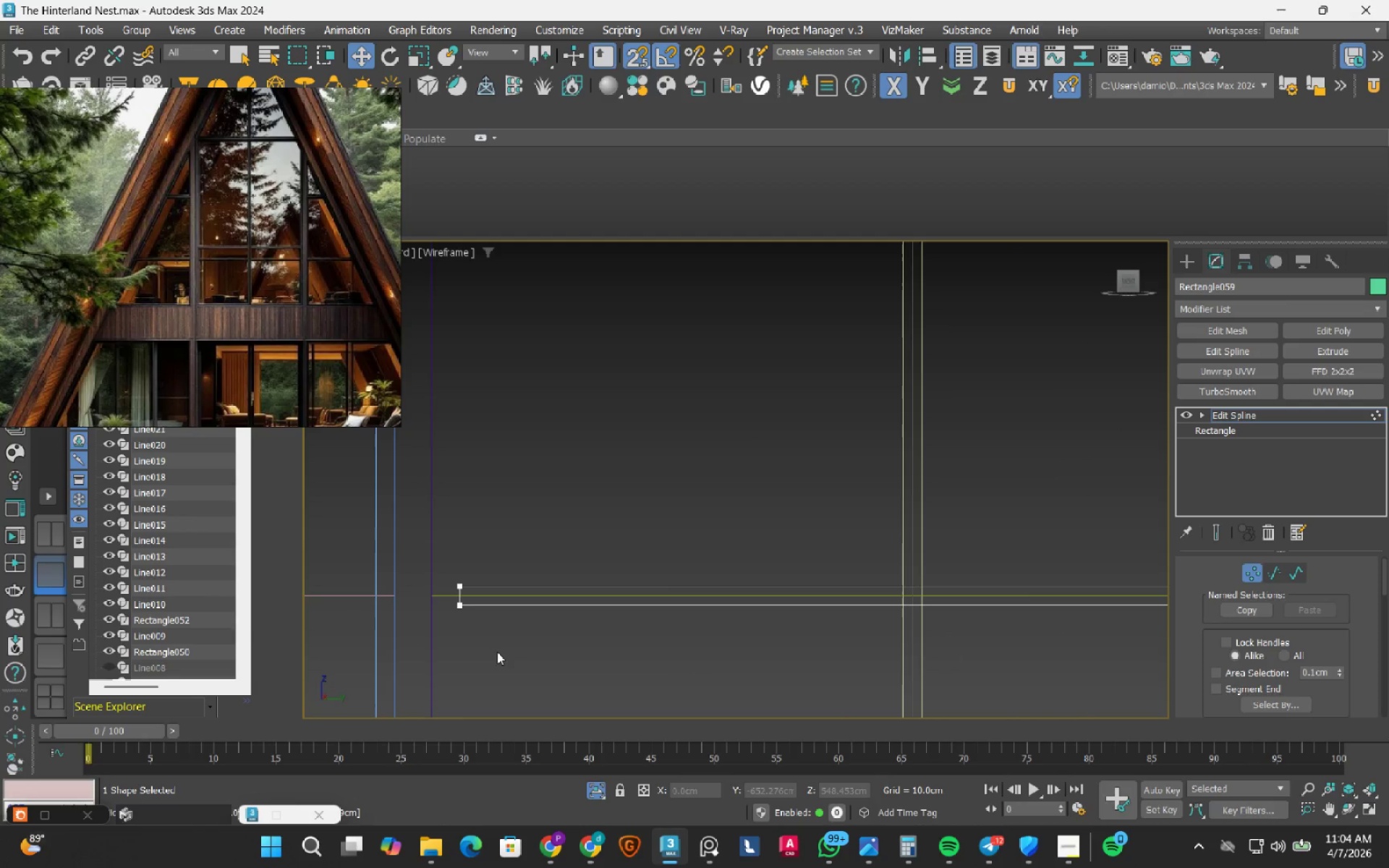 
left_click_drag(start_coordinate=[493, 652], to_coordinate=[339, 483])
 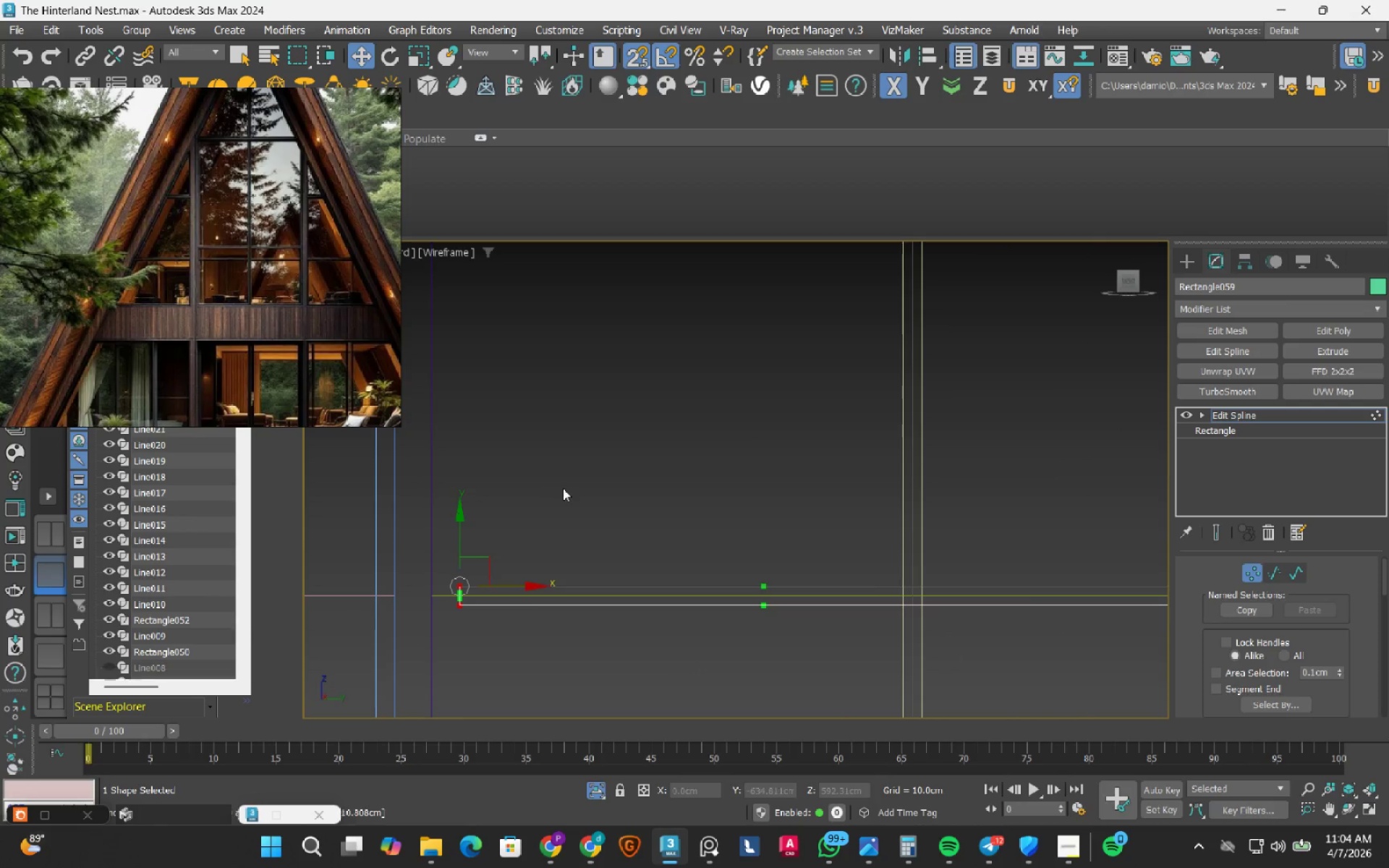 
right_click([563, 488])
 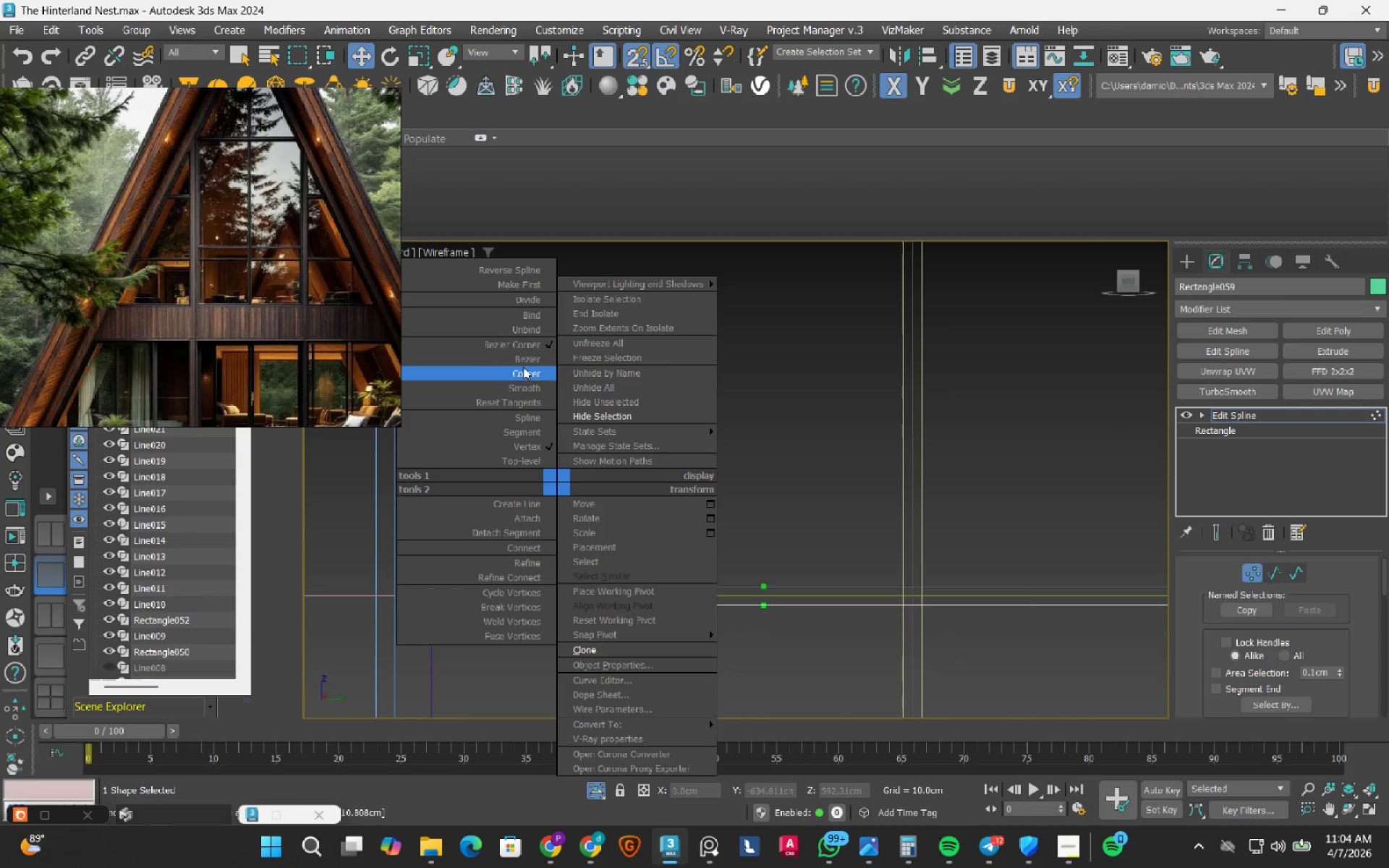 
left_click([523, 367])
 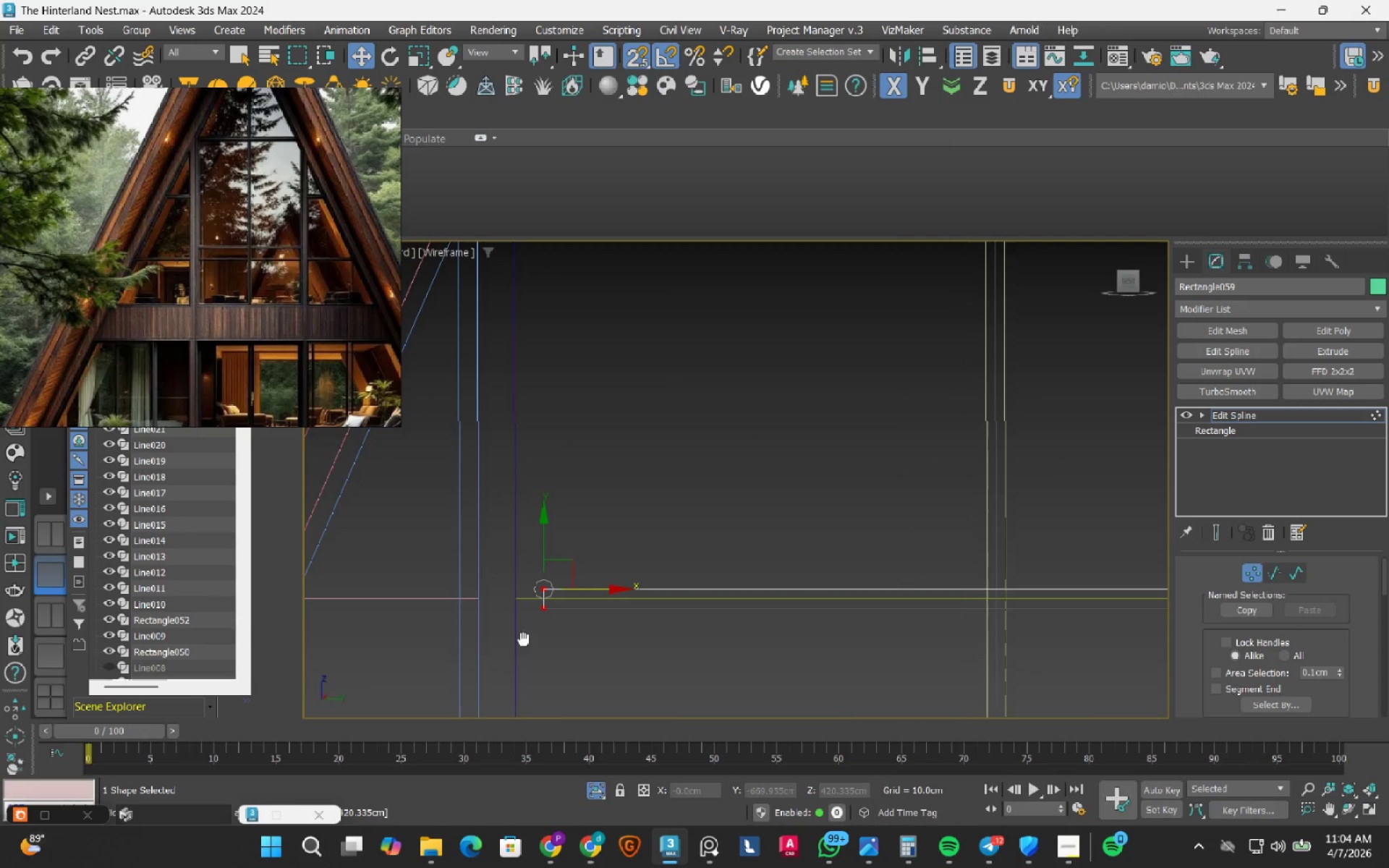 
scroll: coordinate [493, 634], scroll_direction: up, amount: 3.0
 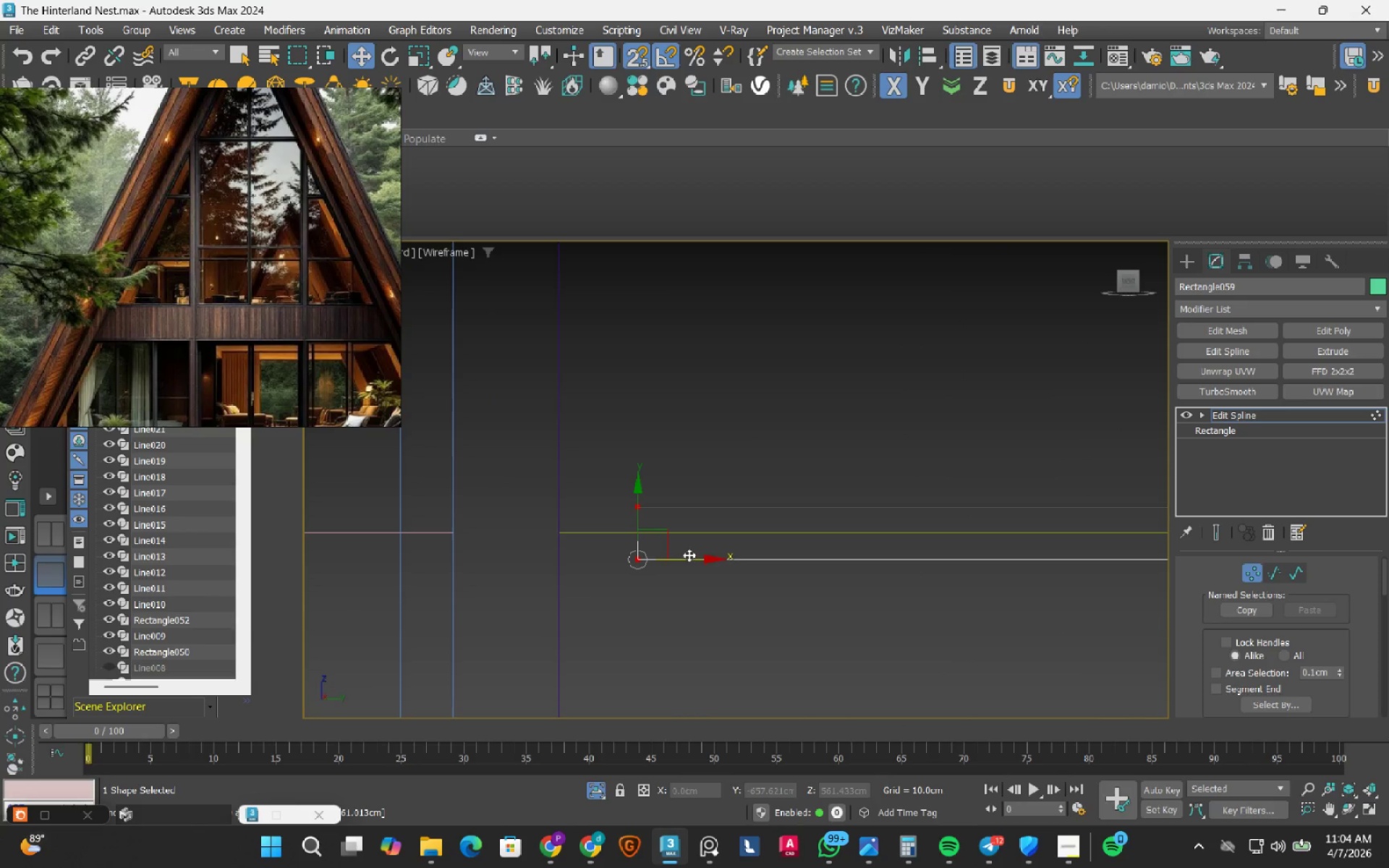 
left_click_drag(start_coordinate=[688, 556], to_coordinate=[563, 522])
 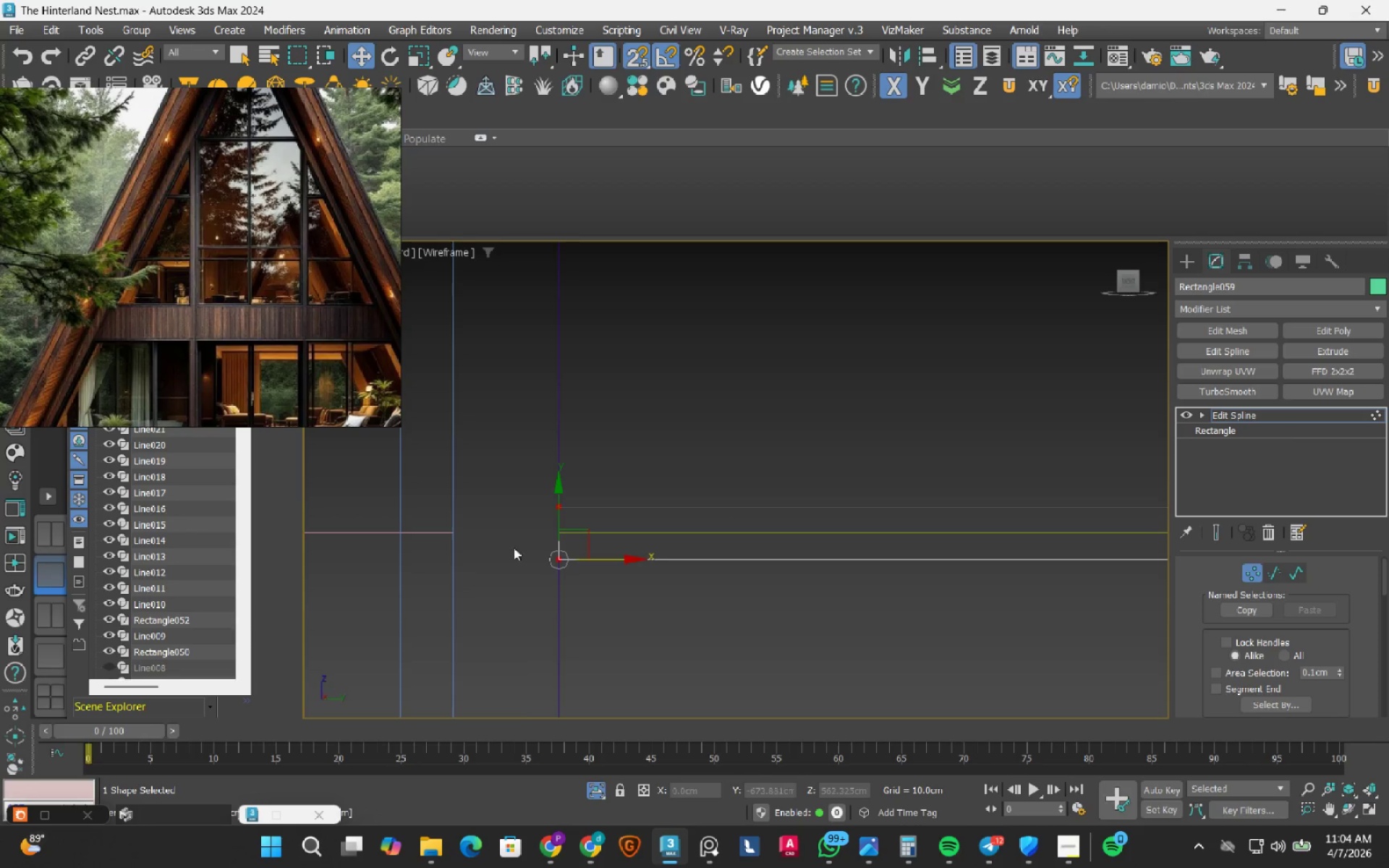 
scroll: coordinate [507, 556], scroll_direction: down, amount: 6.0
 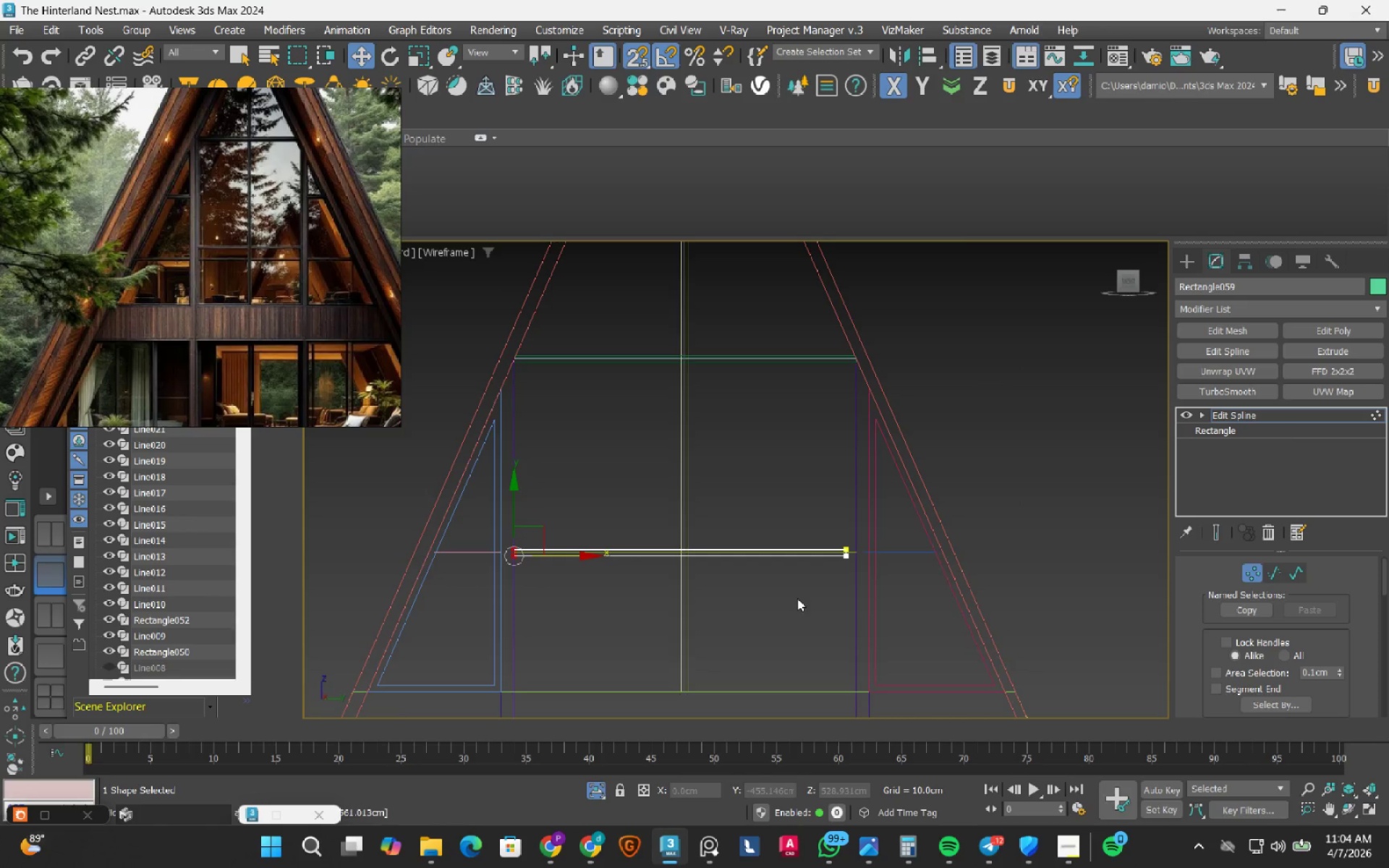 
left_click_drag(start_coordinate=[819, 586], to_coordinate=[977, 450])
 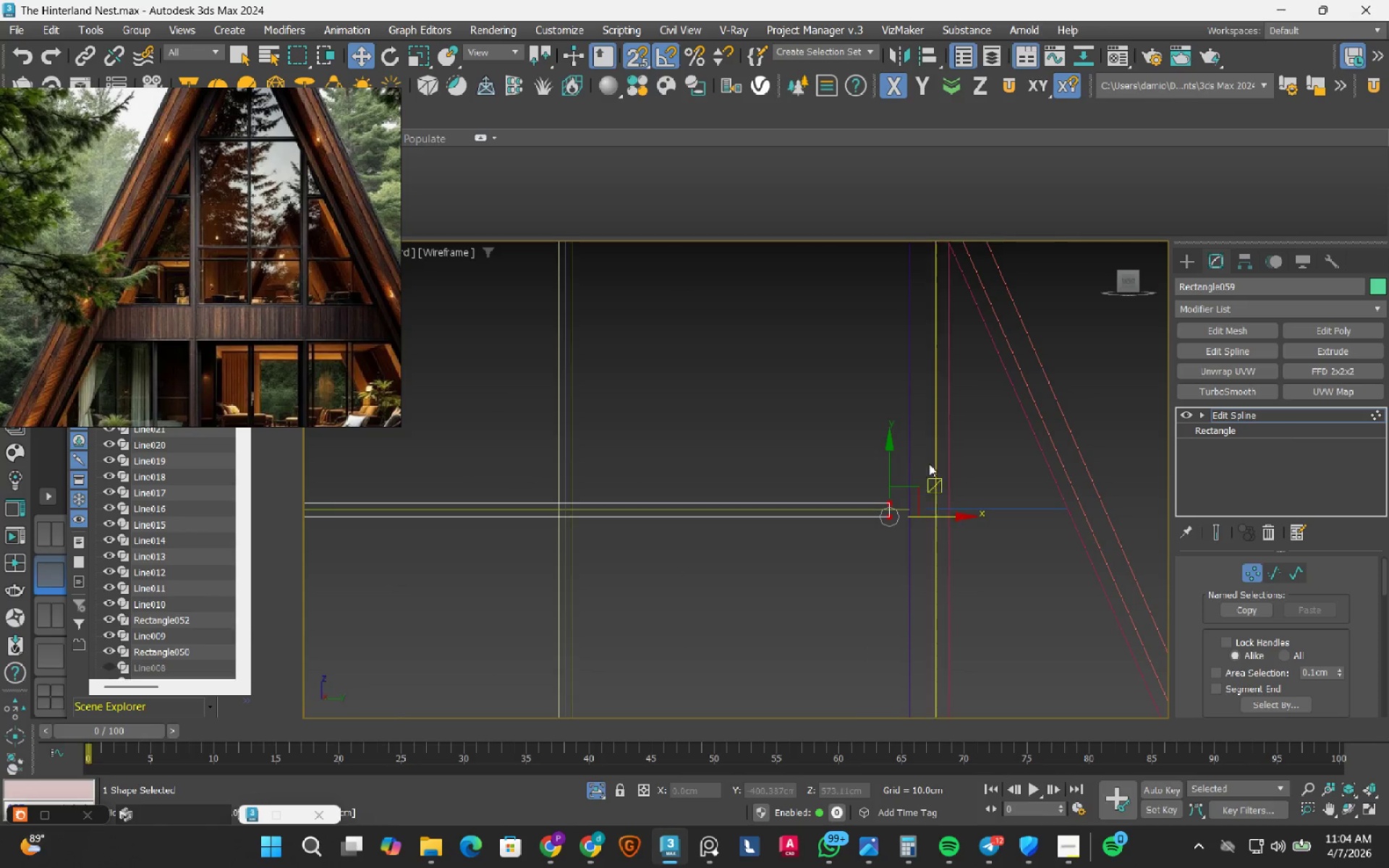 
scroll: coordinate [919, 471], scroll_direction: up, amount: 4.0
 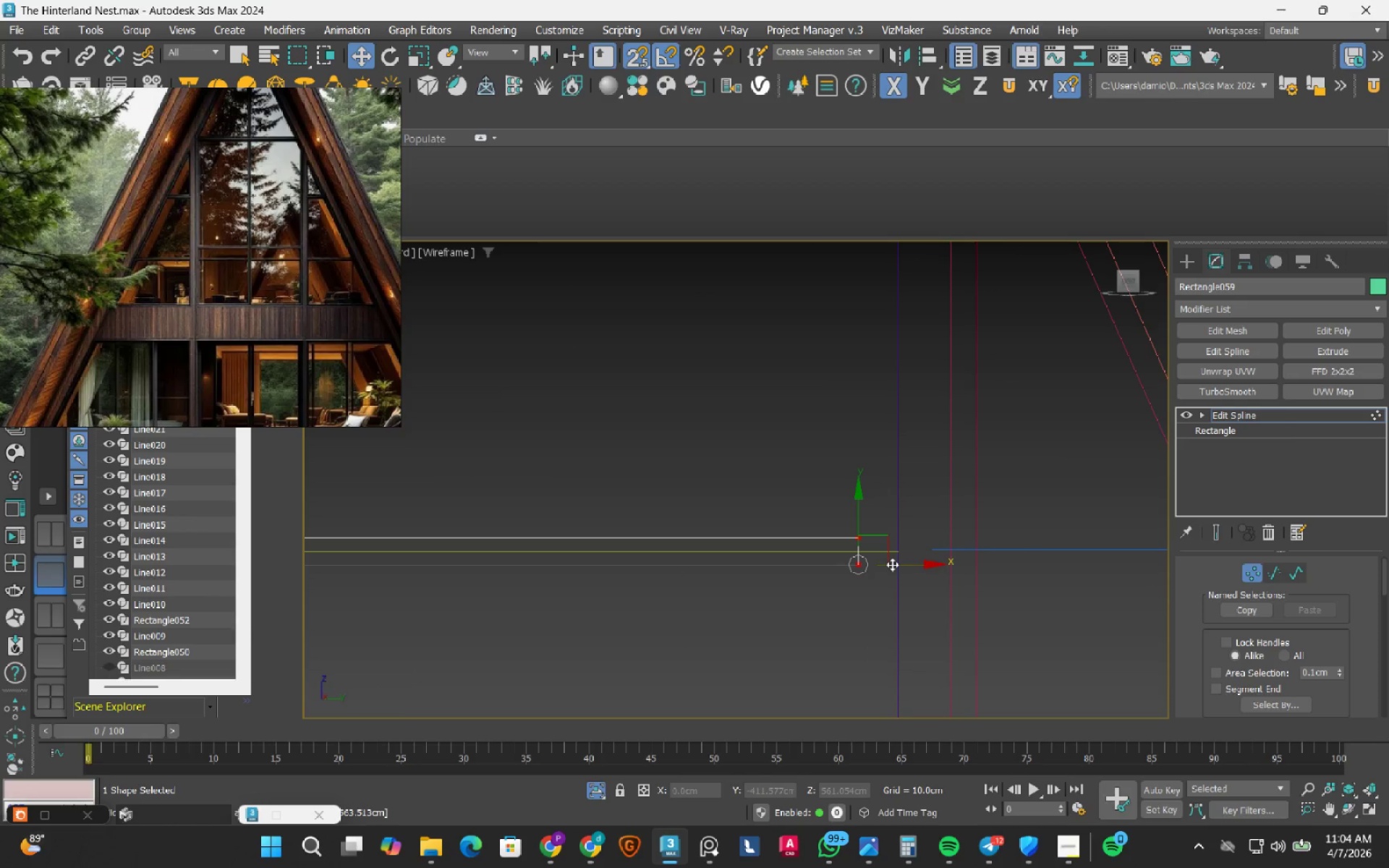 
left_click_drag(start_coordinate=[869, 566], to_coordinate=[903, 539])
 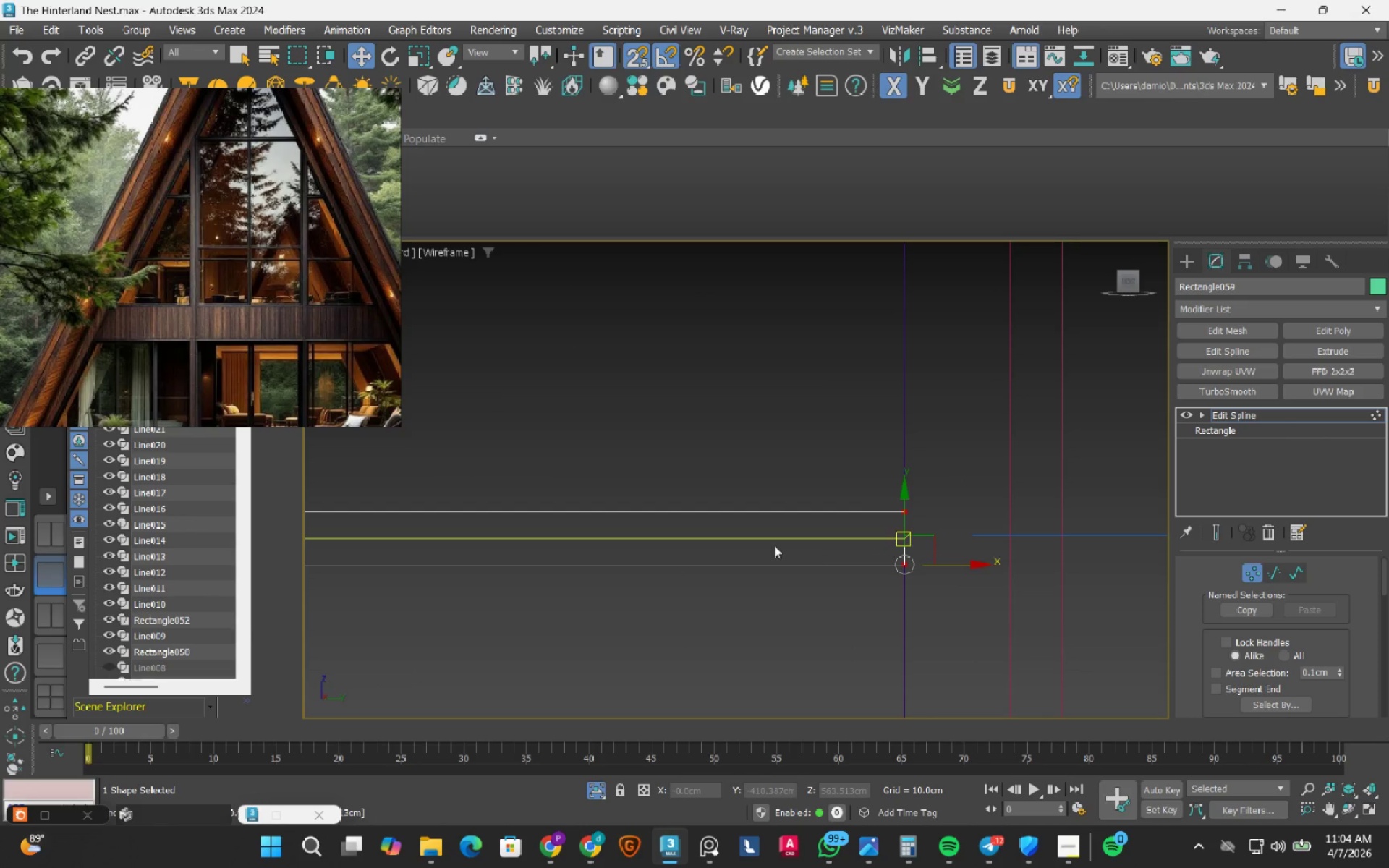 
scroll: coordinate [892, 564], scroll_direction: up, amount: 2.0
 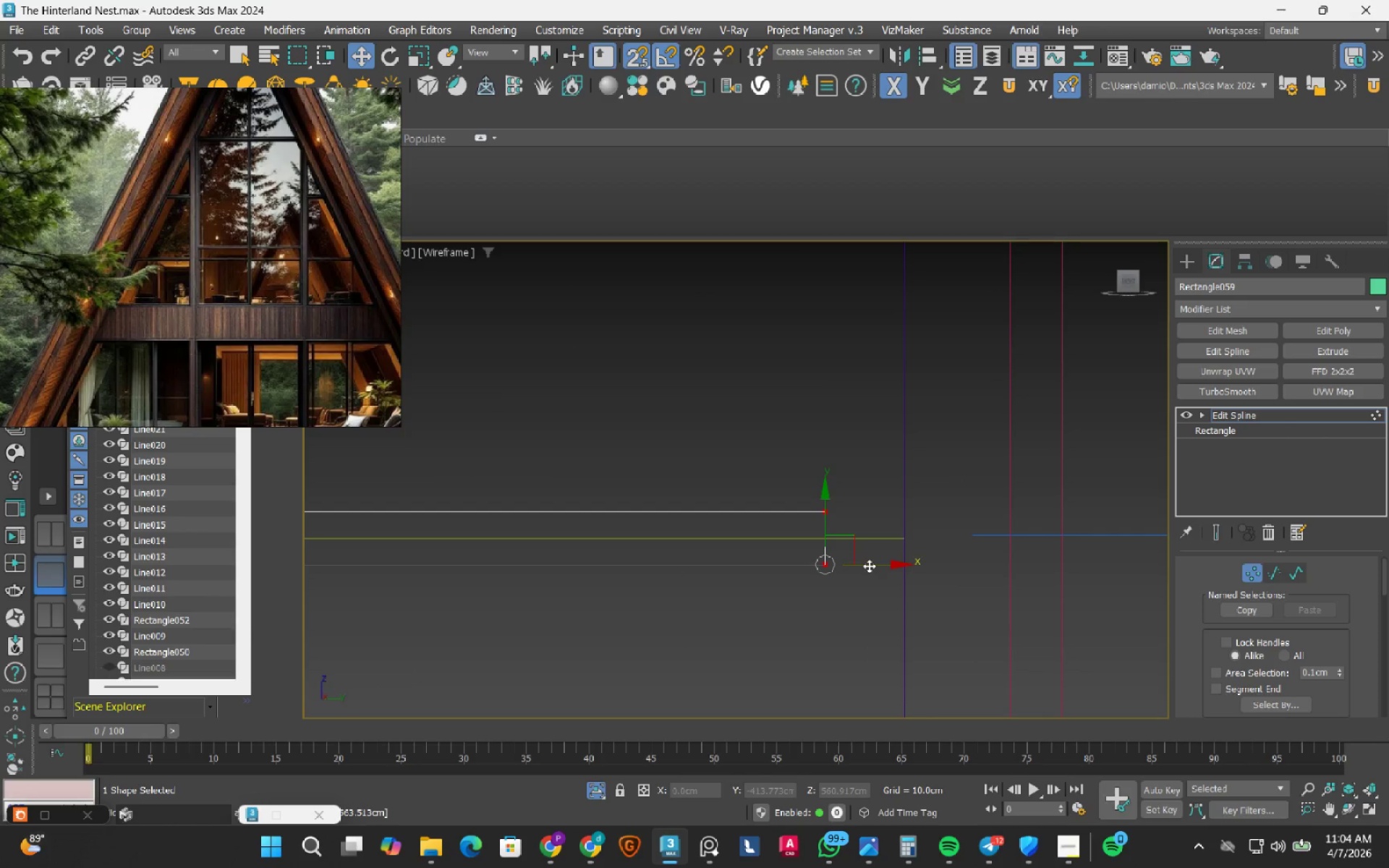 
scroll: coordinate [773, 545], scroll_direction: down, amount: 7.0
 